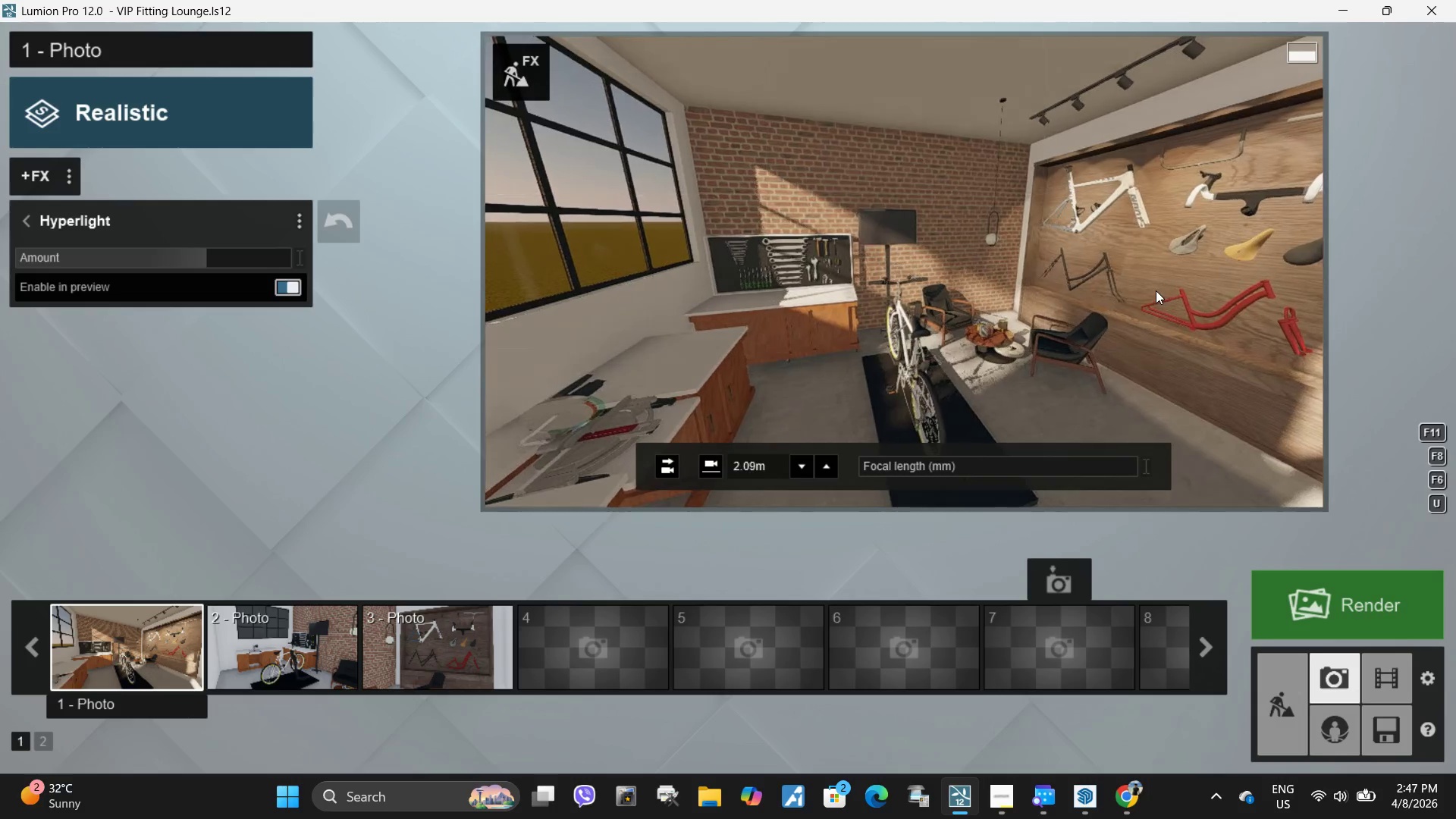 
left_click([1156, 290])
 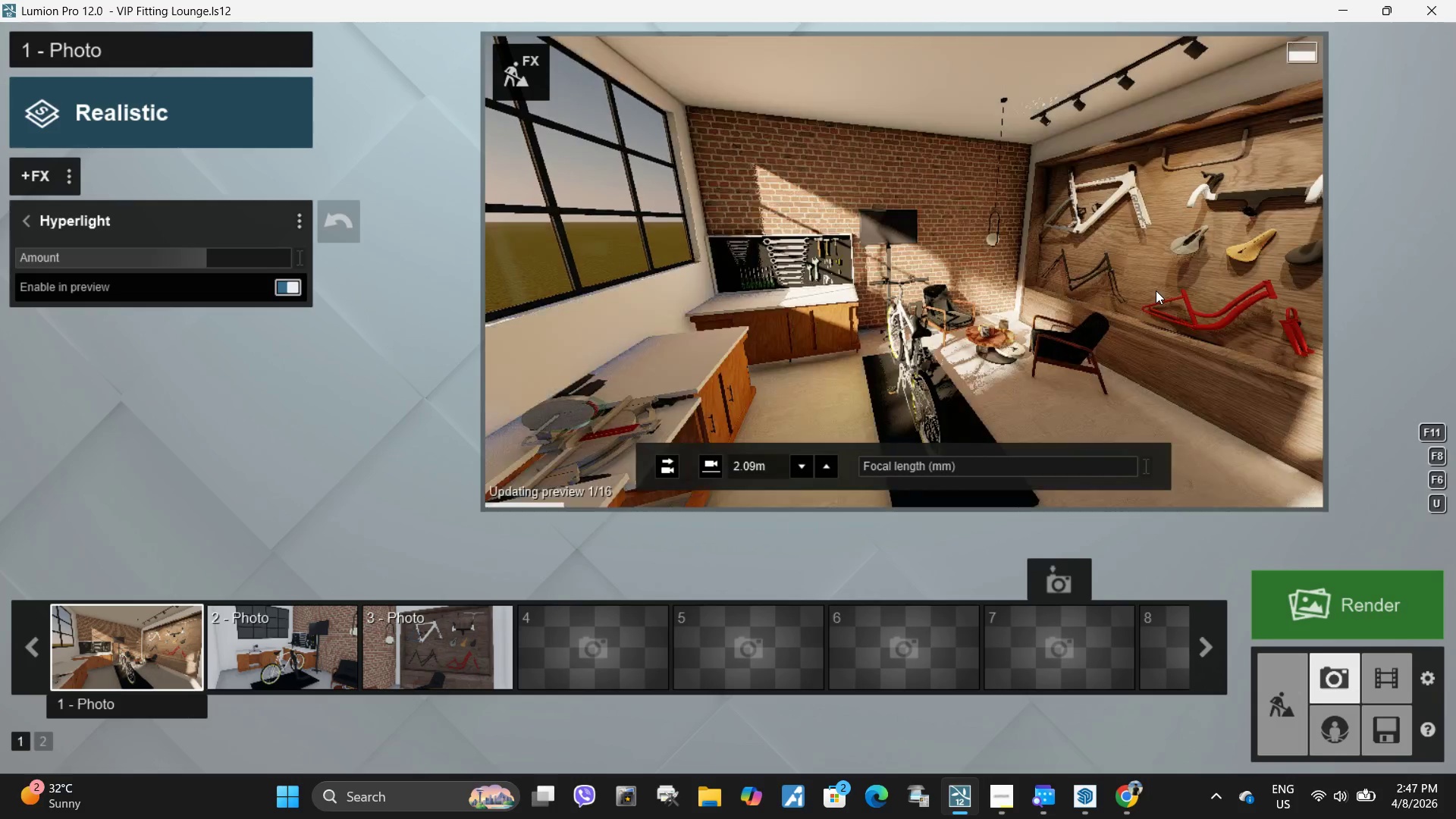 
left_click([1156, 290])
 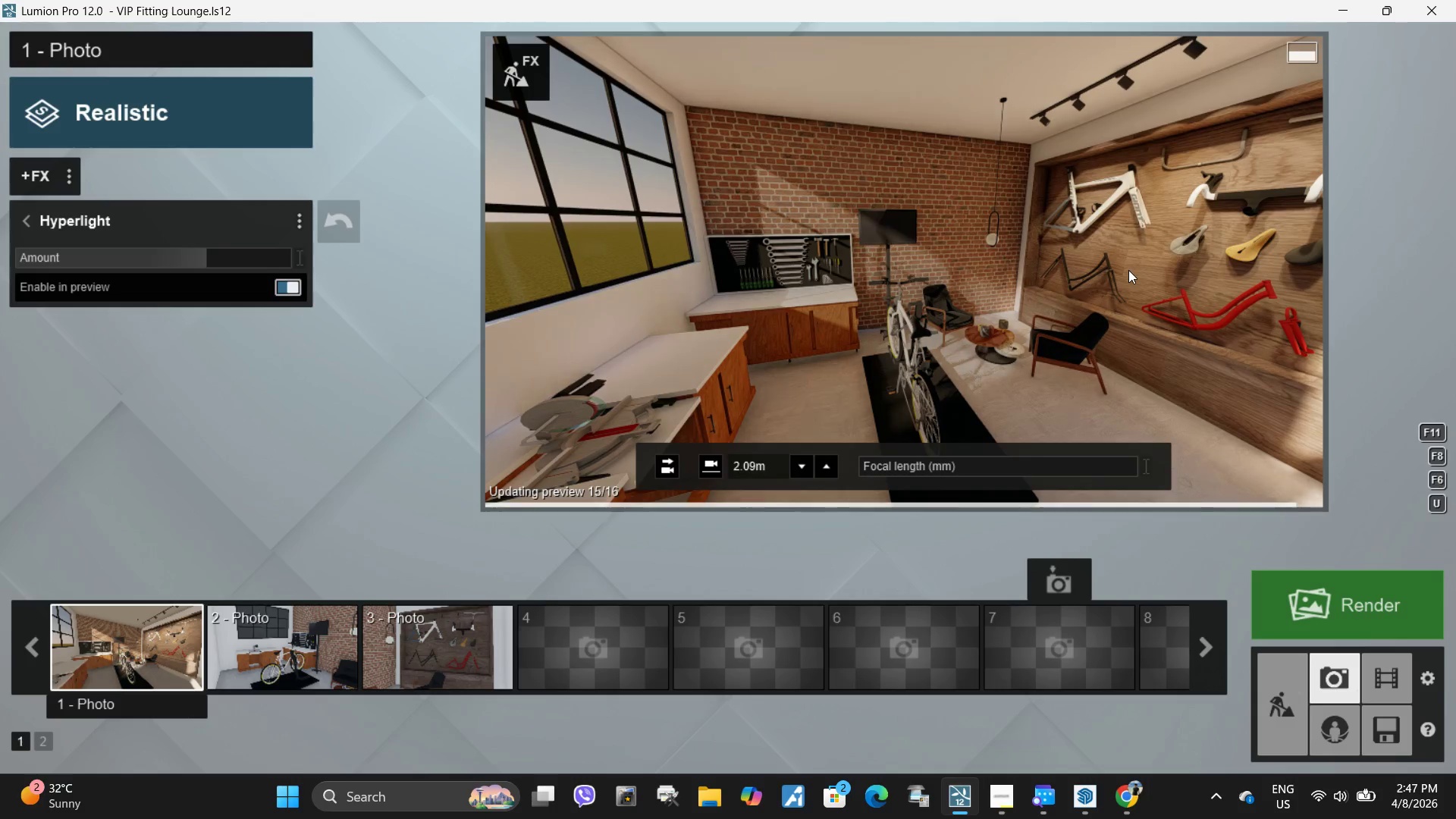 
key(A)
 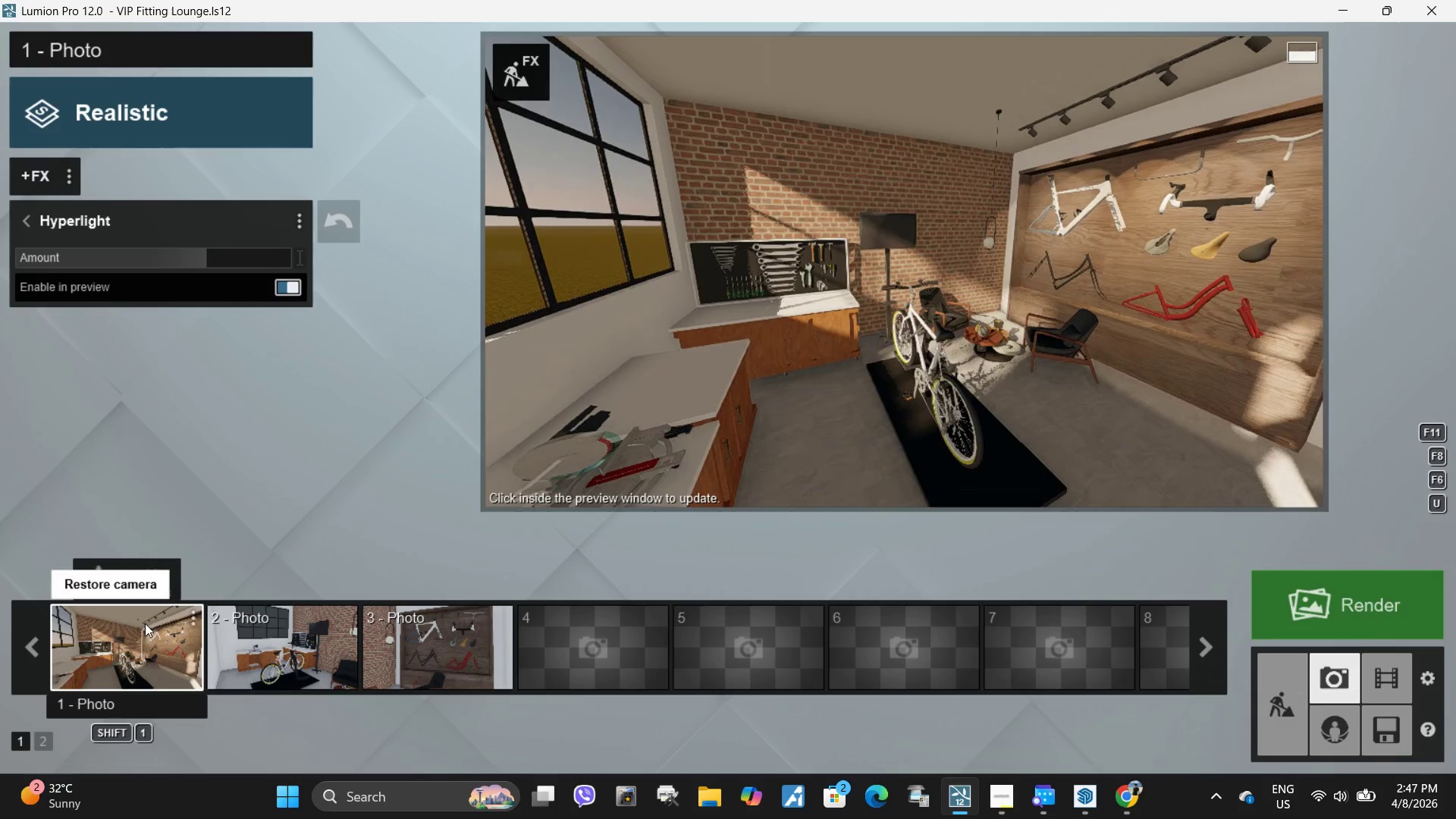 
left_click([156, 654])
 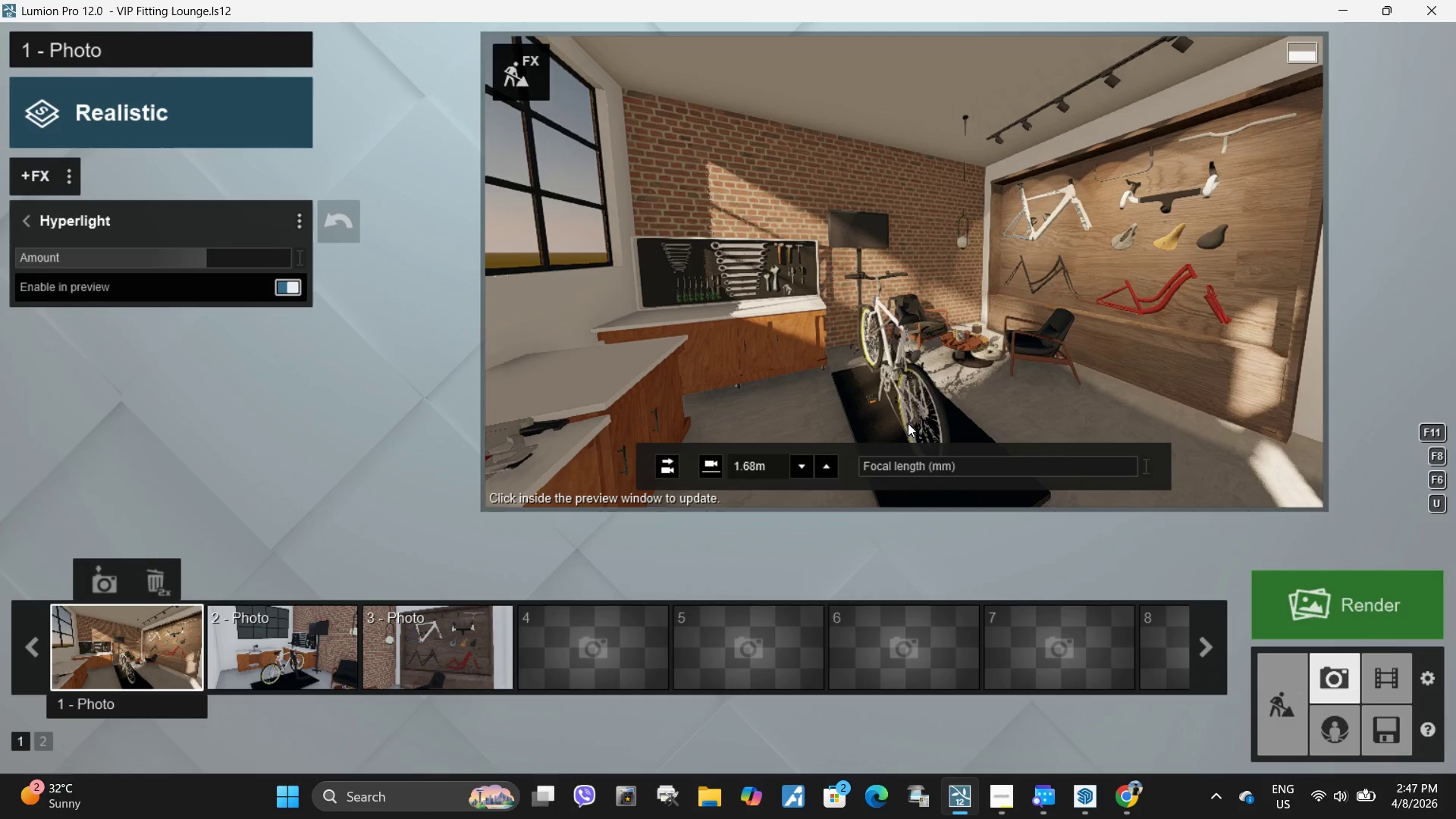 
type(eqqq)
 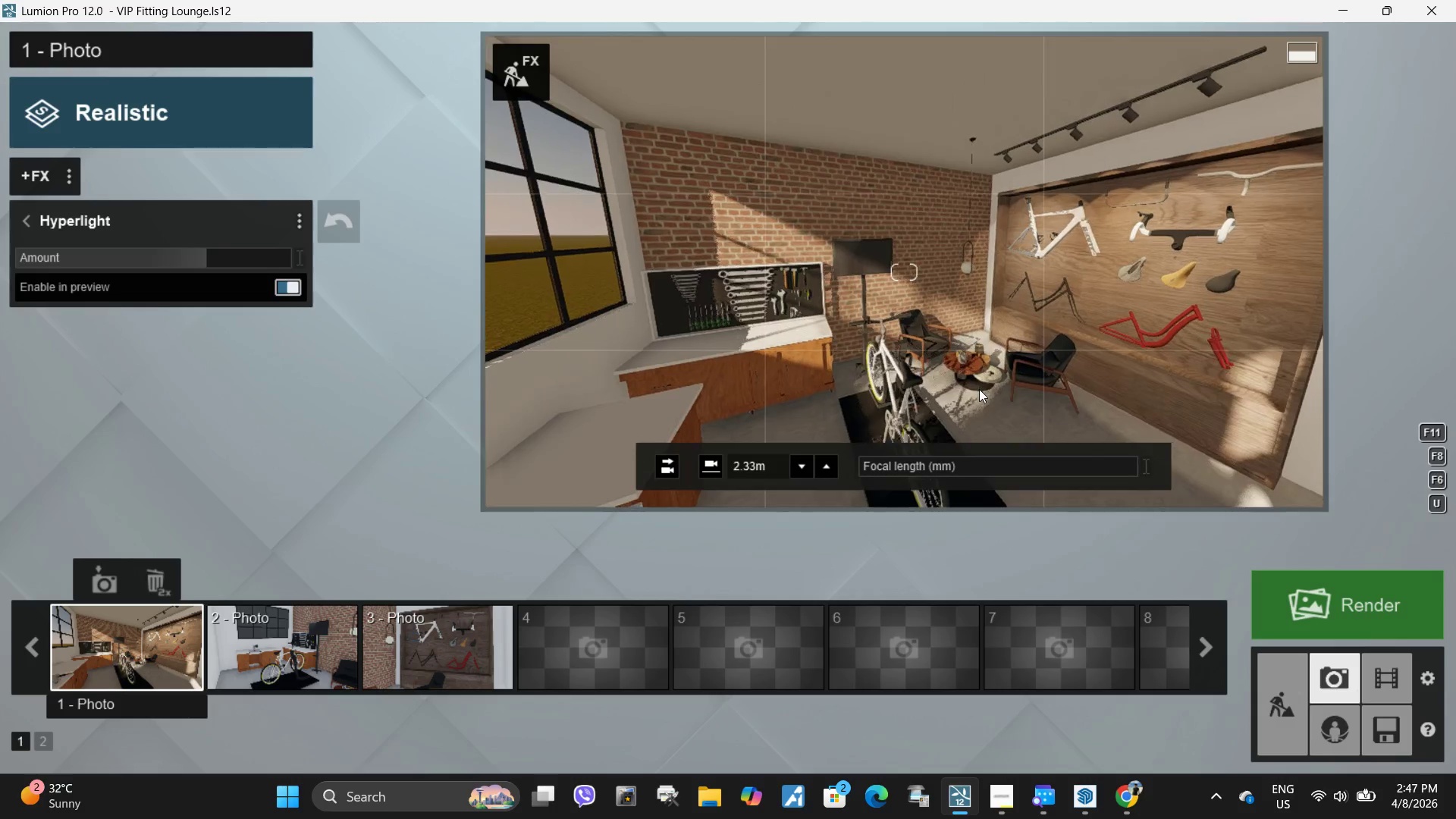 
double_click([979, 389])
 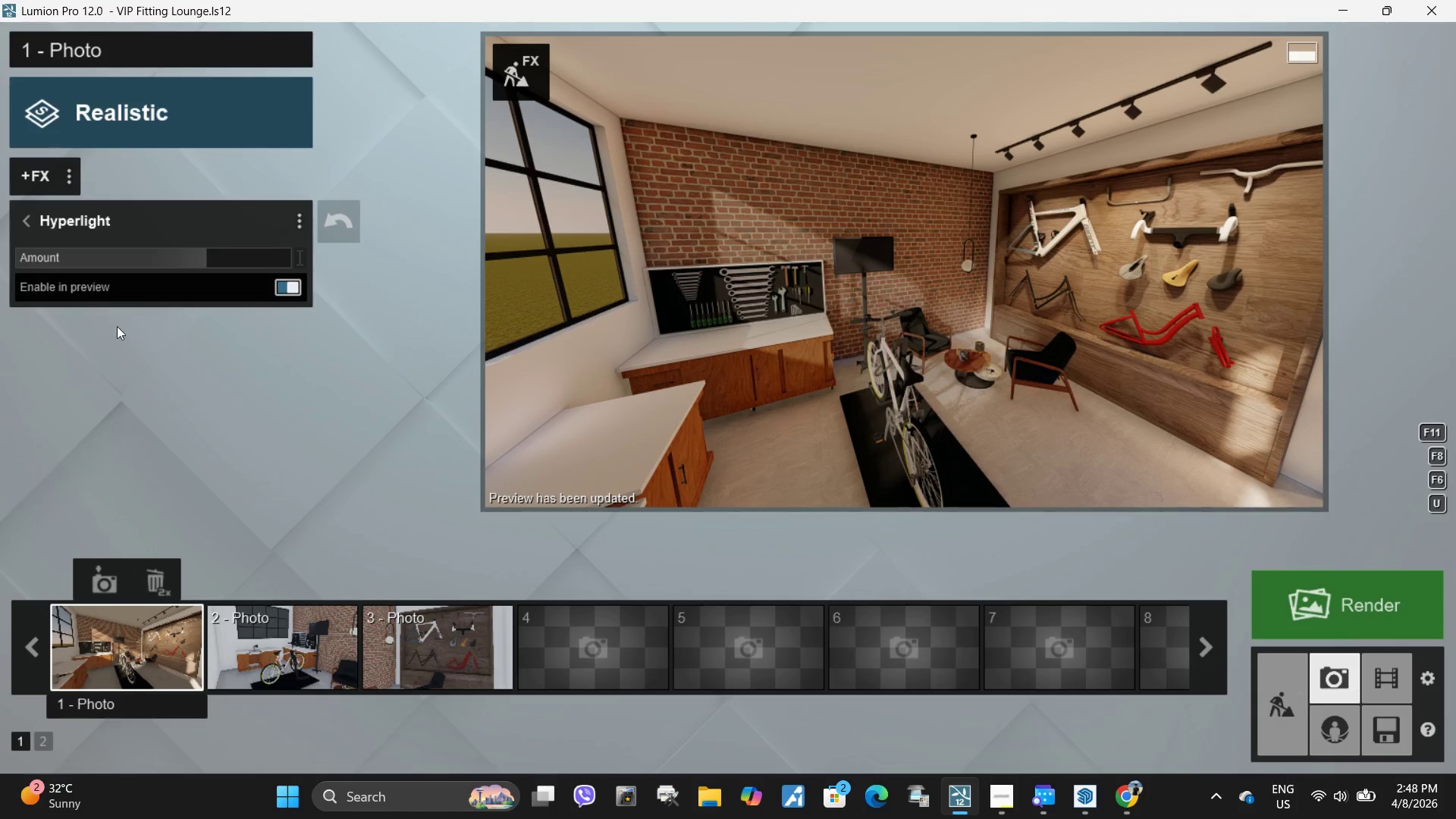 
left_click_drag(start_coordinate=[212, 253], to_coordinate=[242, 256])
 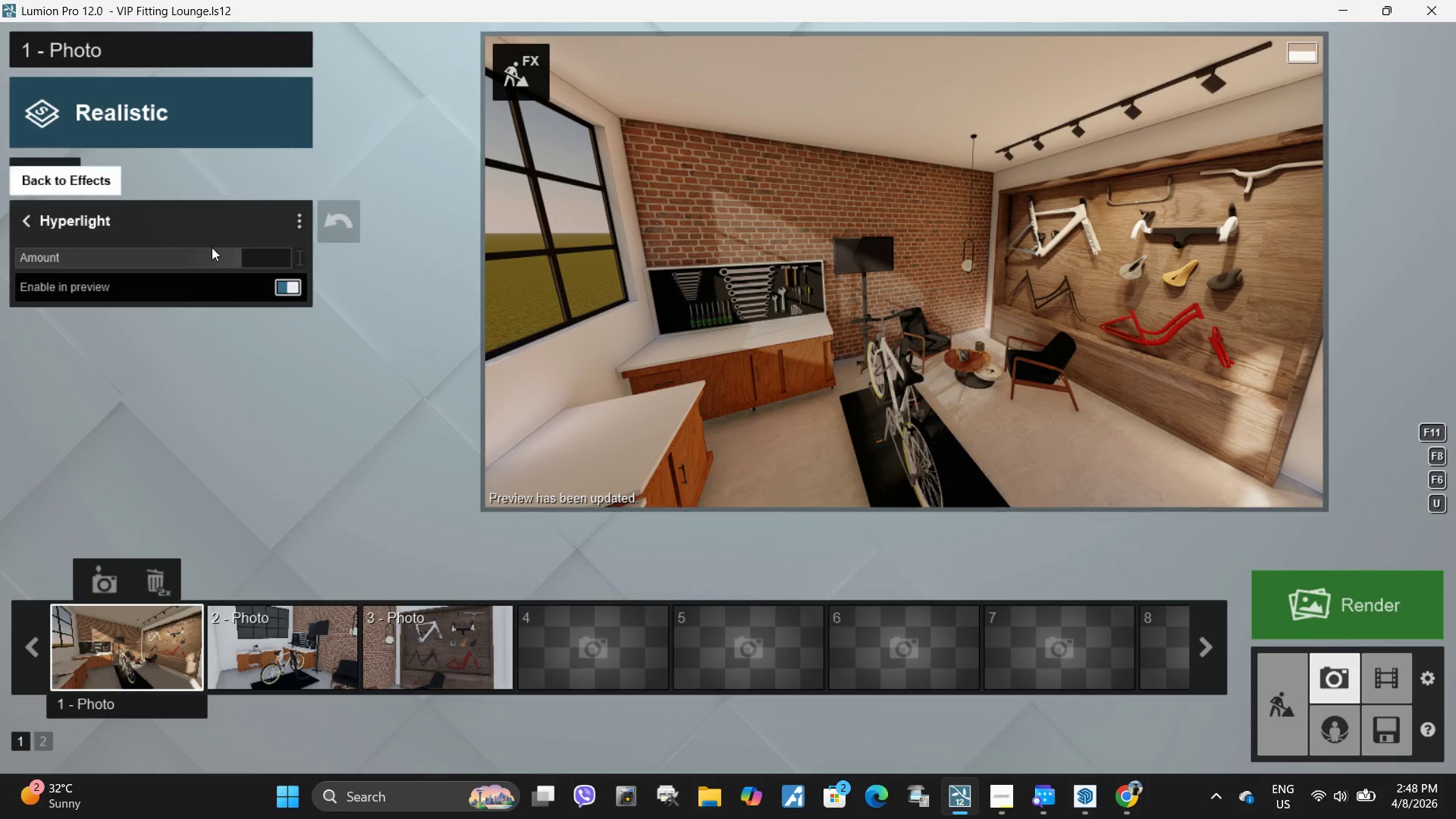 
left_click_drag(start_coordinate=[209, 254], to_coordinate=[198, 256])
 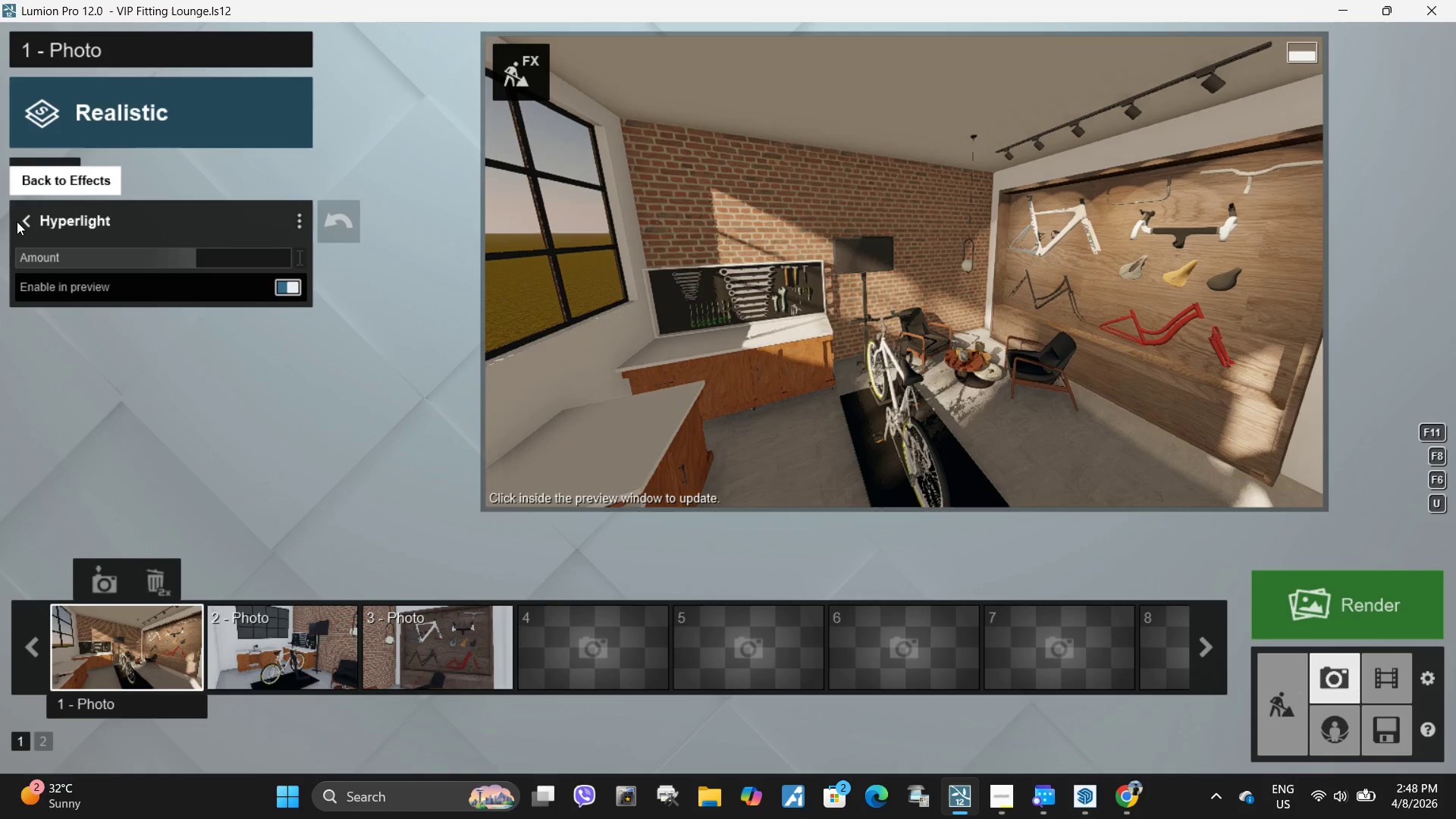 
left_click([17, 221])
 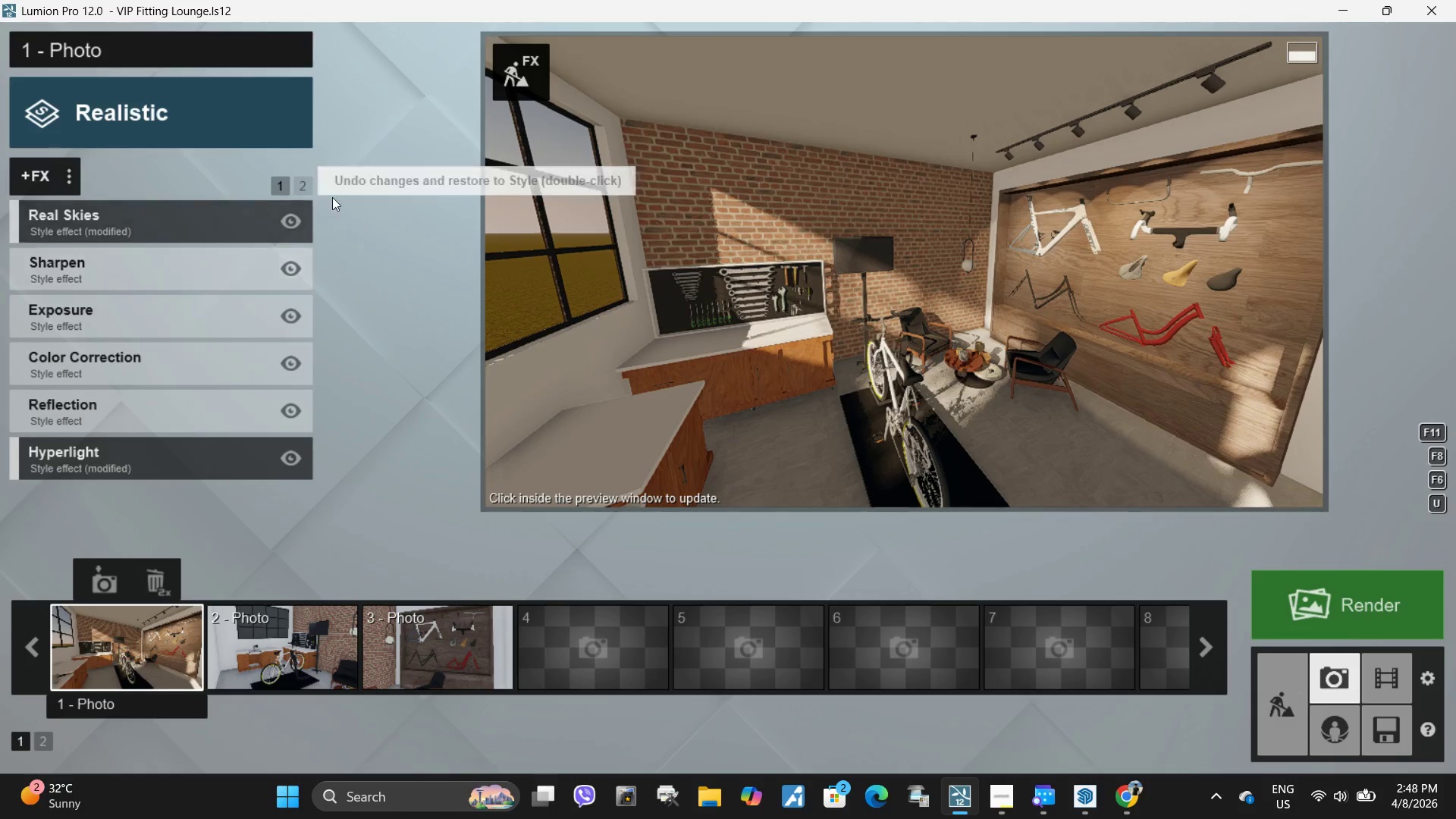 
left_click([296, 183])
 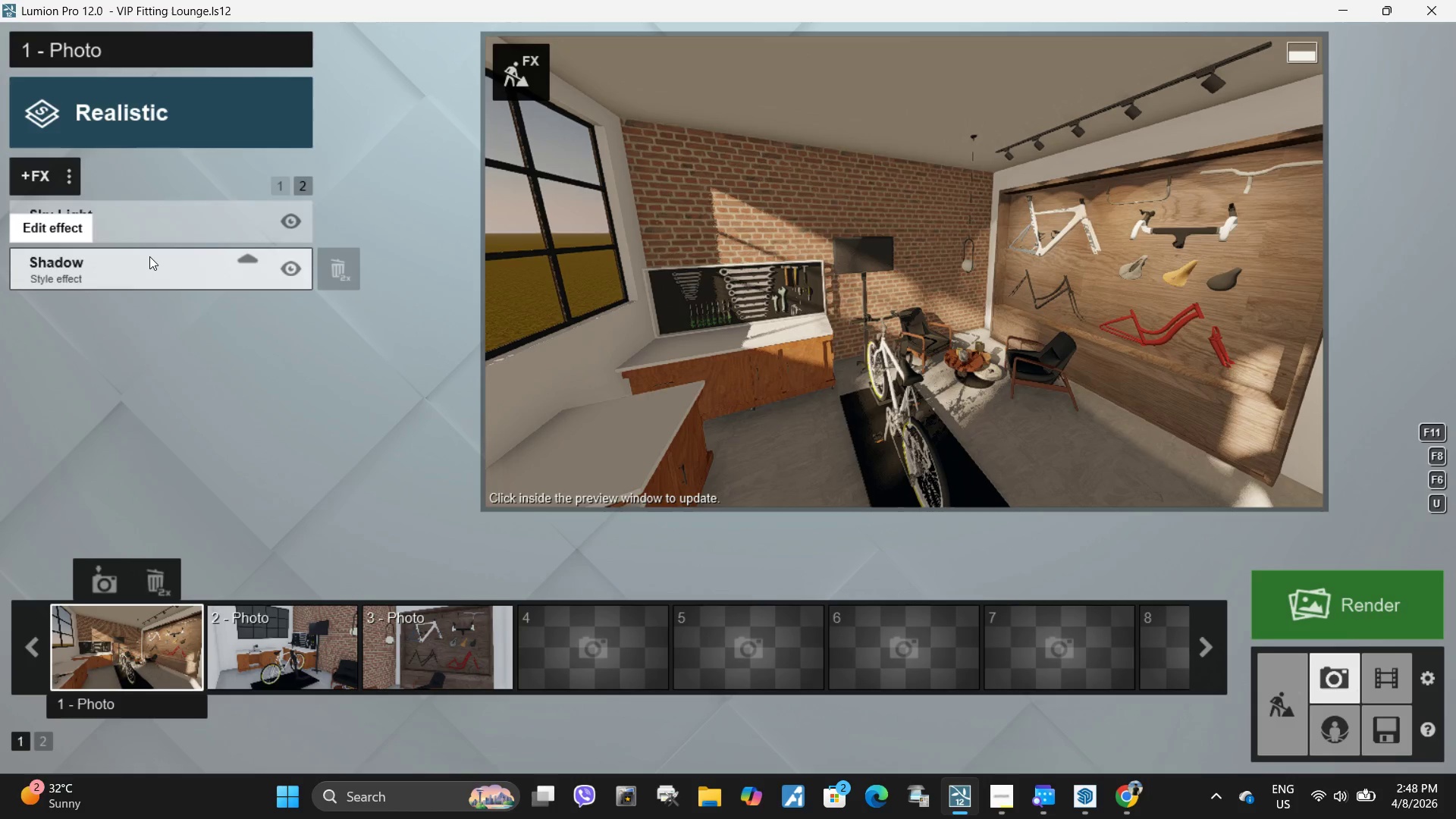 
left_click([149, 256])
 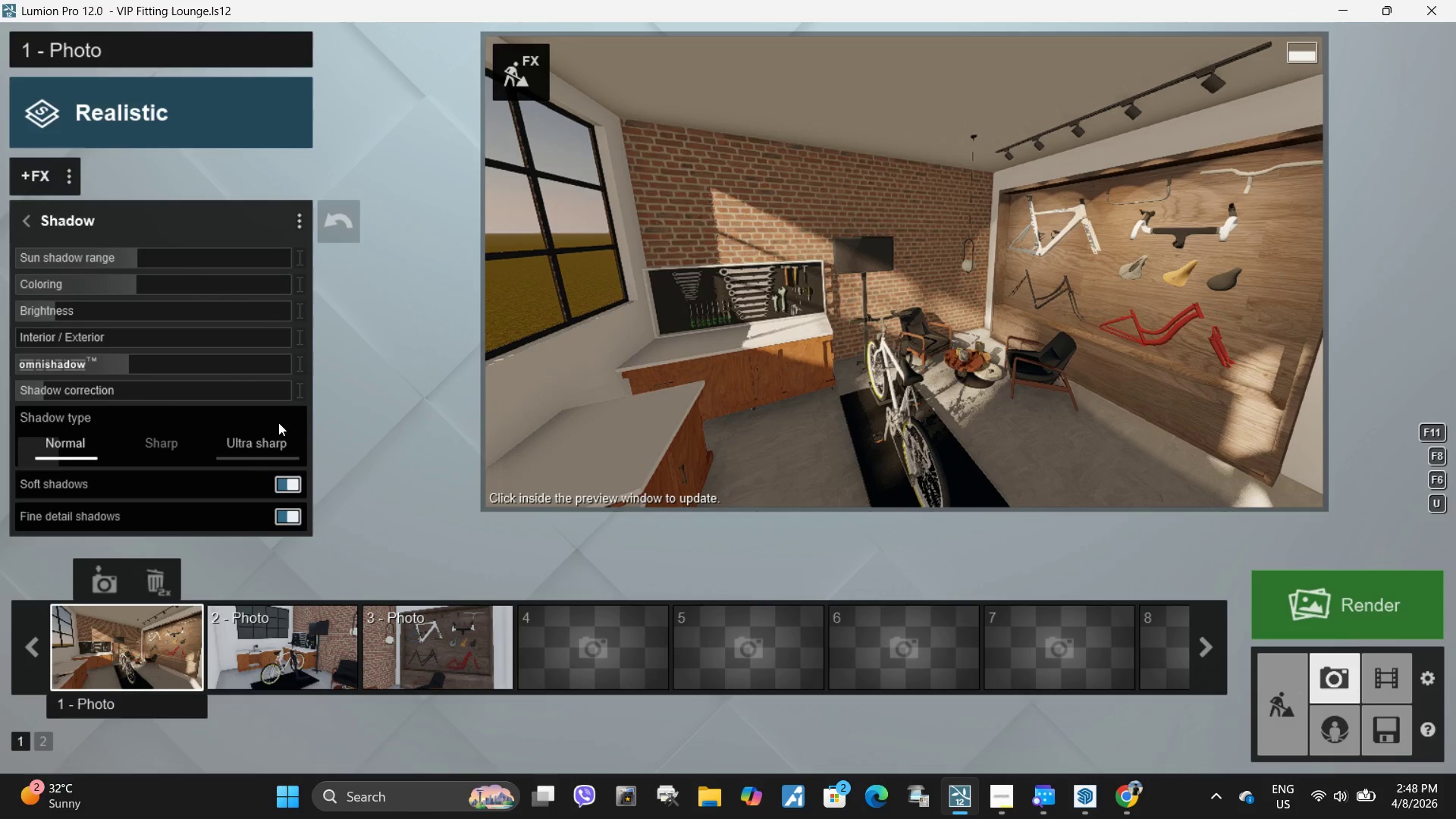 
left_click([275, 441])
 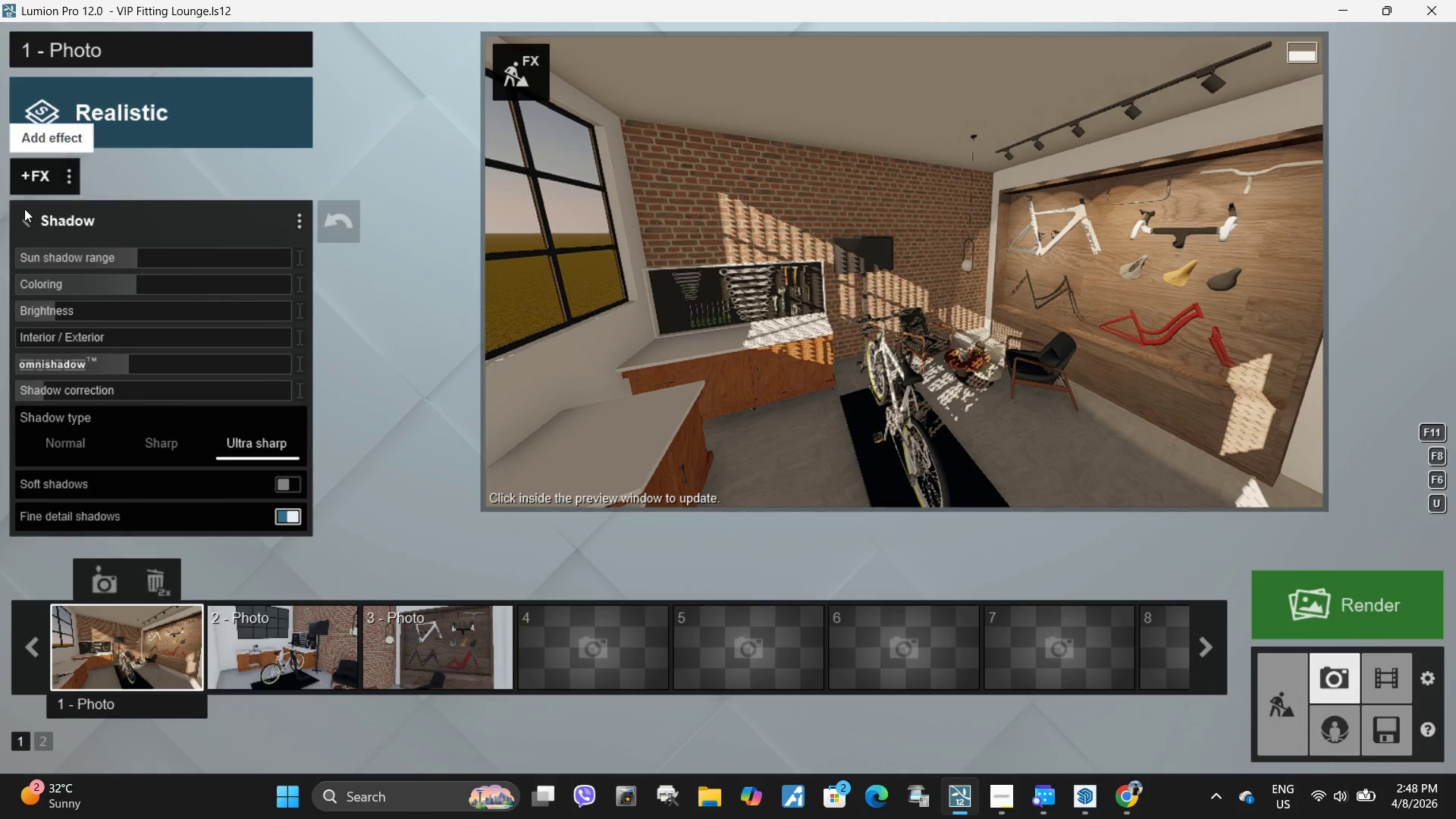 
left_click([24, 210])
 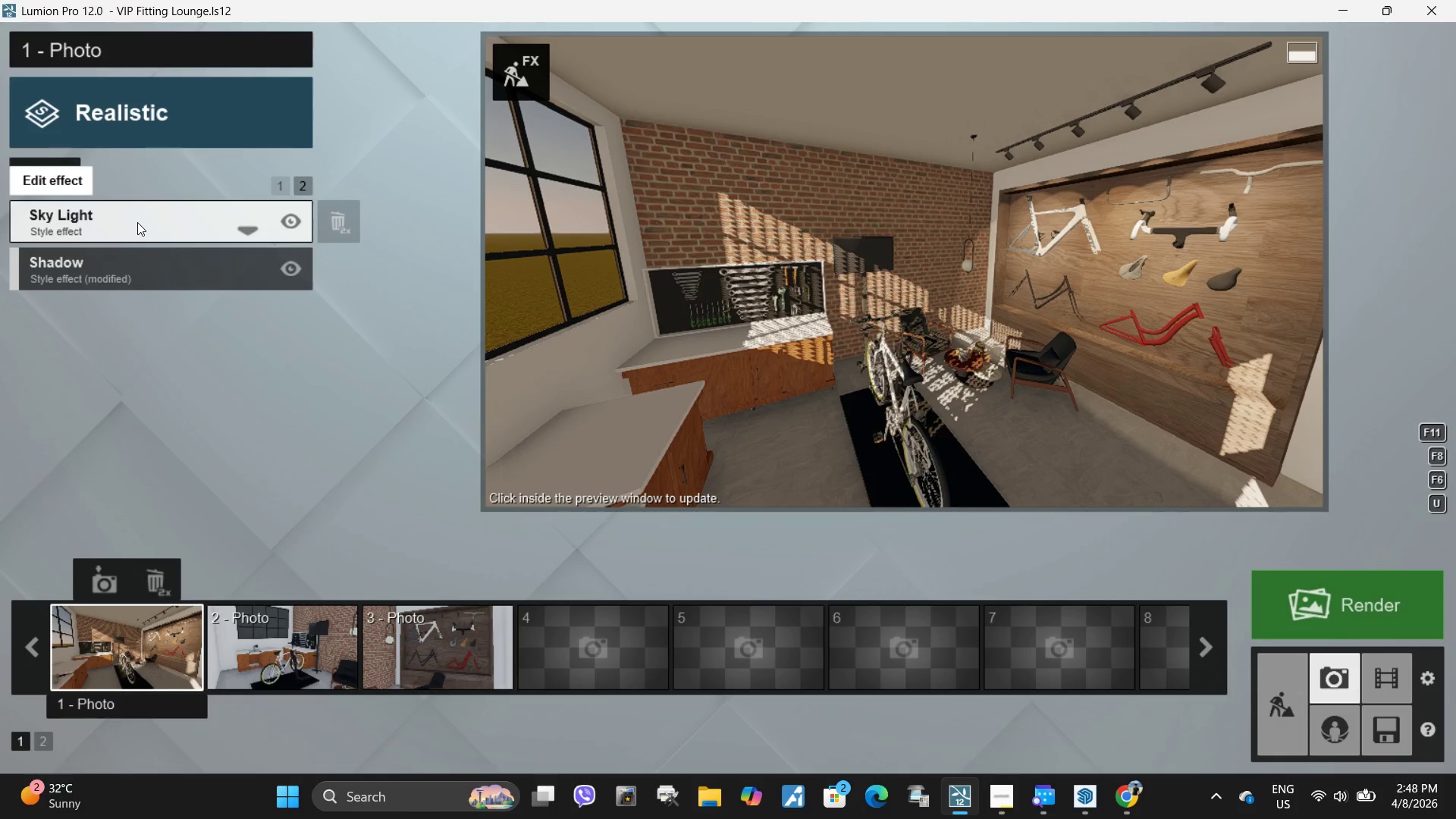 
left_click([137, 222])
 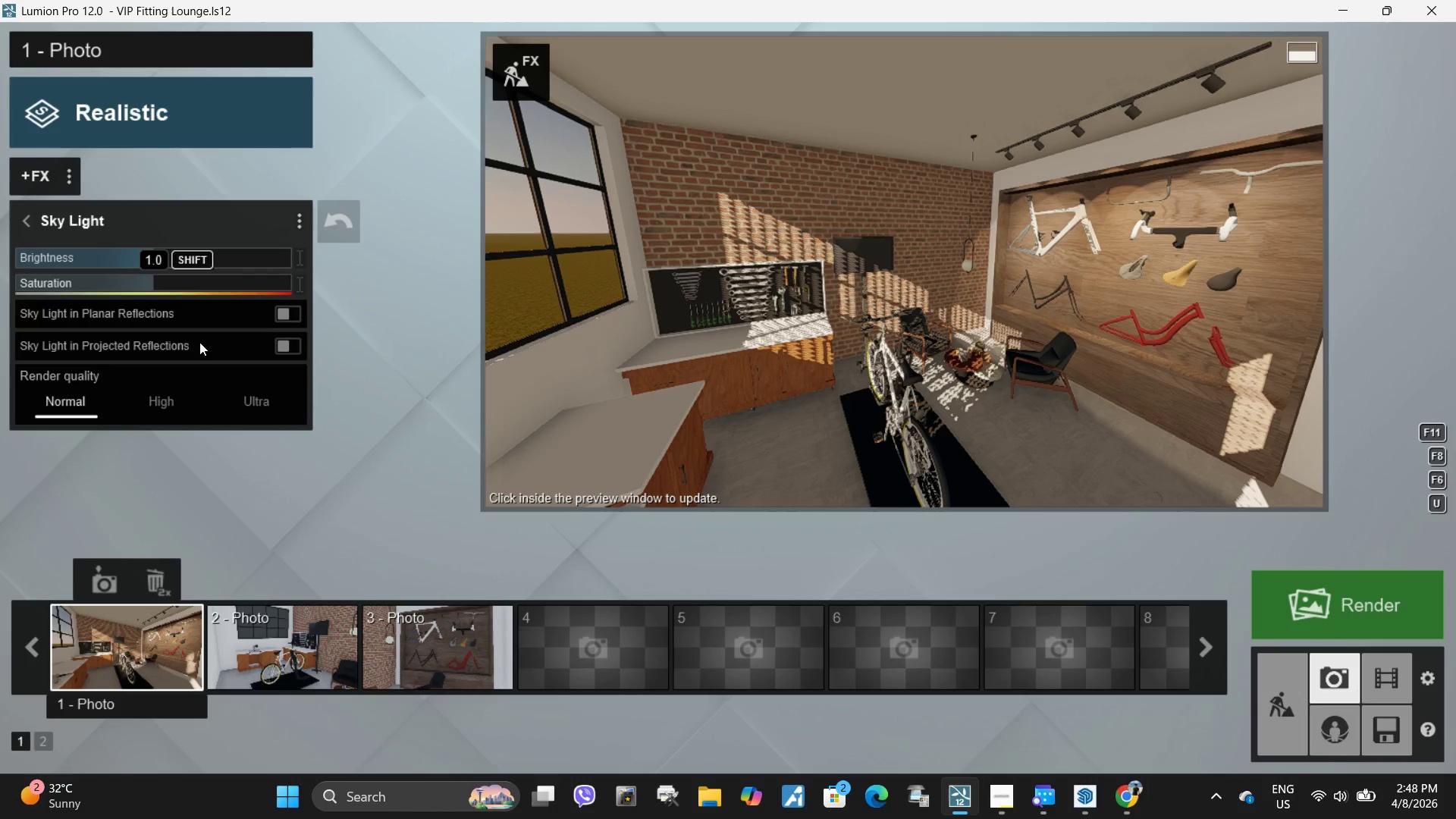 
left_click([228, 393])
 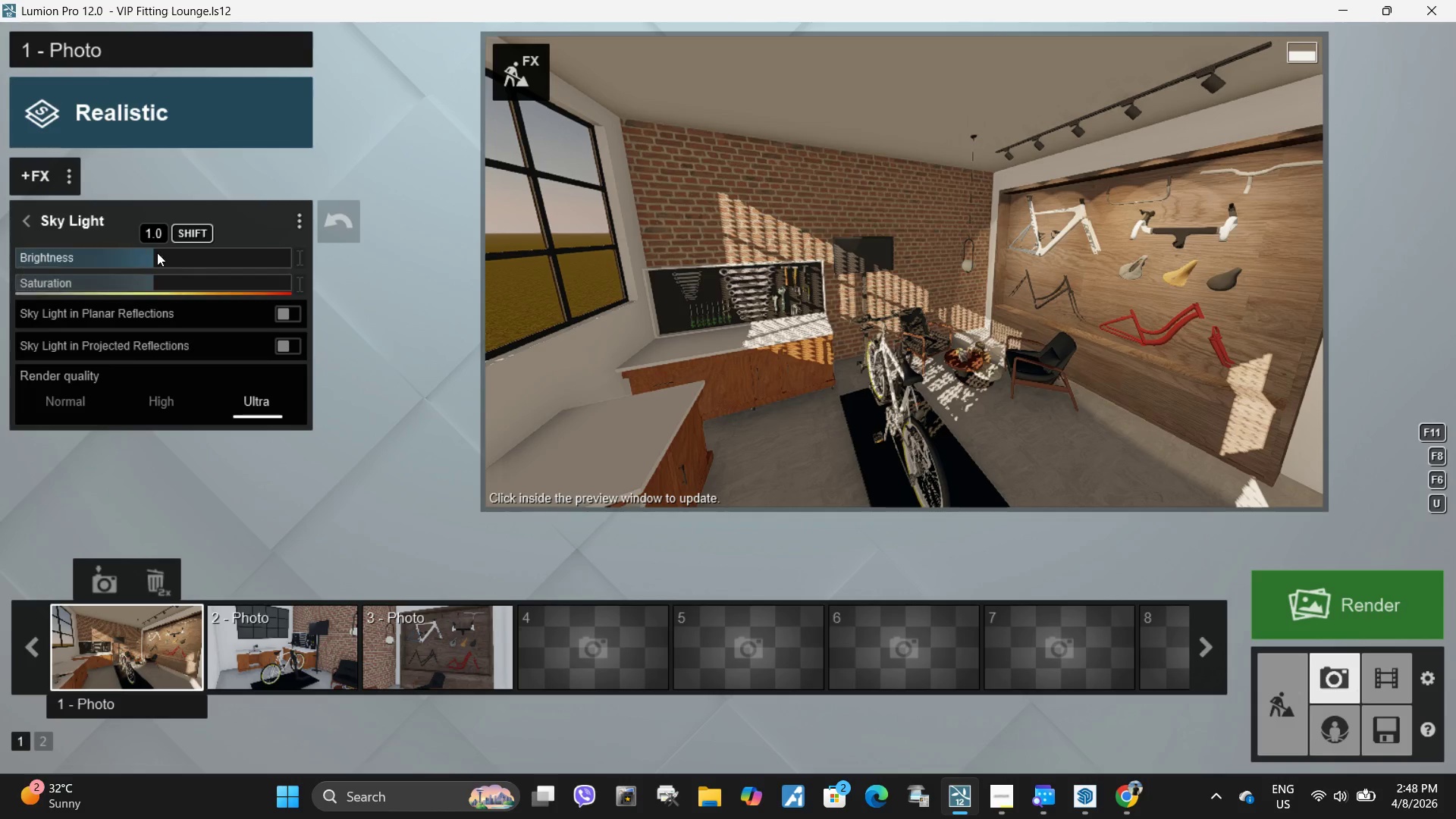 
left_click_drag(start_coordinate=[155, 250], to_coordinate=[184, 252])
 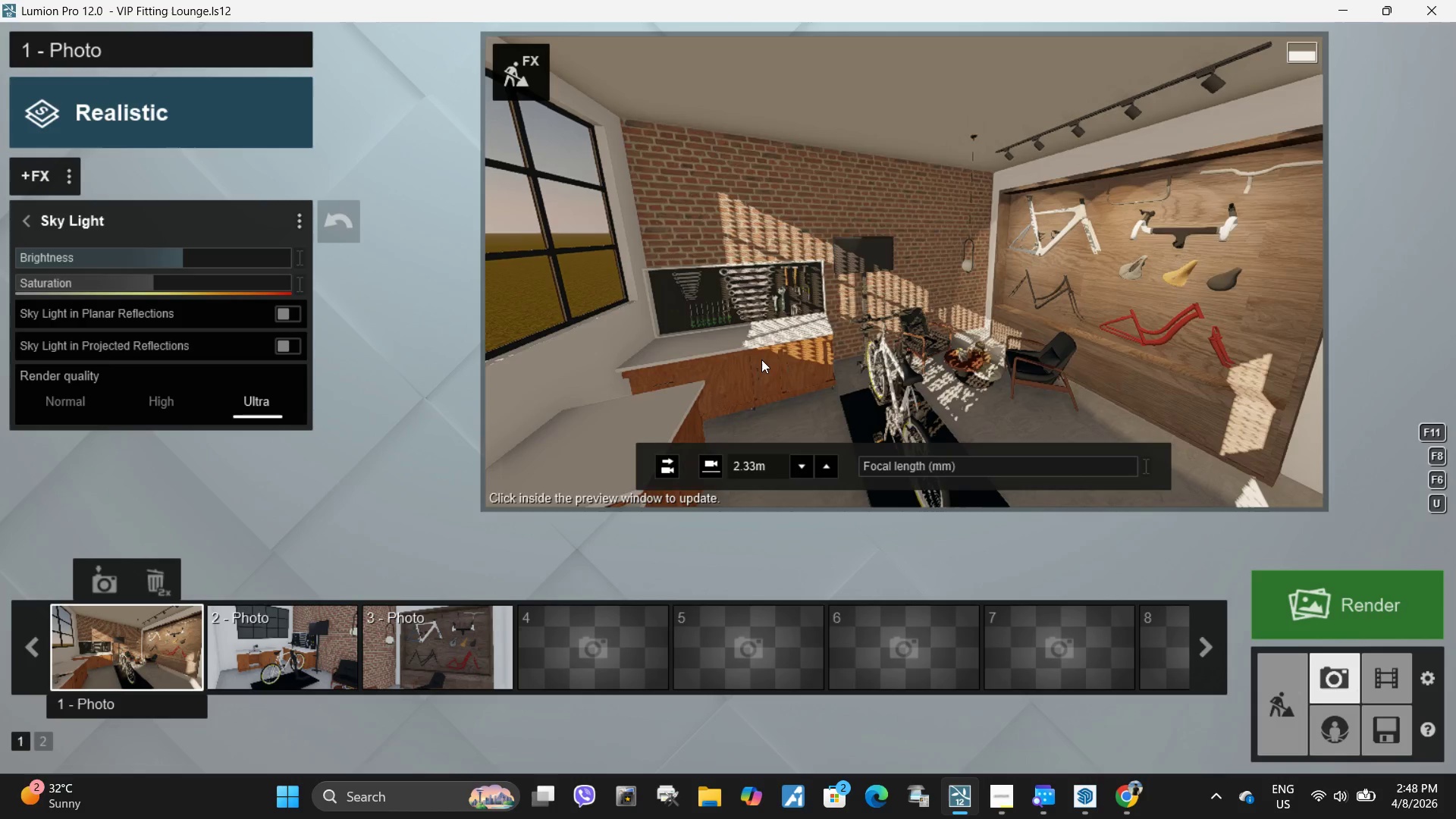 
left_click([761, 359])
 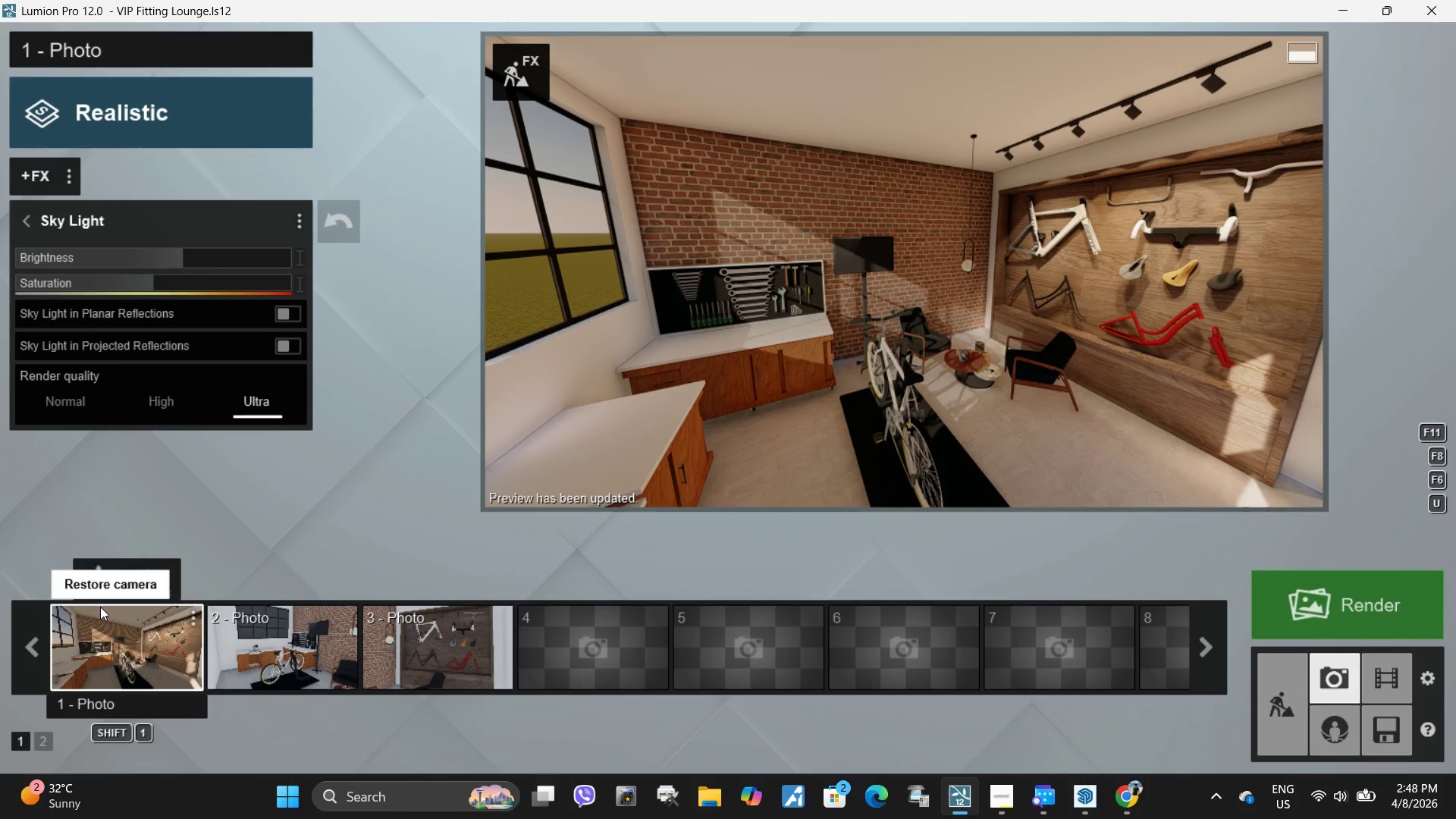 
left_click([534, 77])
 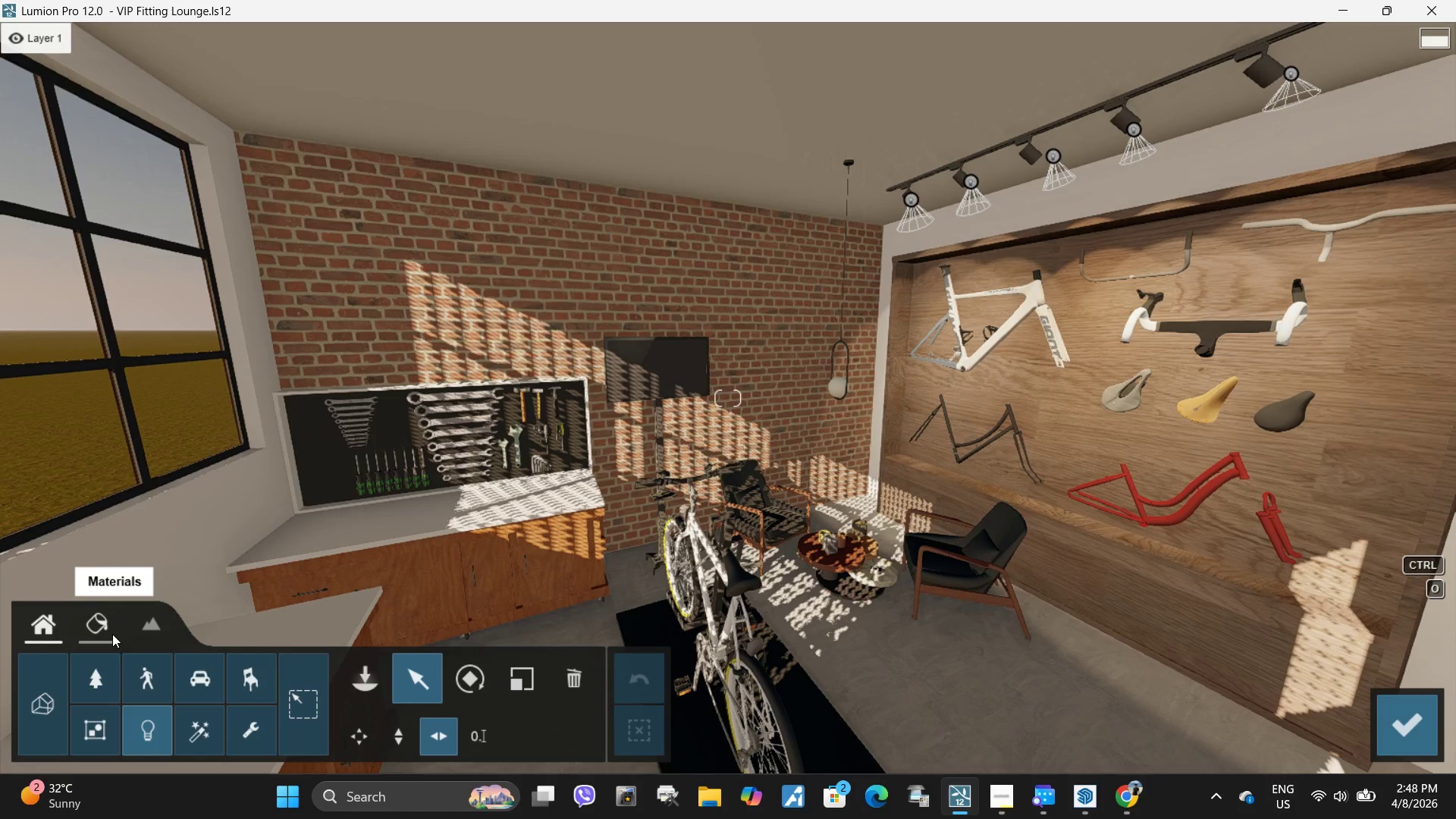 
left_click_drag(start_coordinate=[357, 678], to_coordinate=[362, 676])
 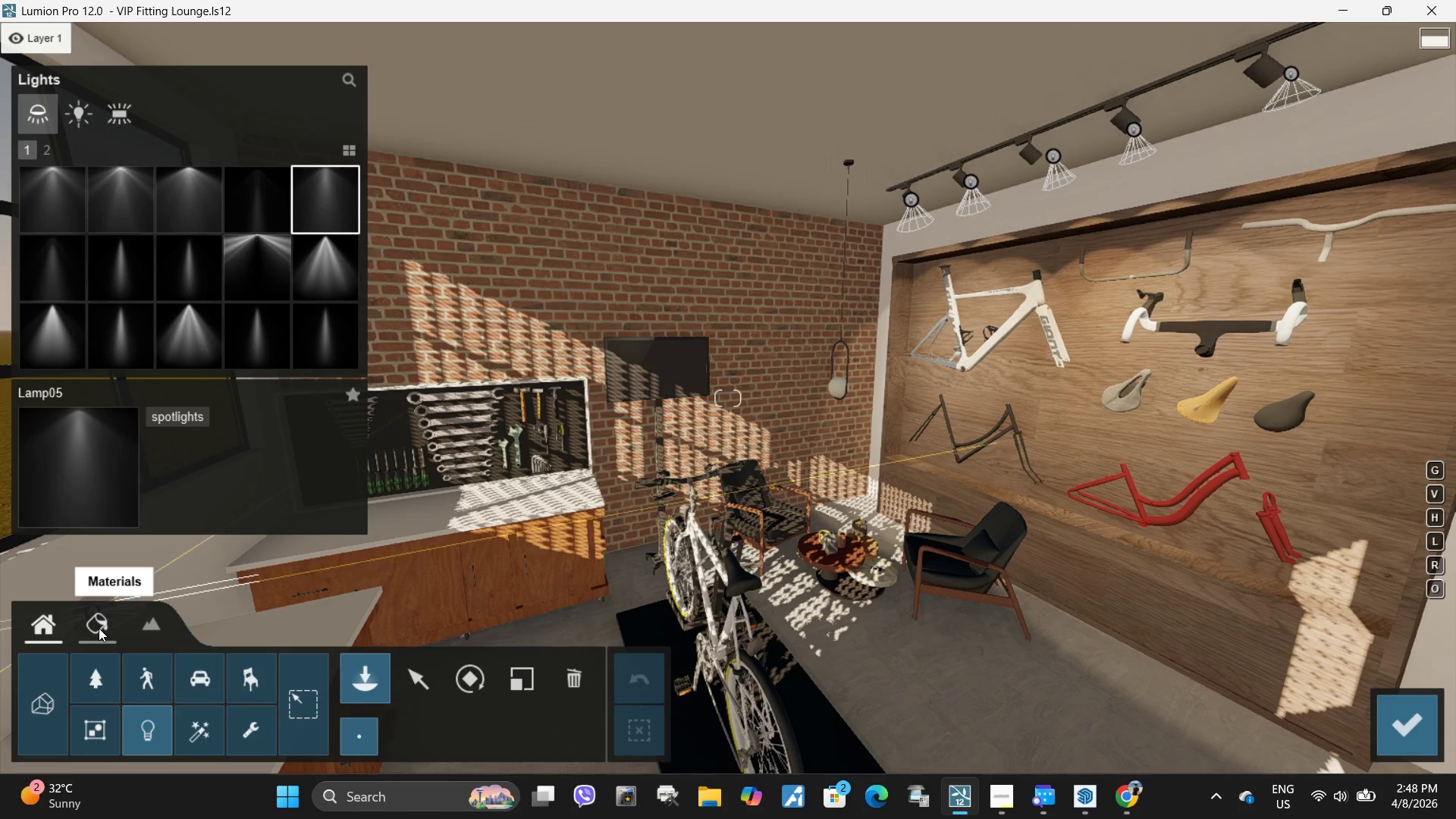 
left_click([99, 630])
 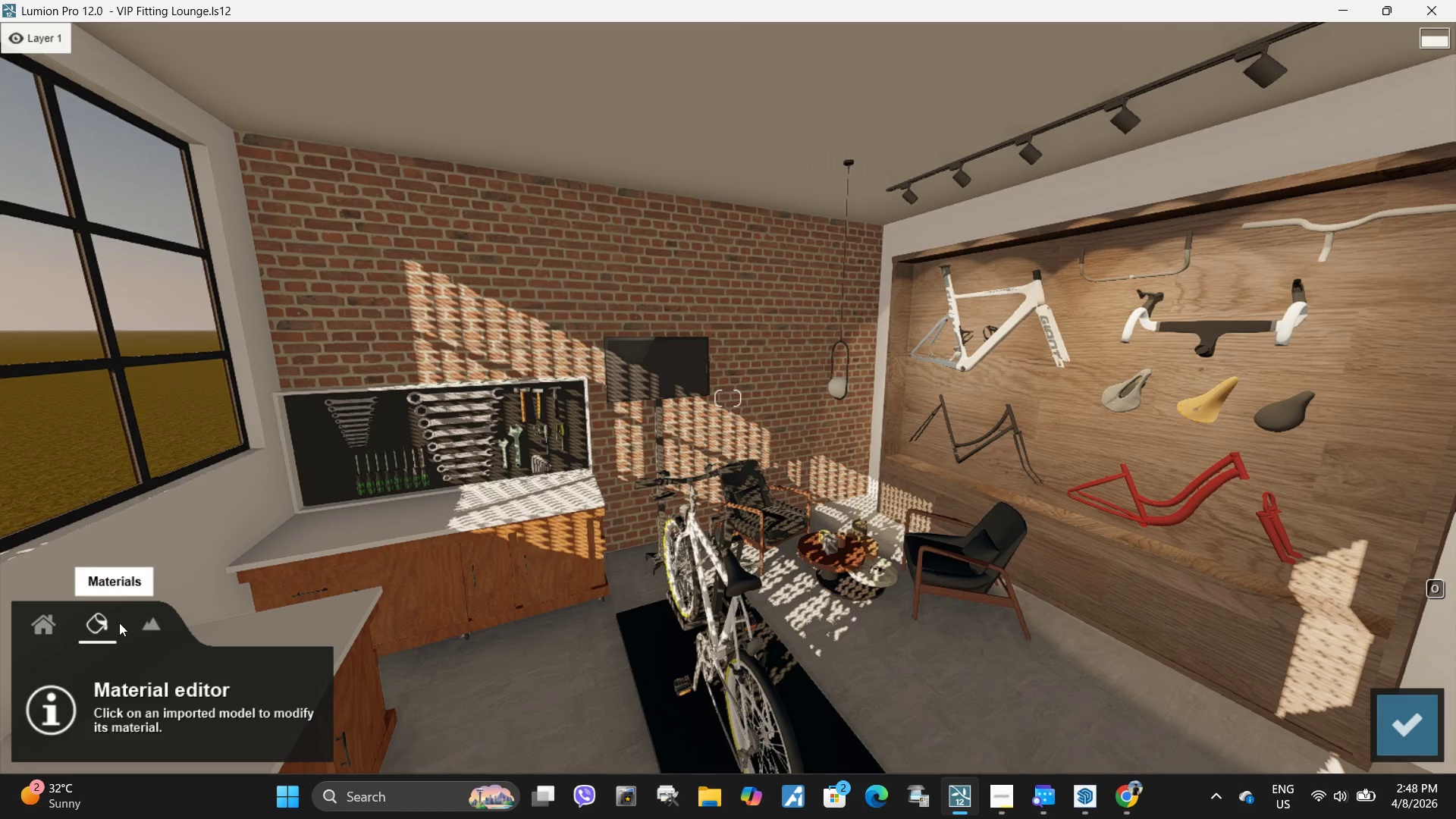 
left_click([33, 612])
 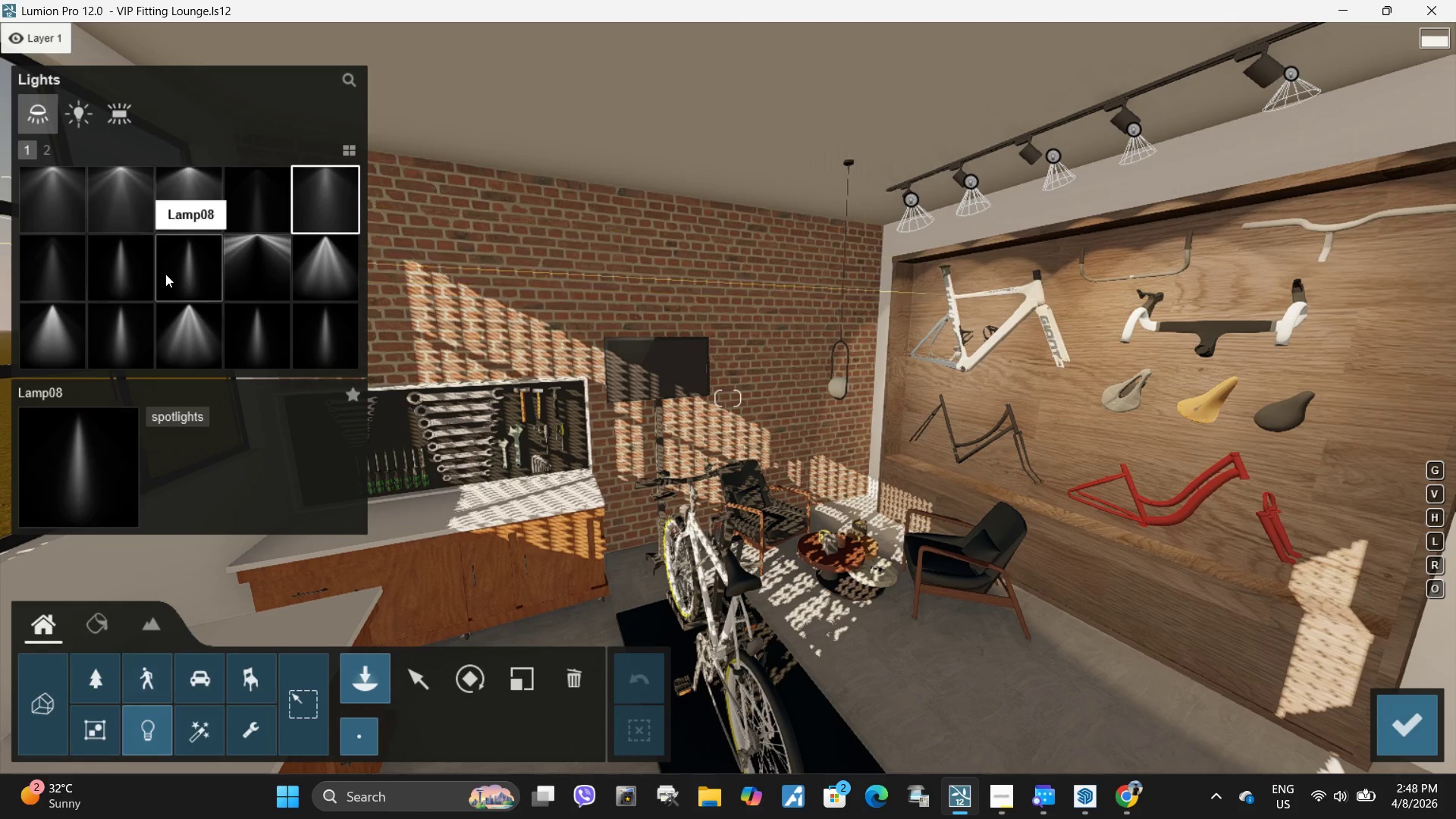 
left_click([125, 107])
 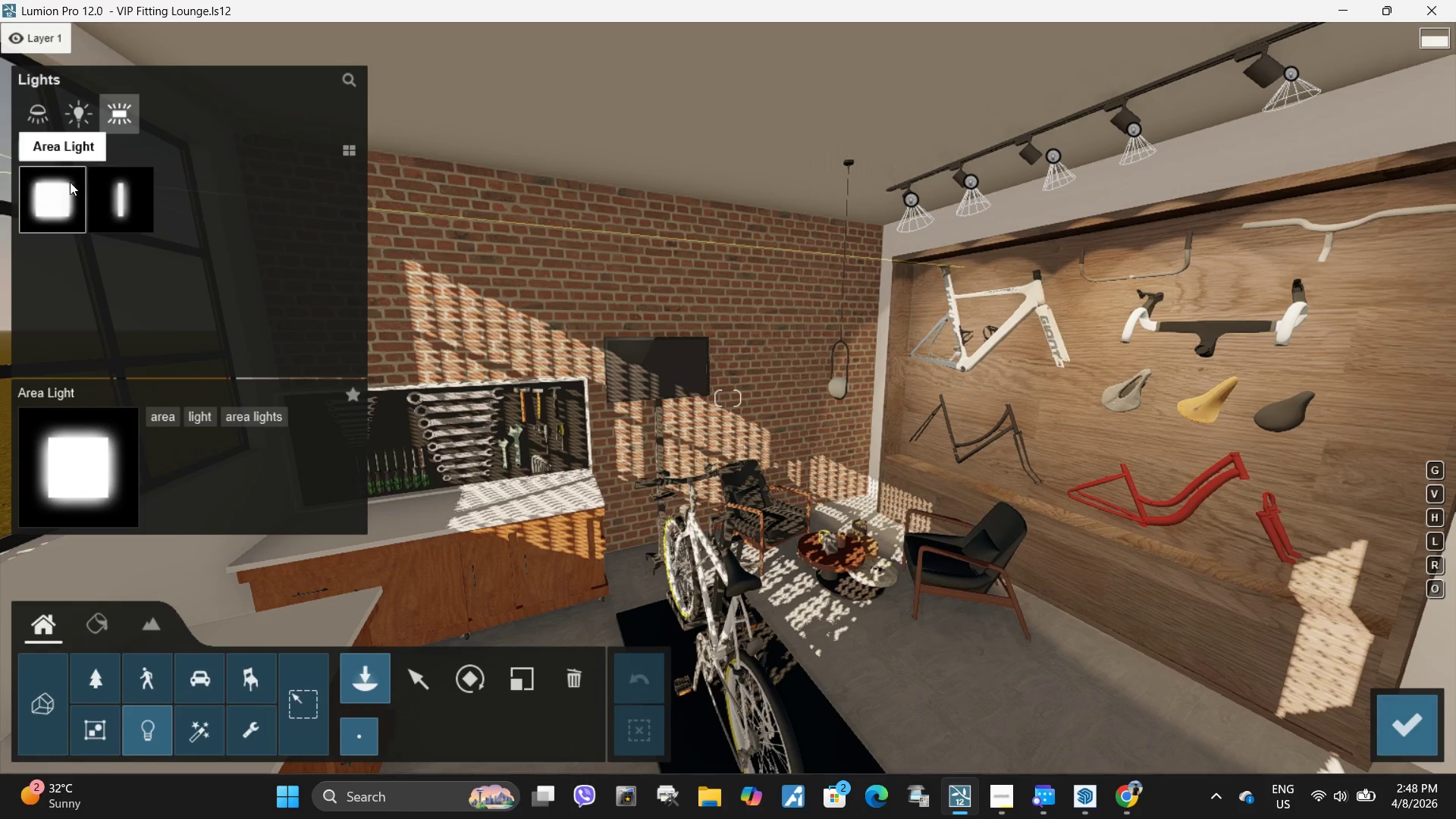 
left_click([62, 192])
 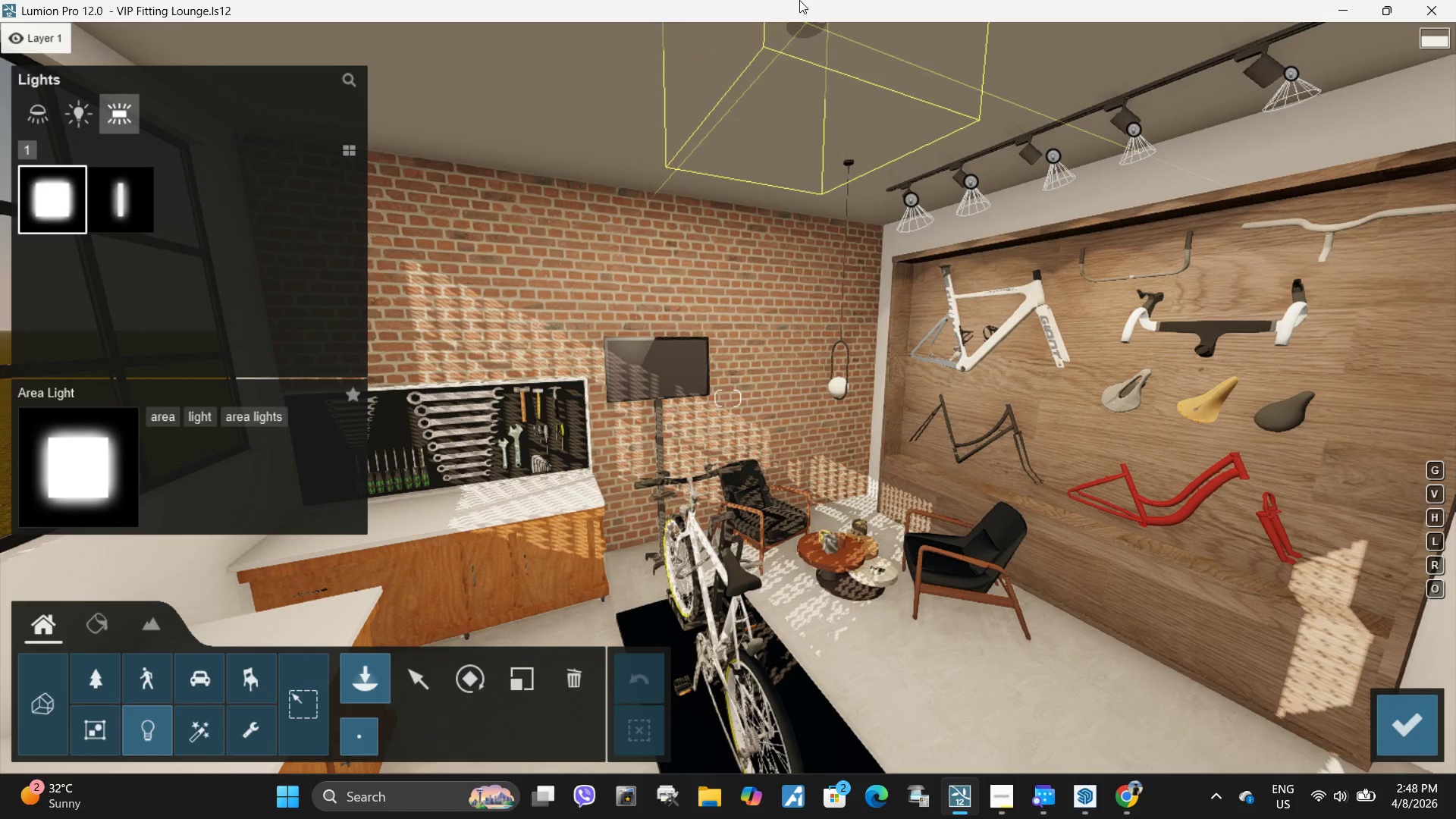 
left_click([760, 39])
 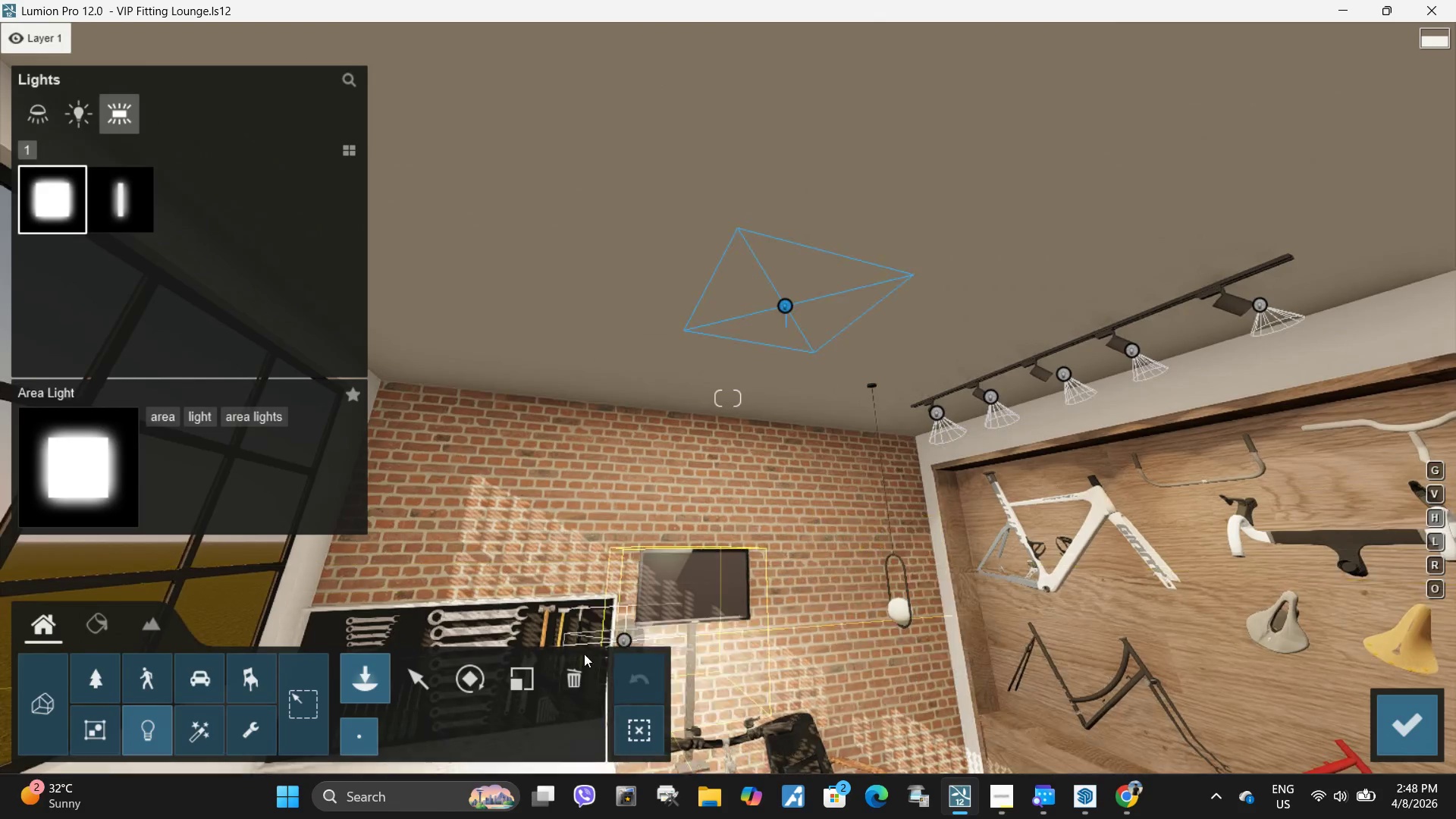 
left_click([401, 682])
 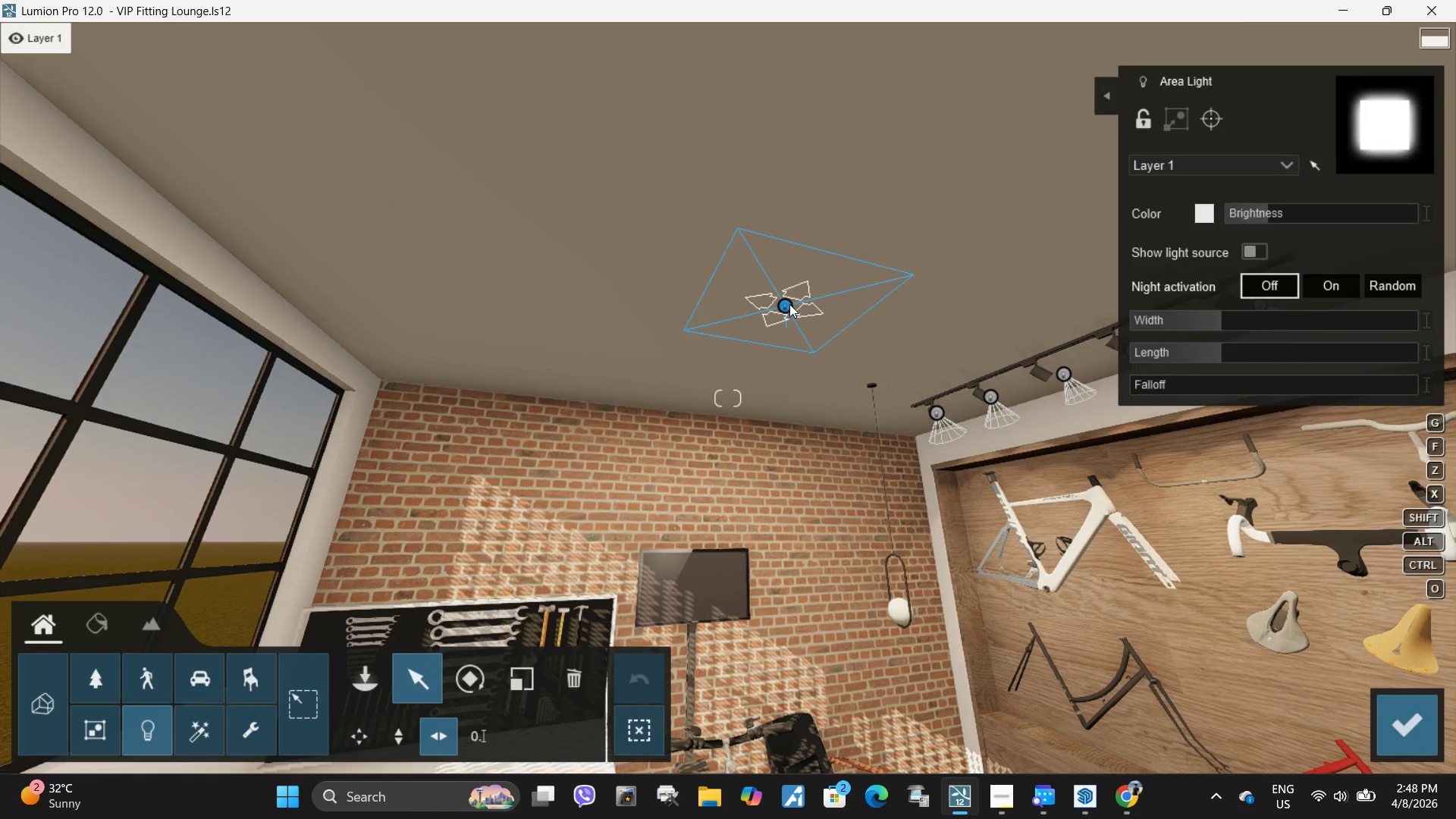 
left_click([787, 304])
 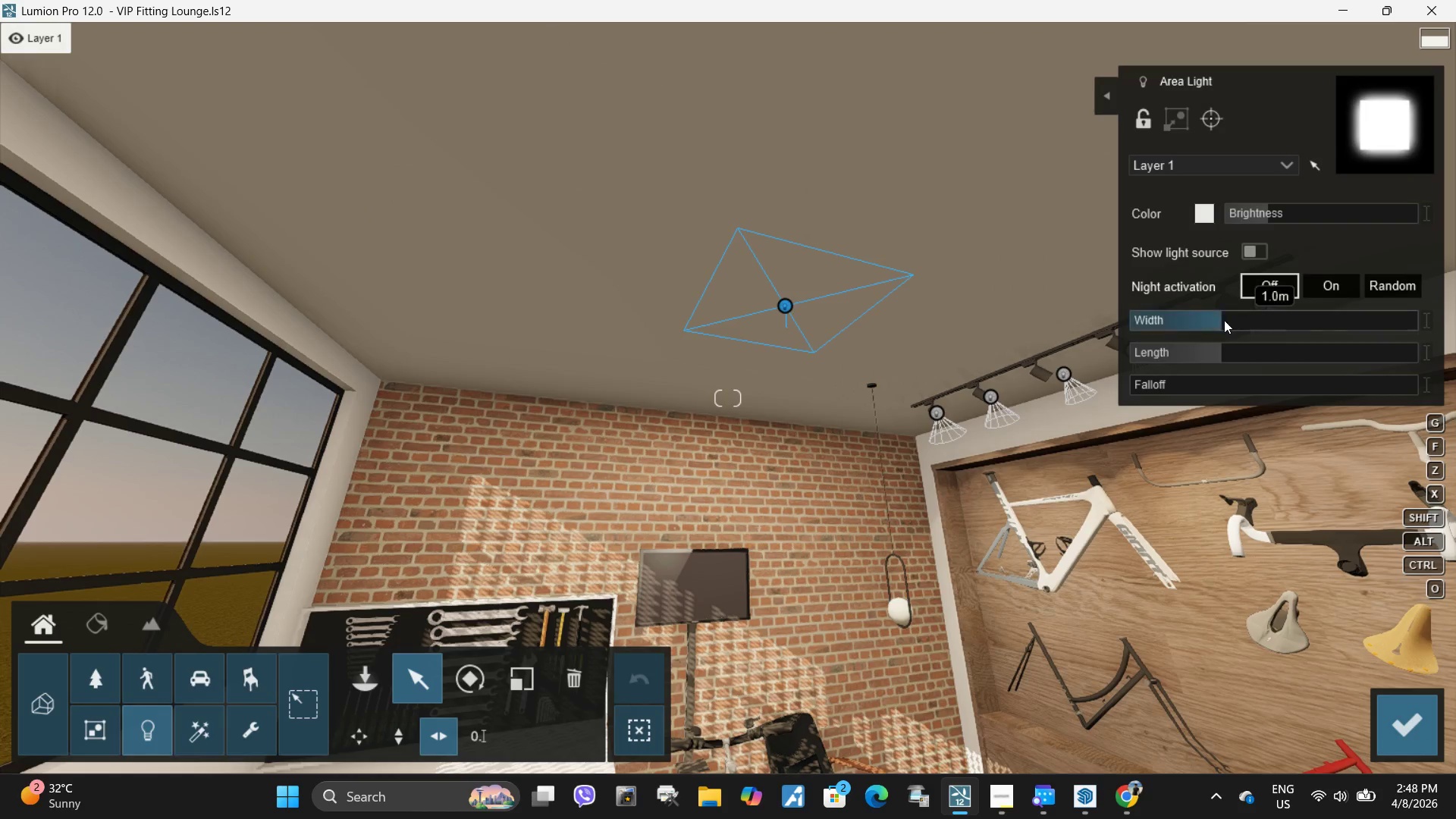 
left_click_drag(start_coordinate=[1224, 320], to_coordinate=[1290, 318])
 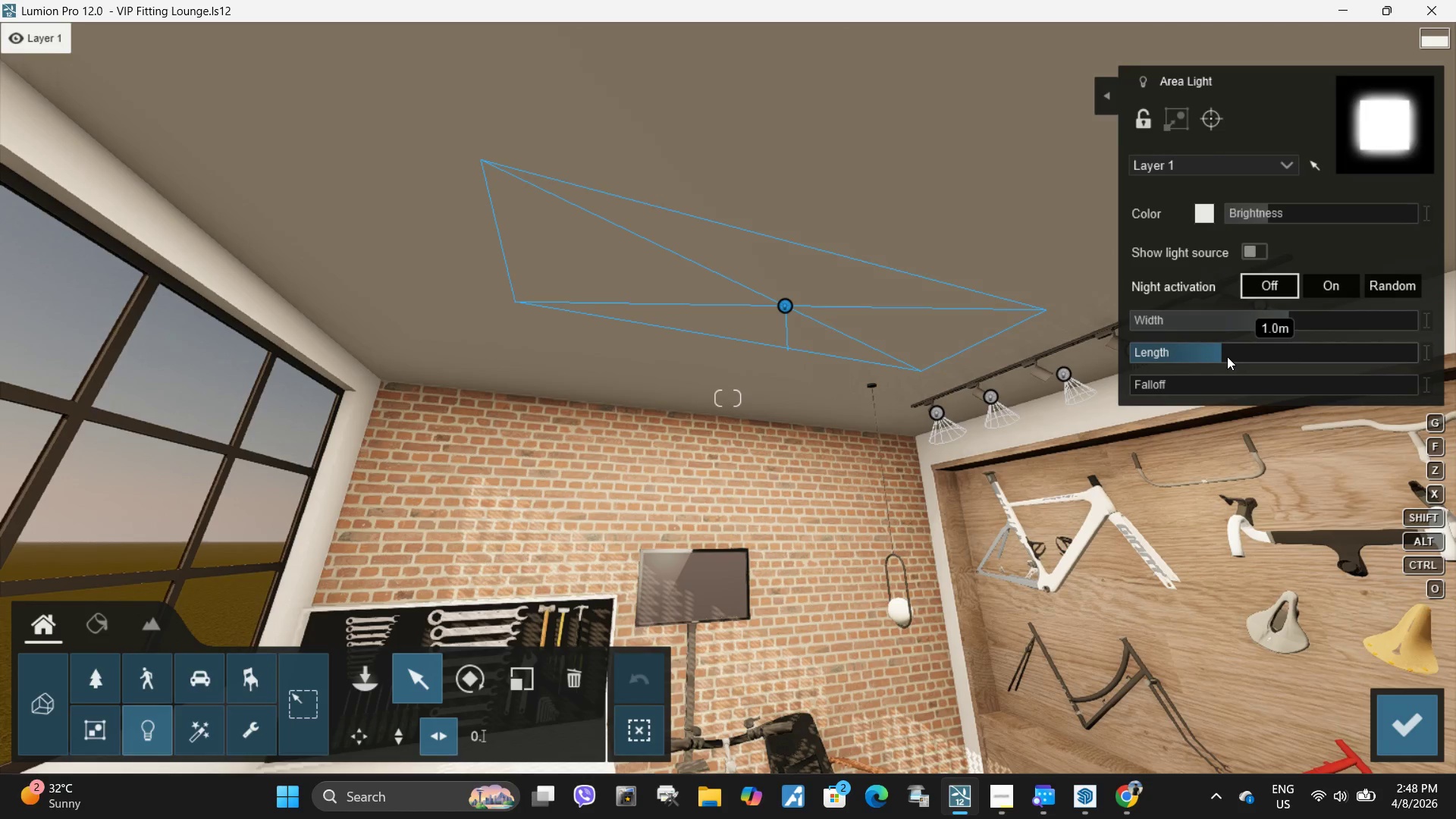 
left_click_drag(start_coordinate=[1227, 356], to_coordinate=[1267, 353])
 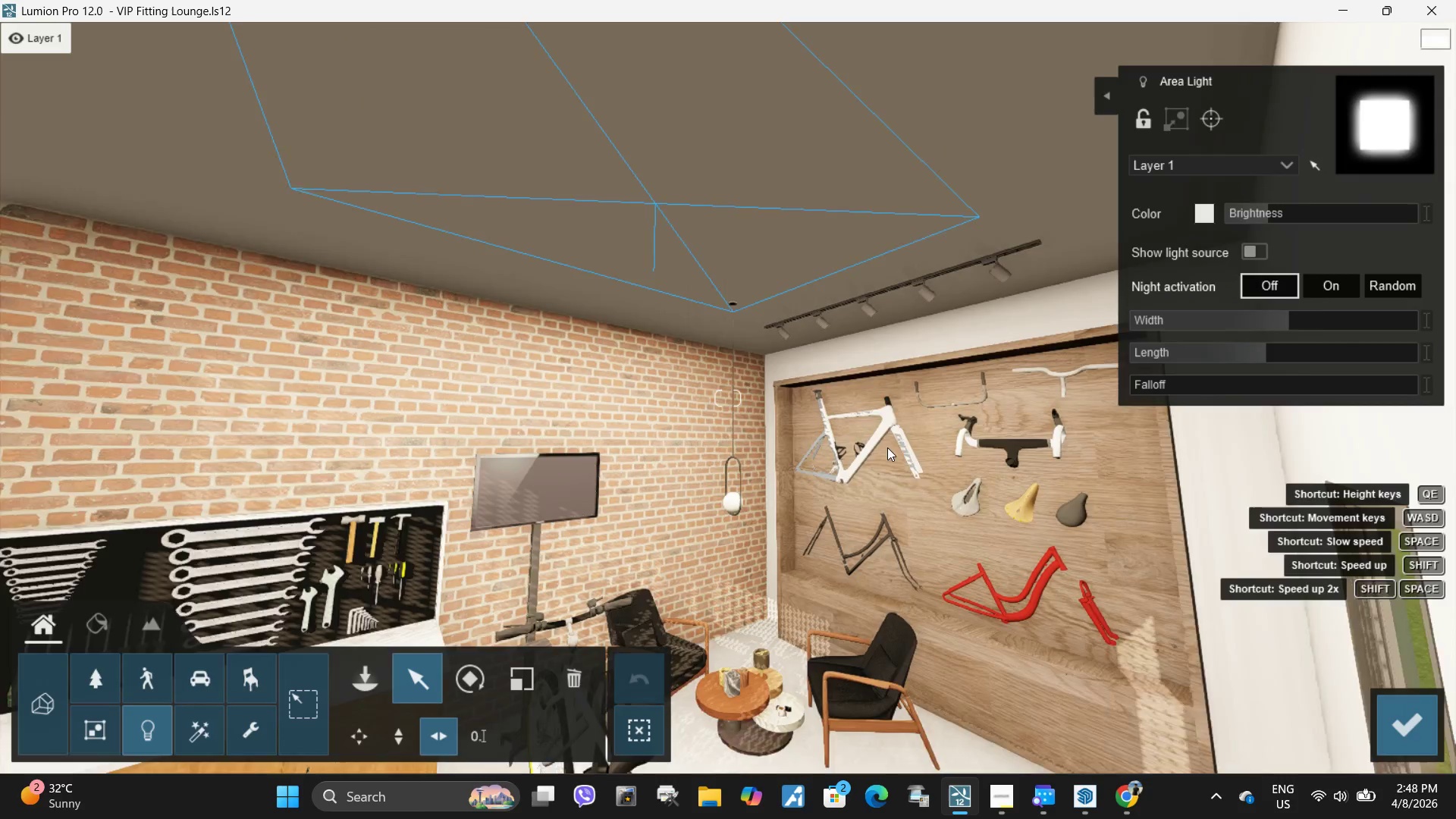 
type(aa)
 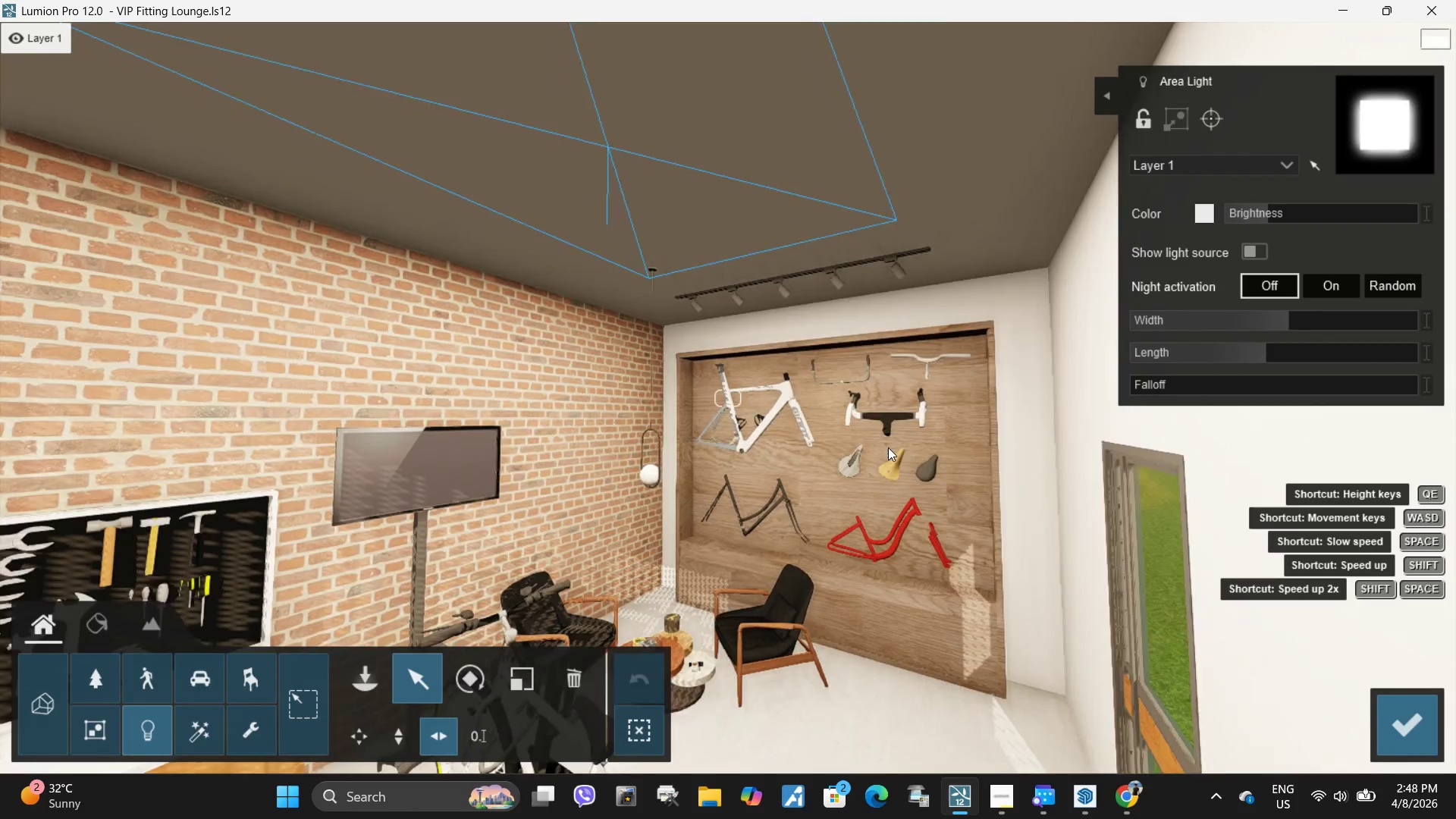 
right_click([888, 447])
 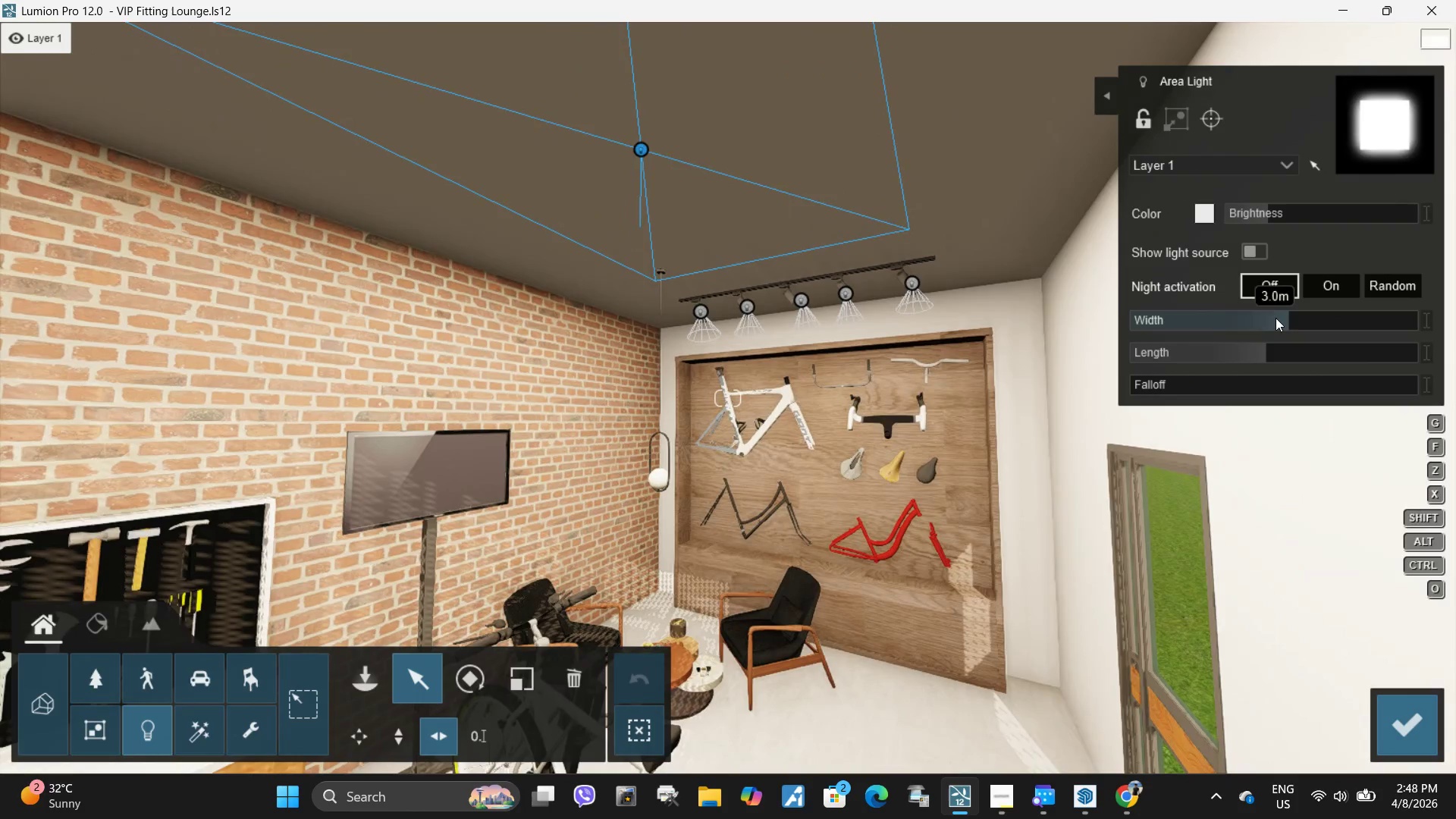 
left_click_drag(start_coordinate=[1277, 318], to_coordinate=[1233, 328])
 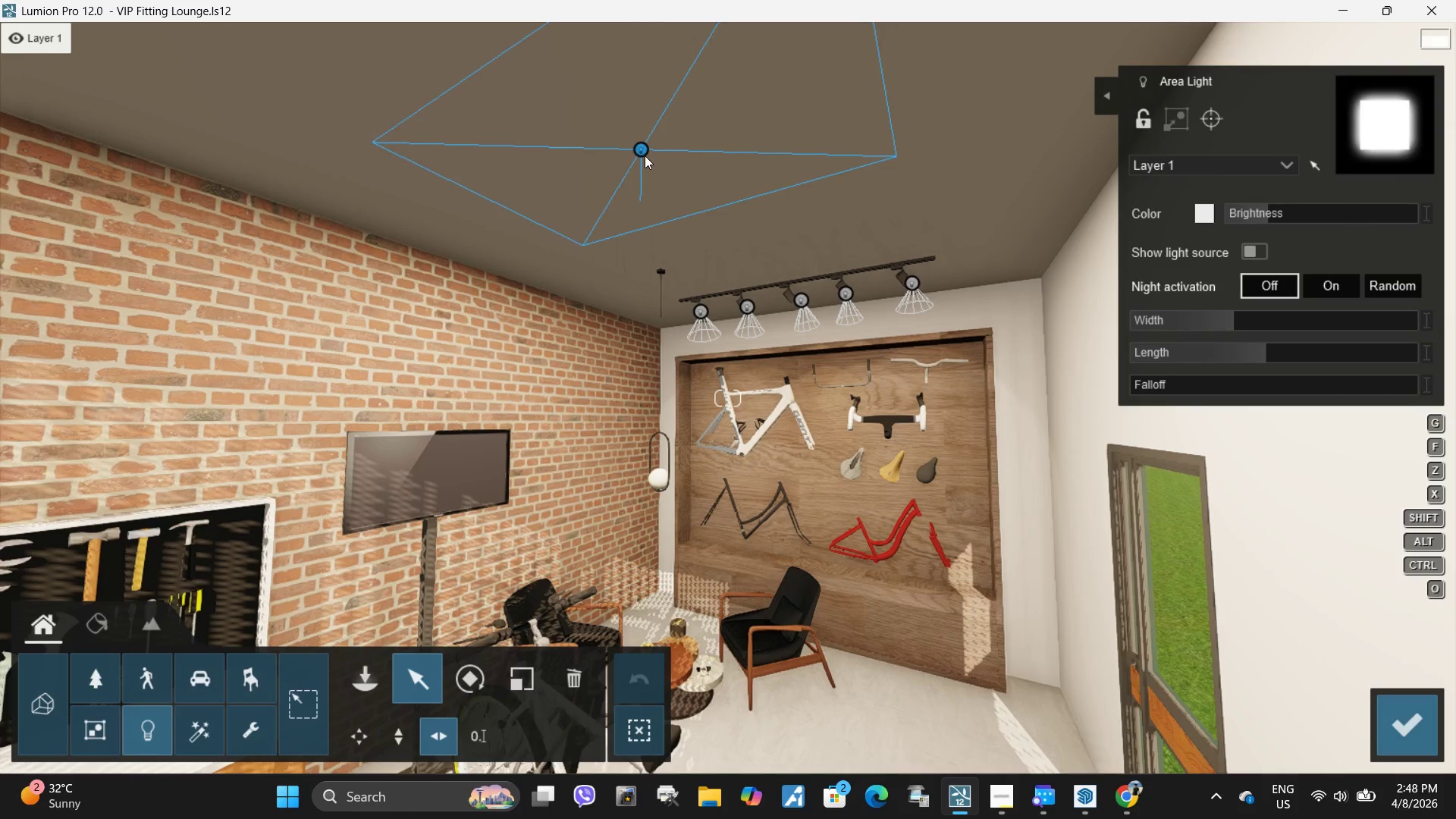 
left_click_drag(start_coordinate=[640, 150], to_coordinate=[813, 123])
 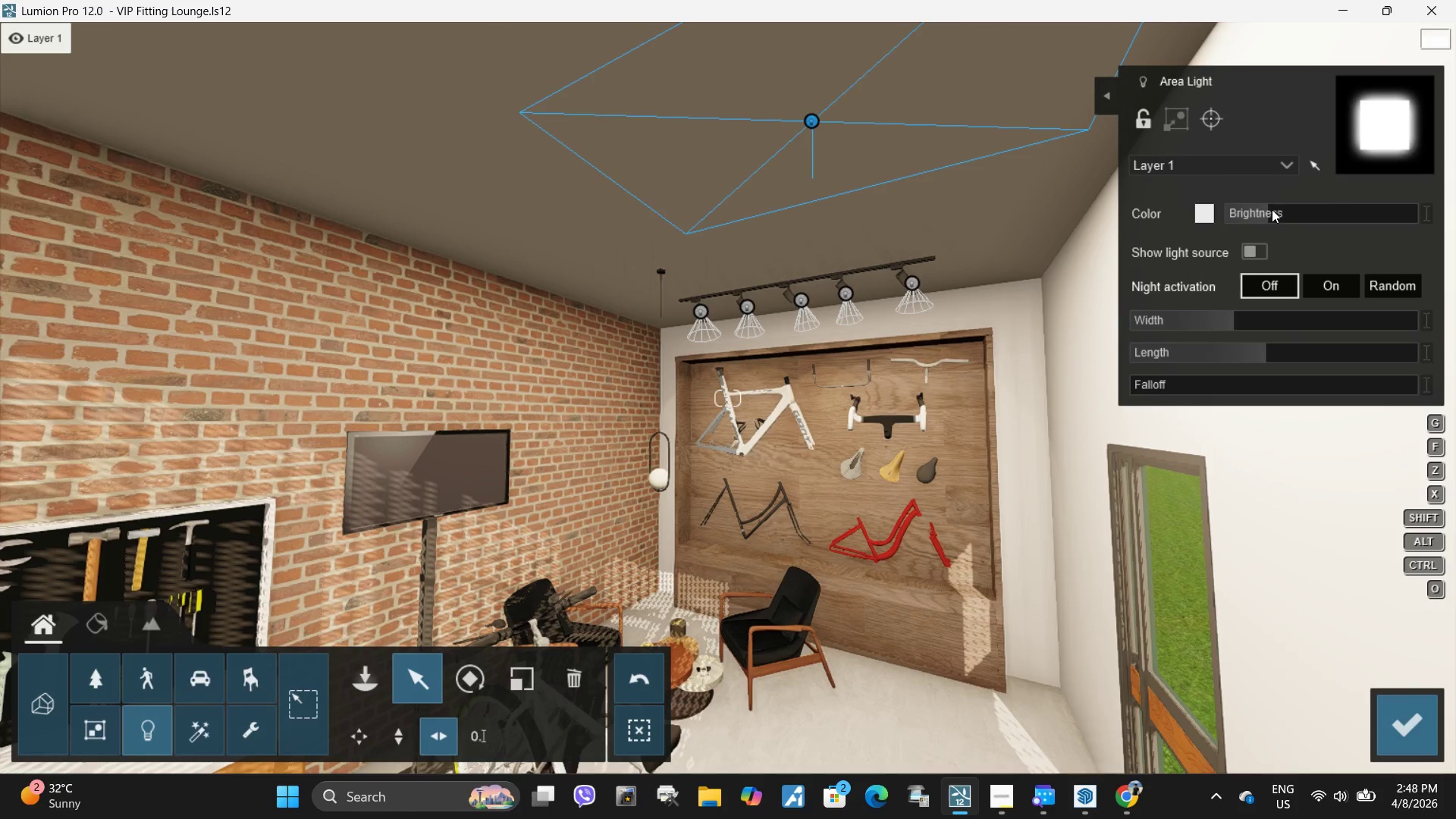 
left_click_drag(start_coordinate=[1270, 219], to_coordinate=[1258, 219])
 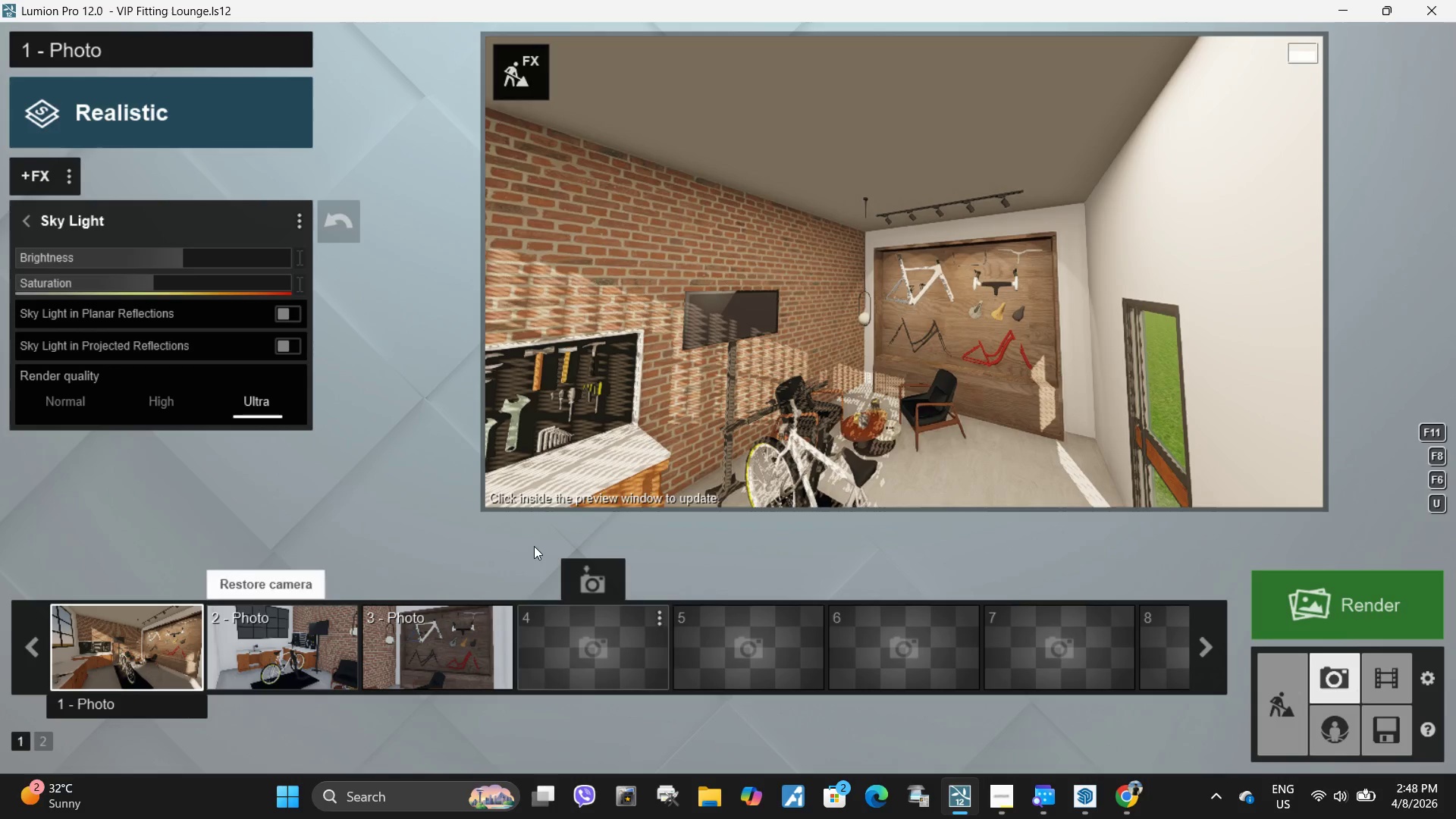 
left_click([135, 648])
 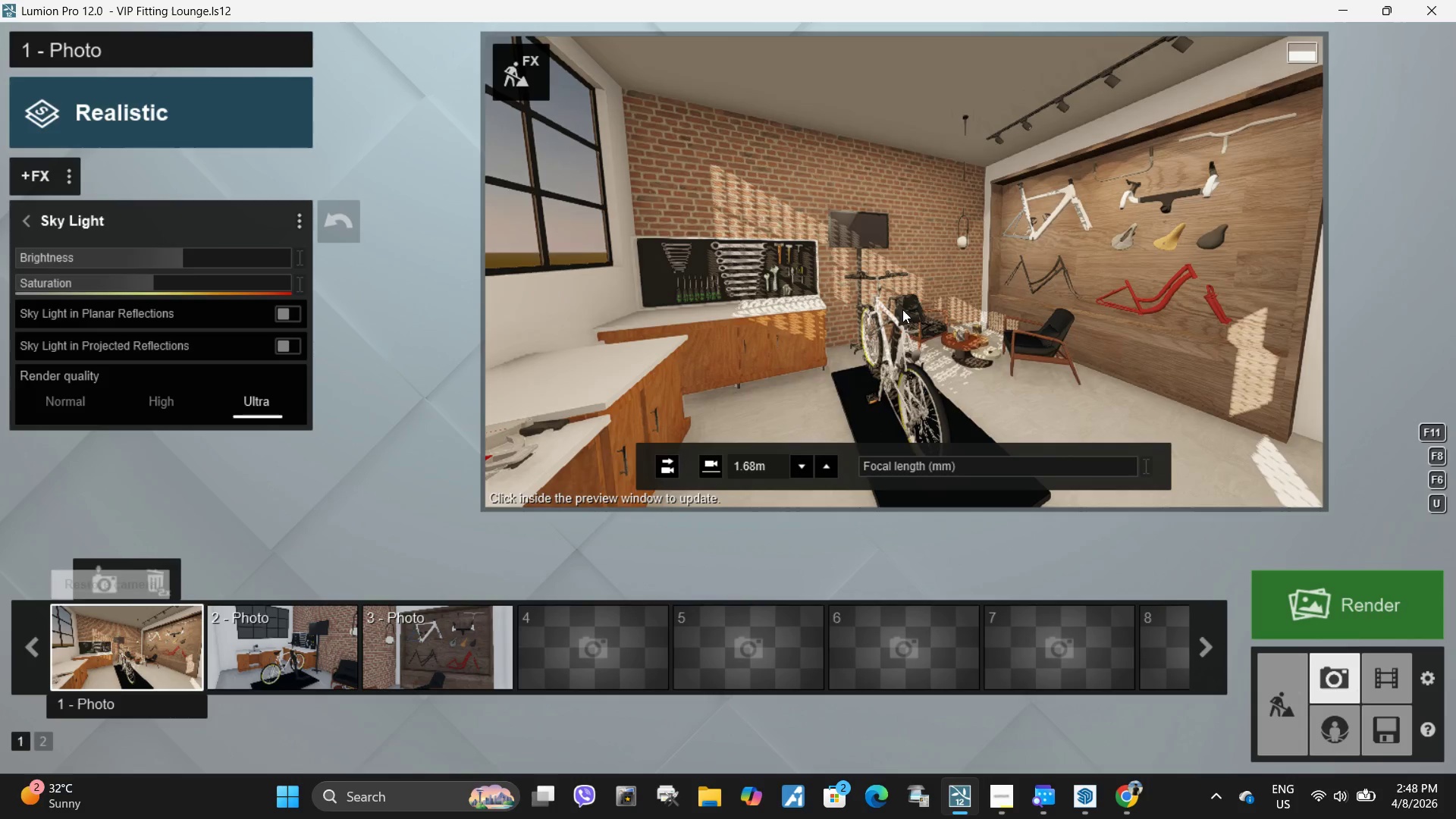 
left_click([903, 309])
 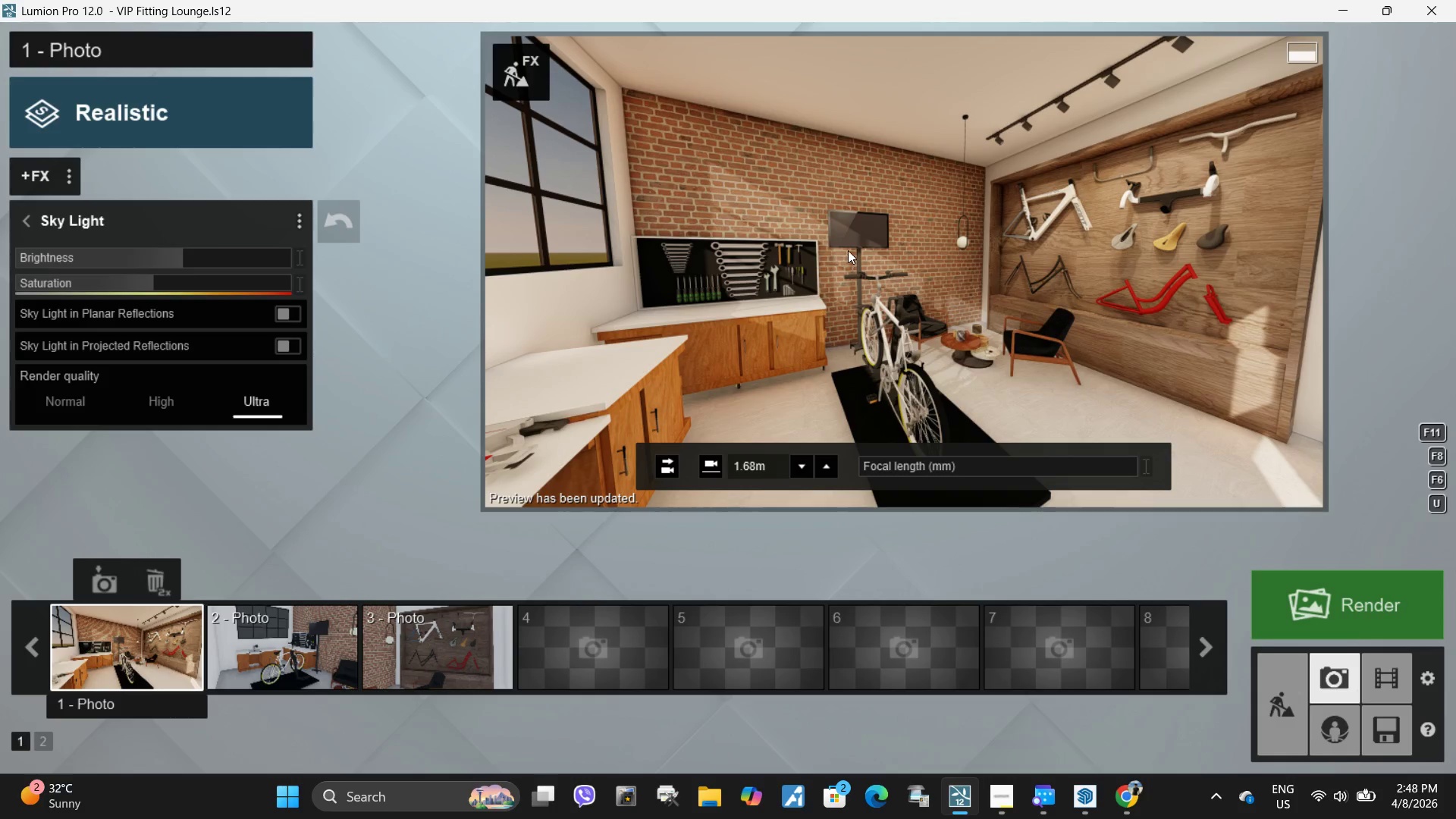 
wait(8.39)
 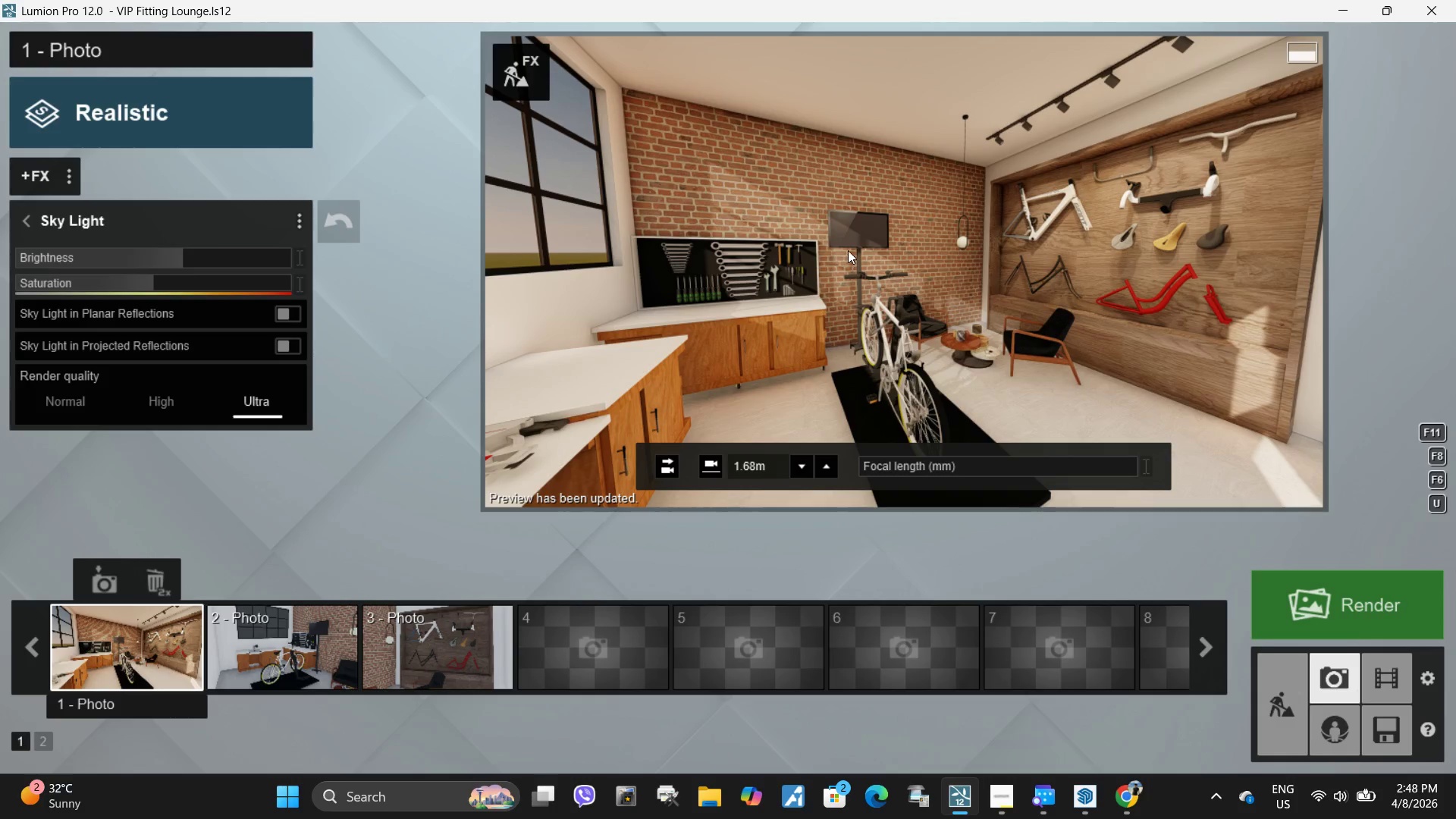 
type(ddedqqw)
 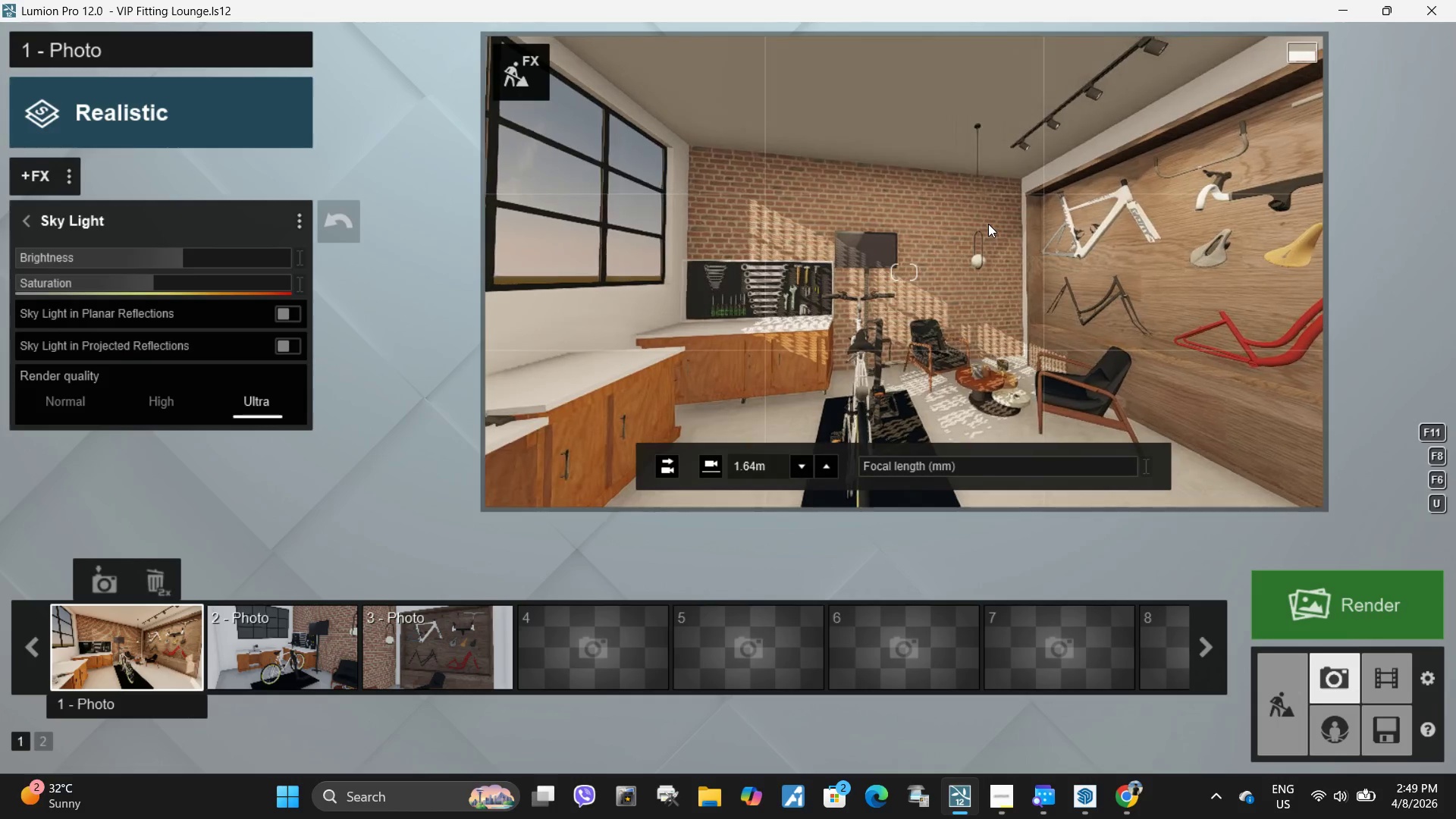 
left_click([988, 224])
 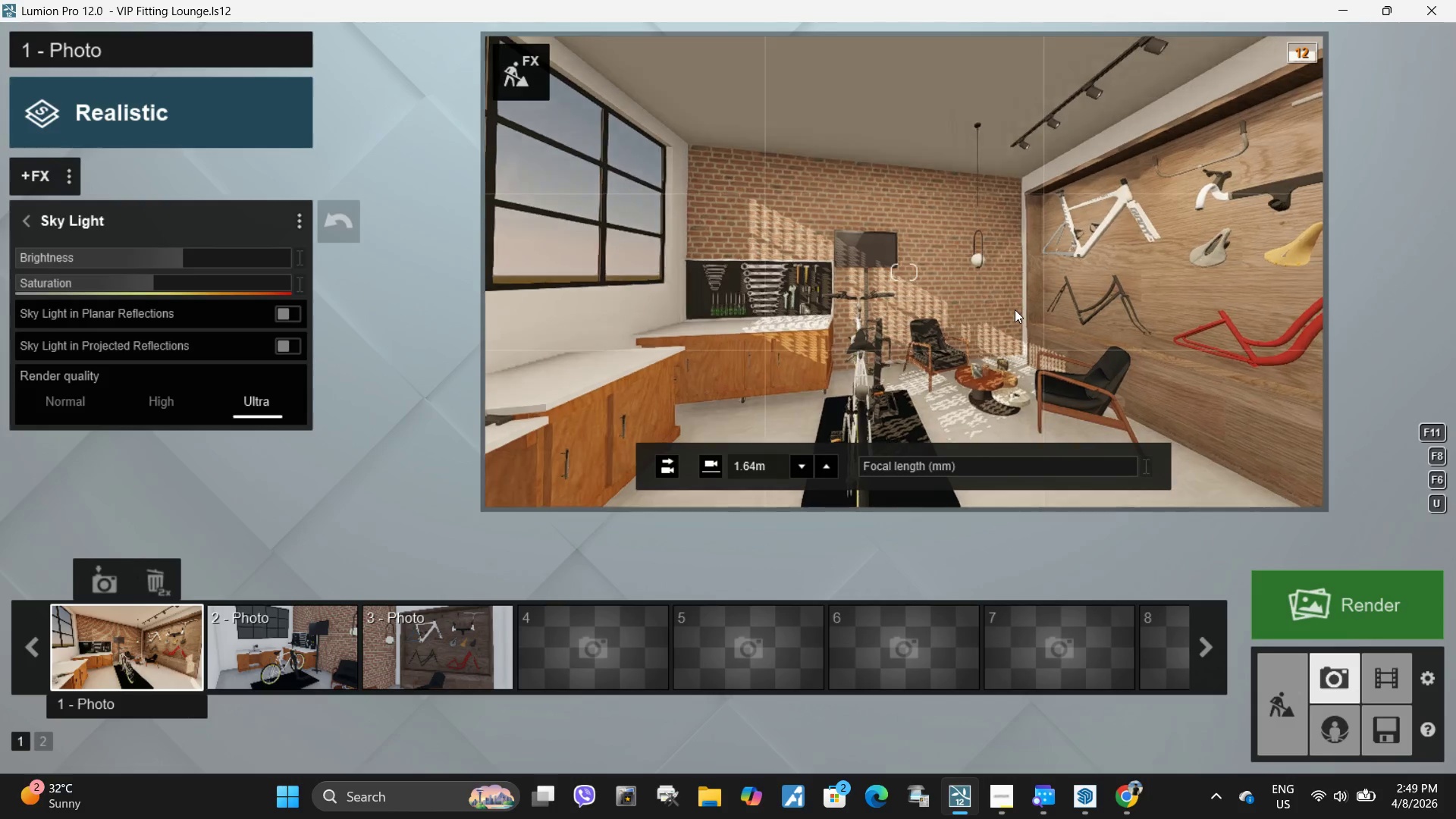 
left_click([1015, 308])
 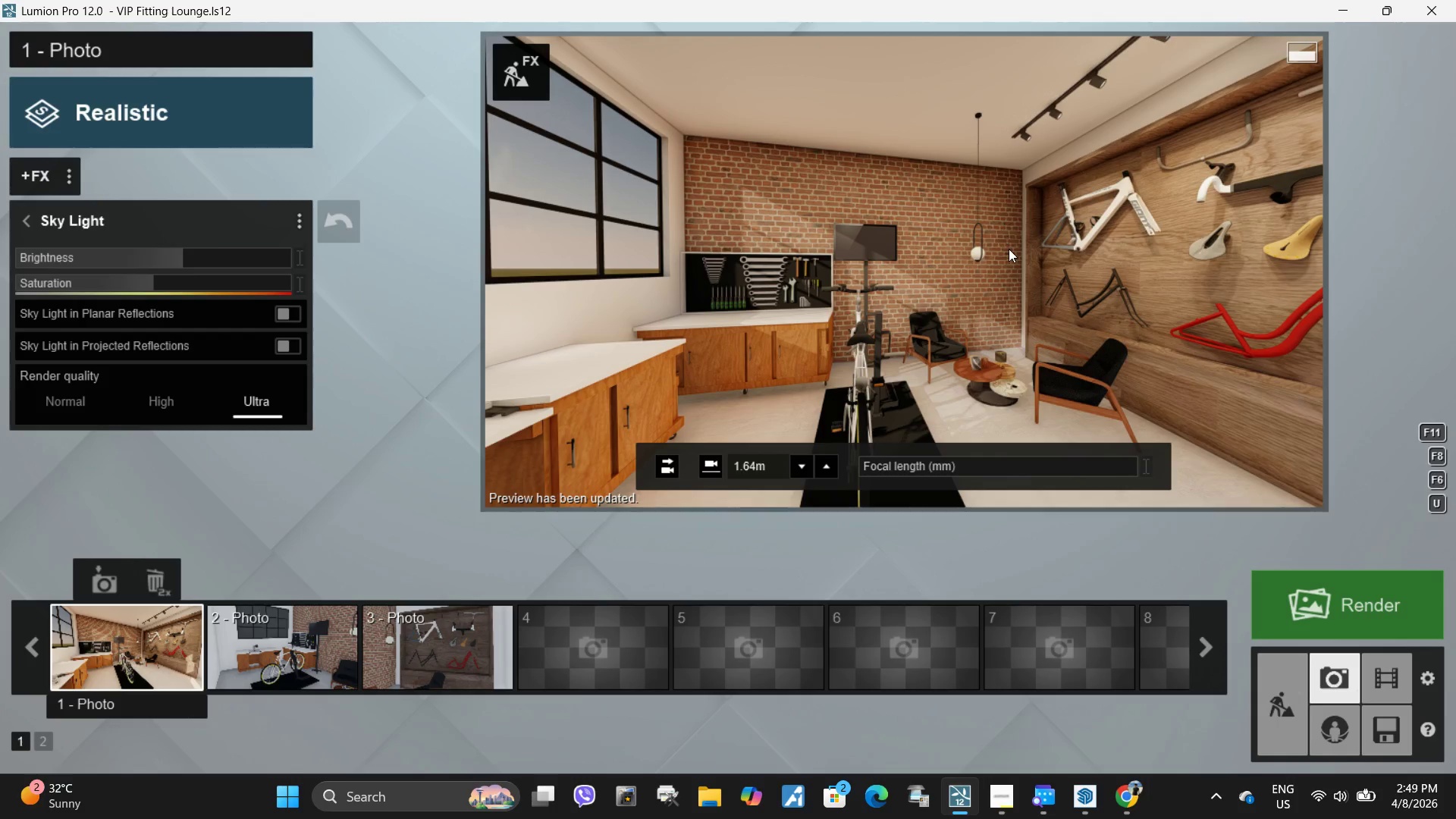 
wait(8.12)
 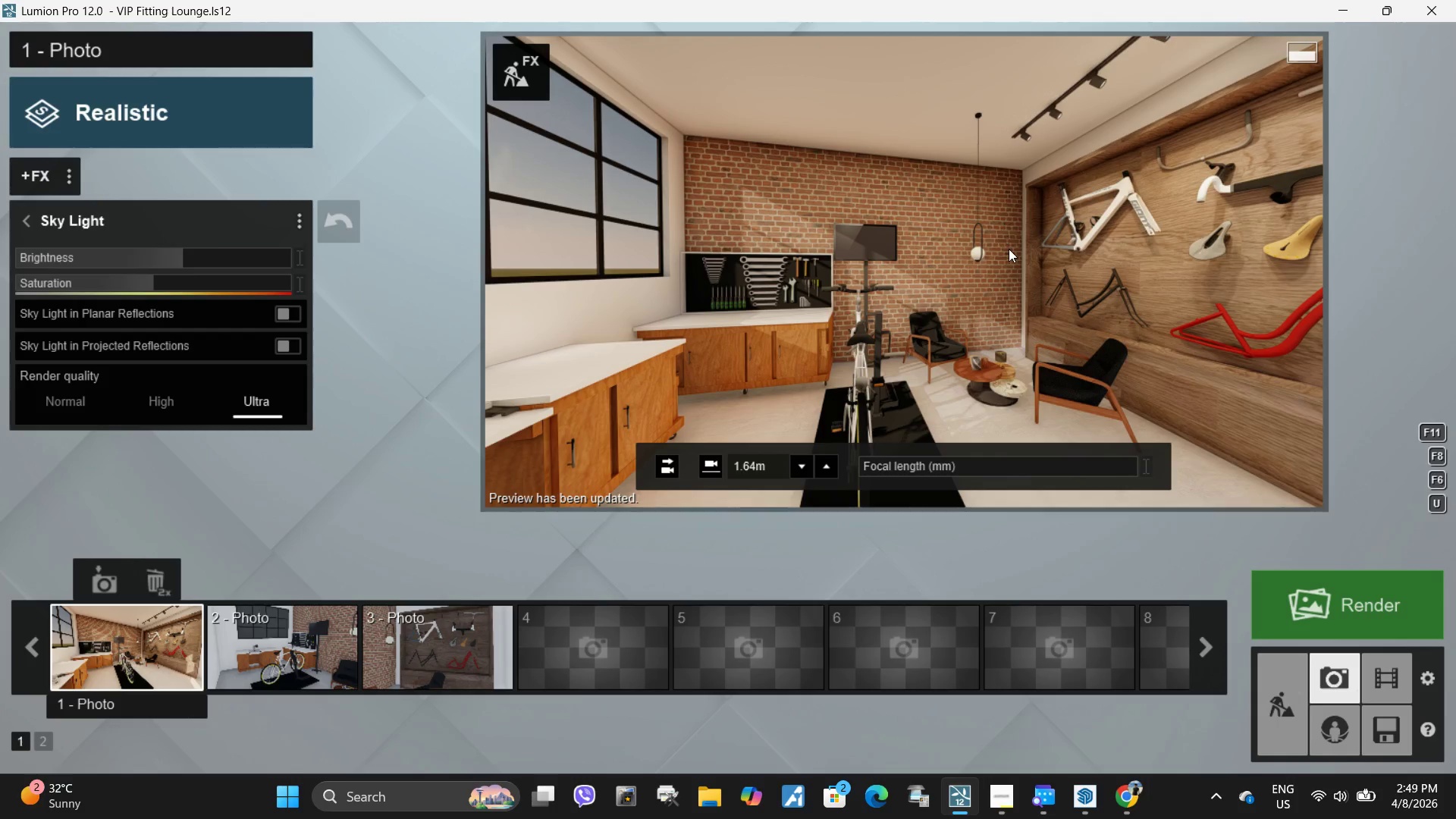 
left_click([774, 372])
 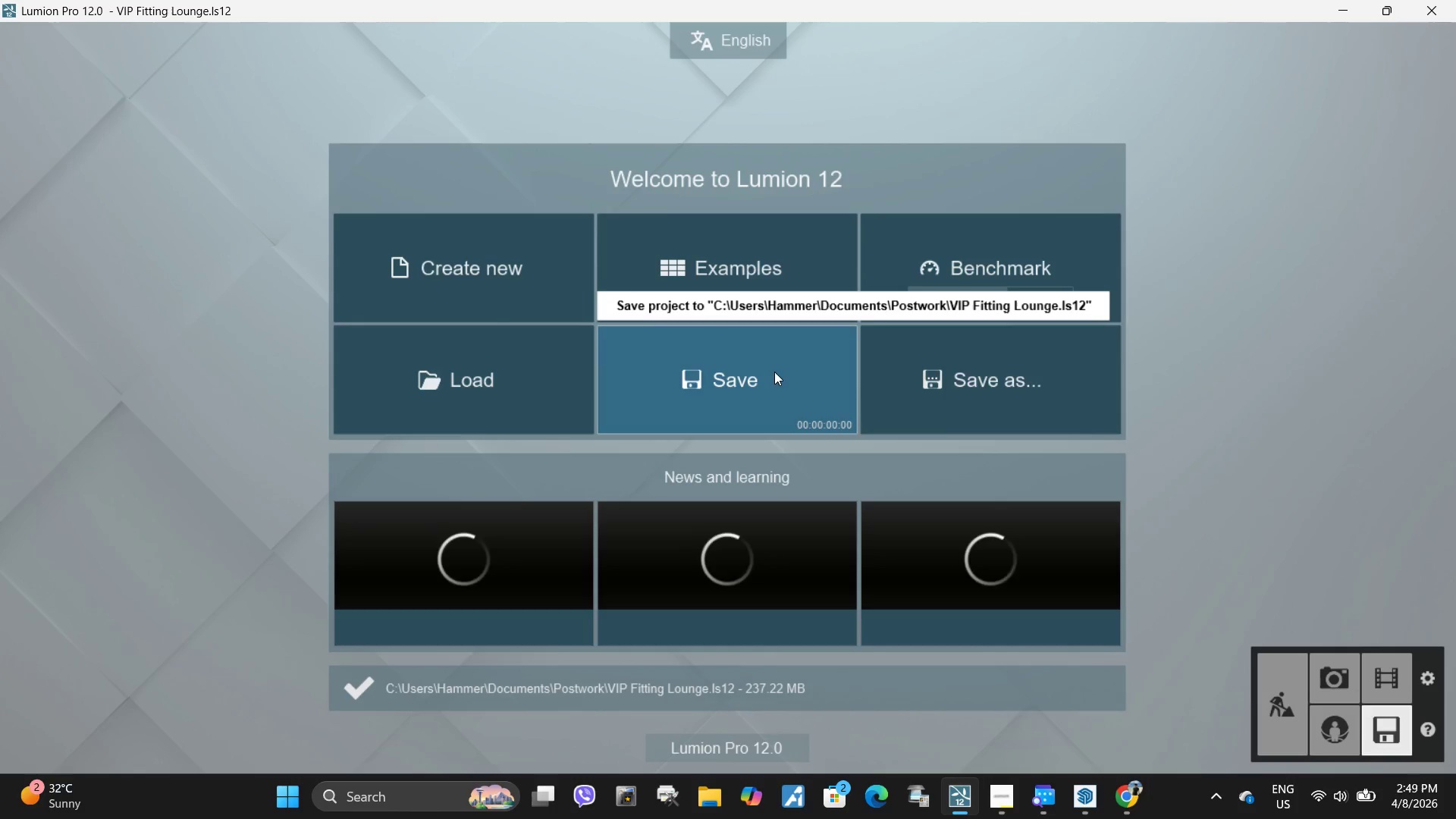 
wait(6.44)
 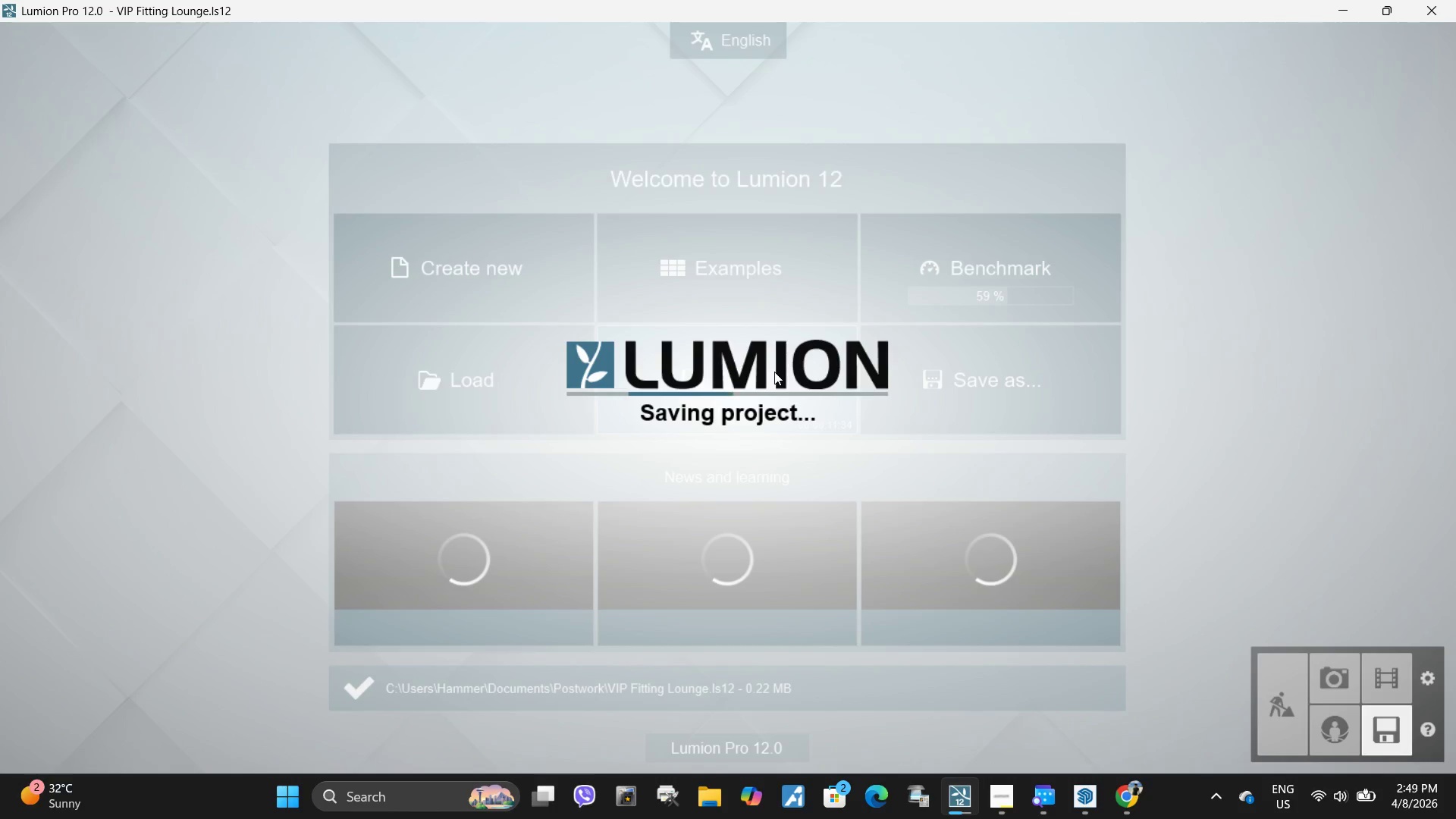 
left_click([1272, 699])
 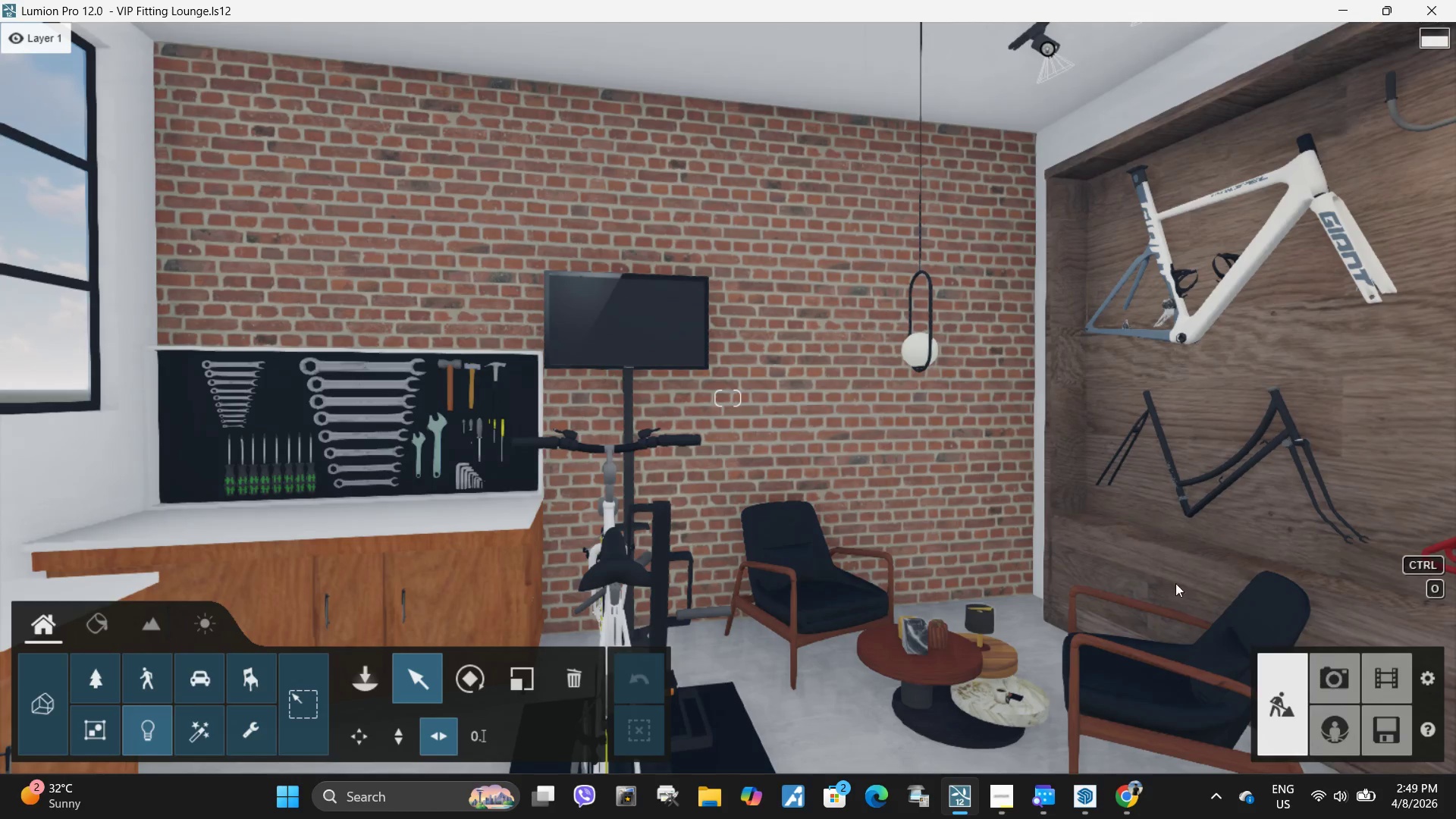 
left_click([1329, 676])
 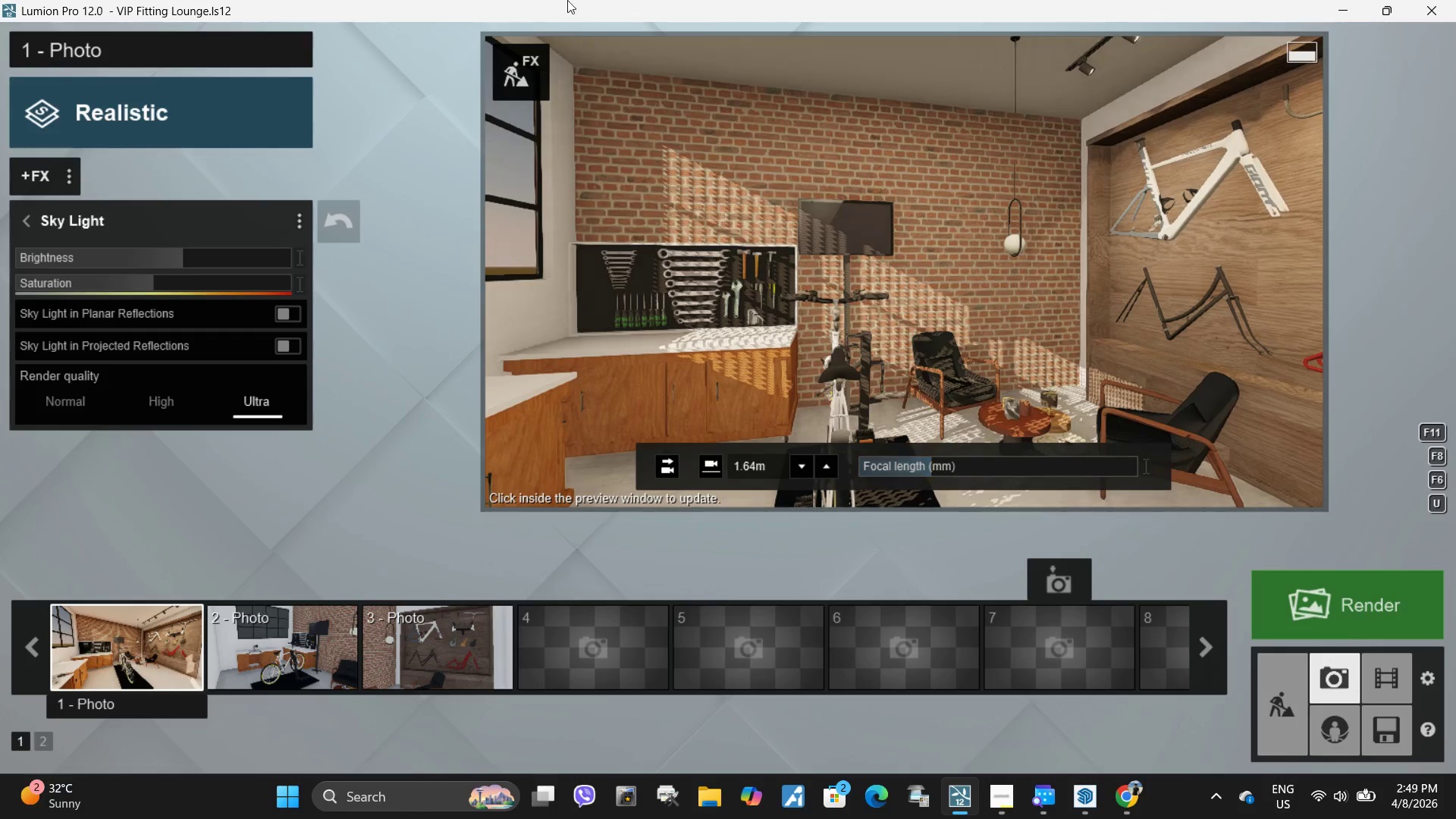 
left_click([525, 82])
 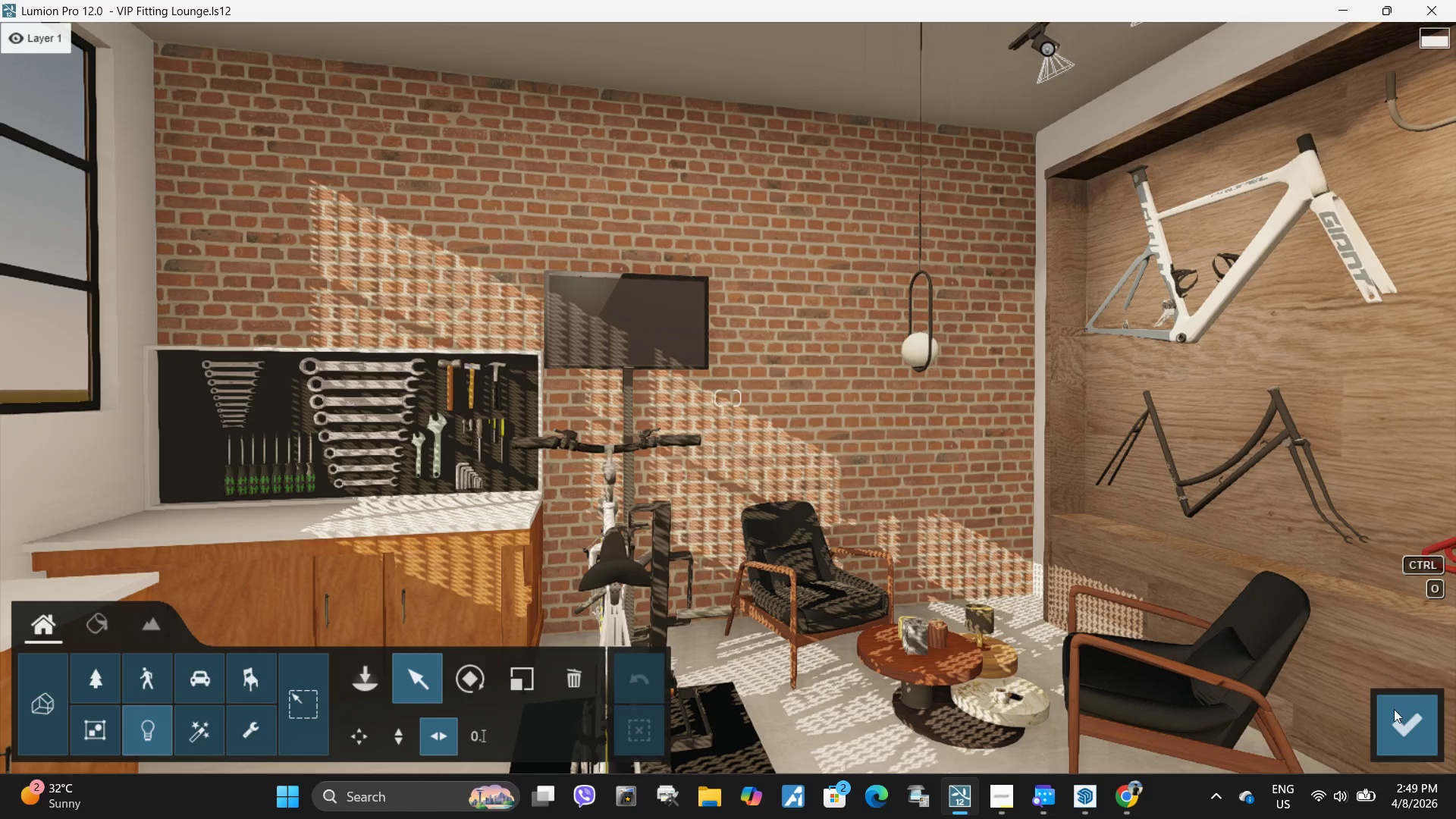 
type(sw)
 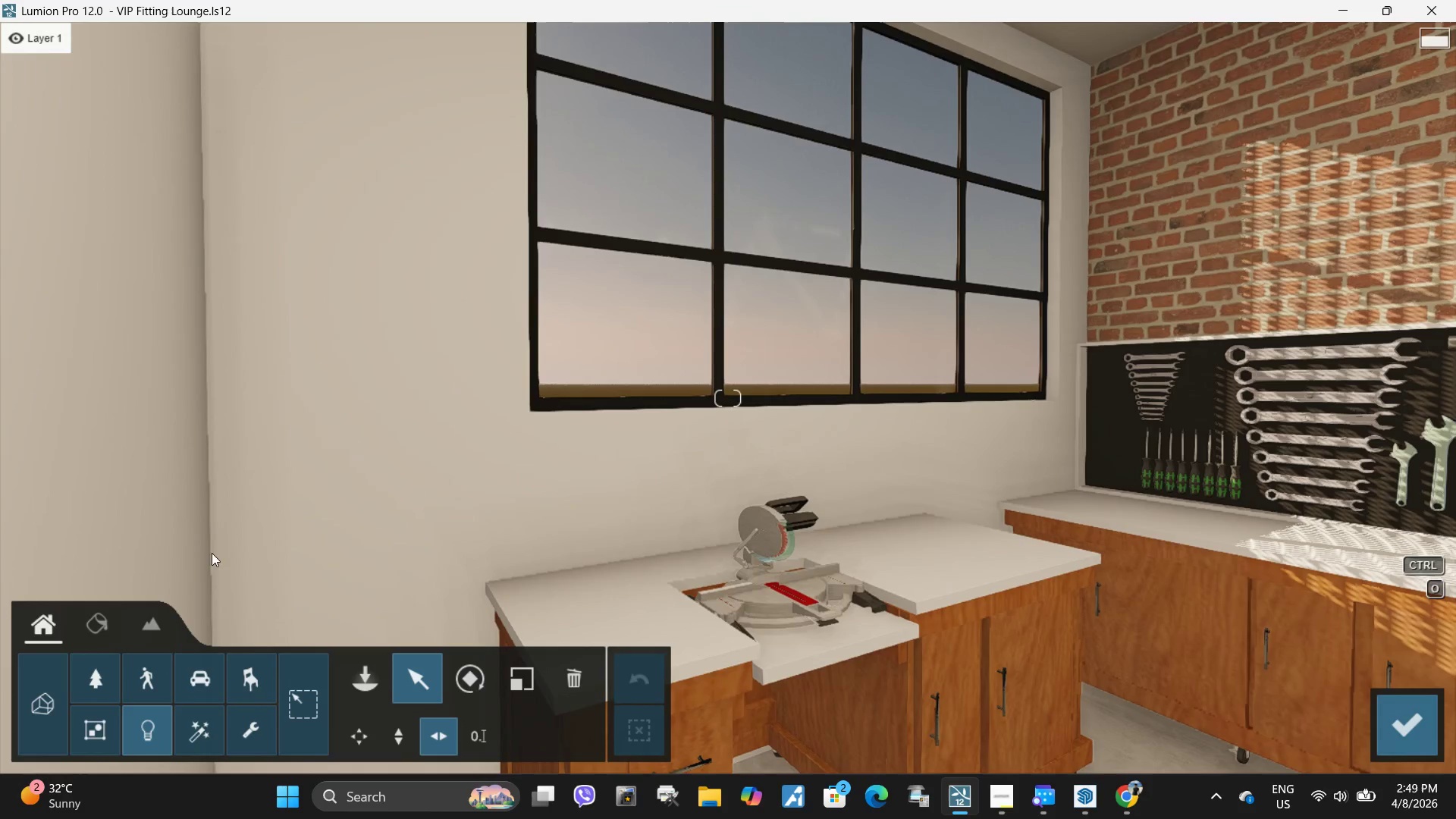 
left_click([91, 634])
 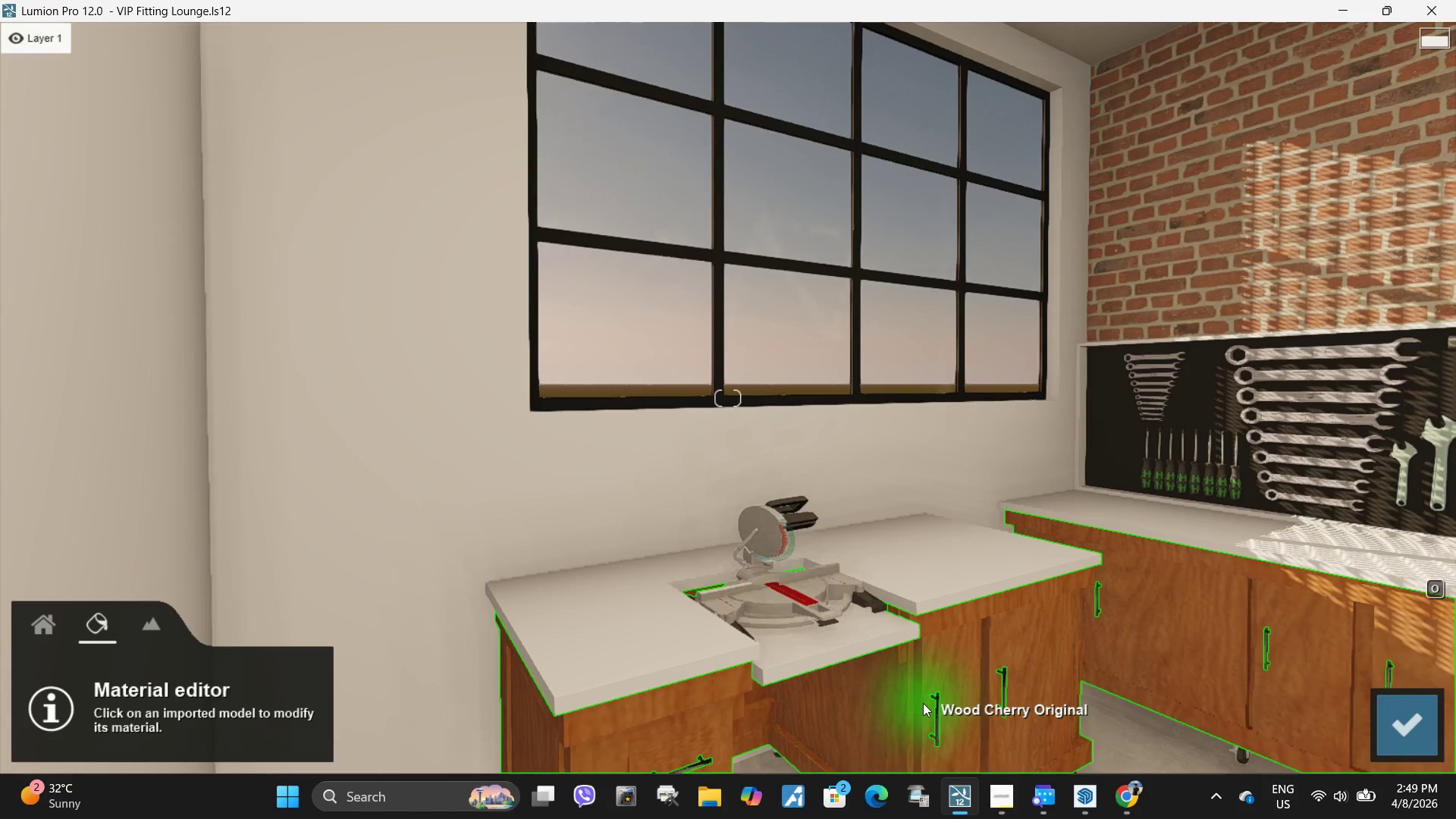 
left_click([923, 703])
 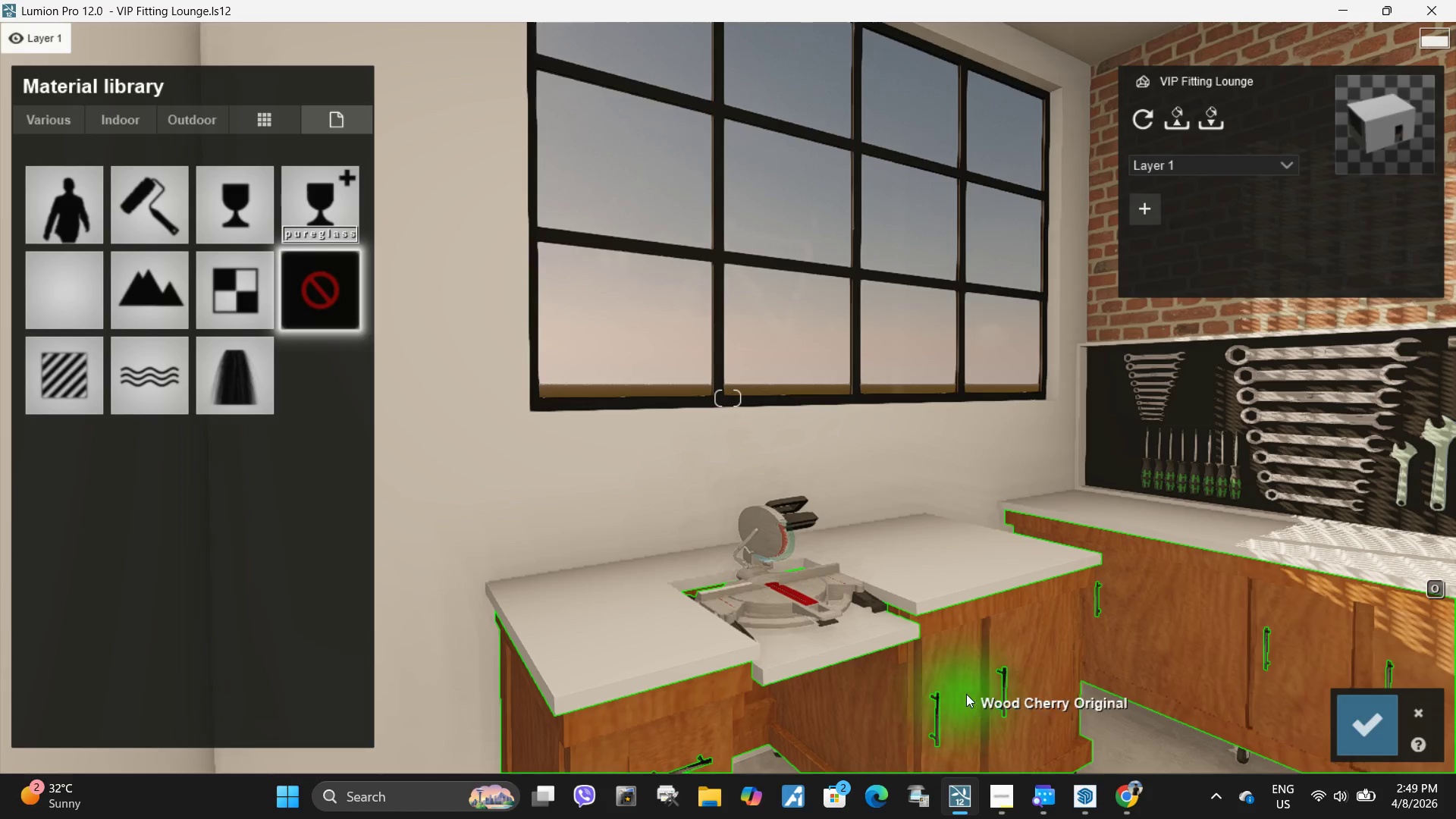 
left_click([966, 694])
 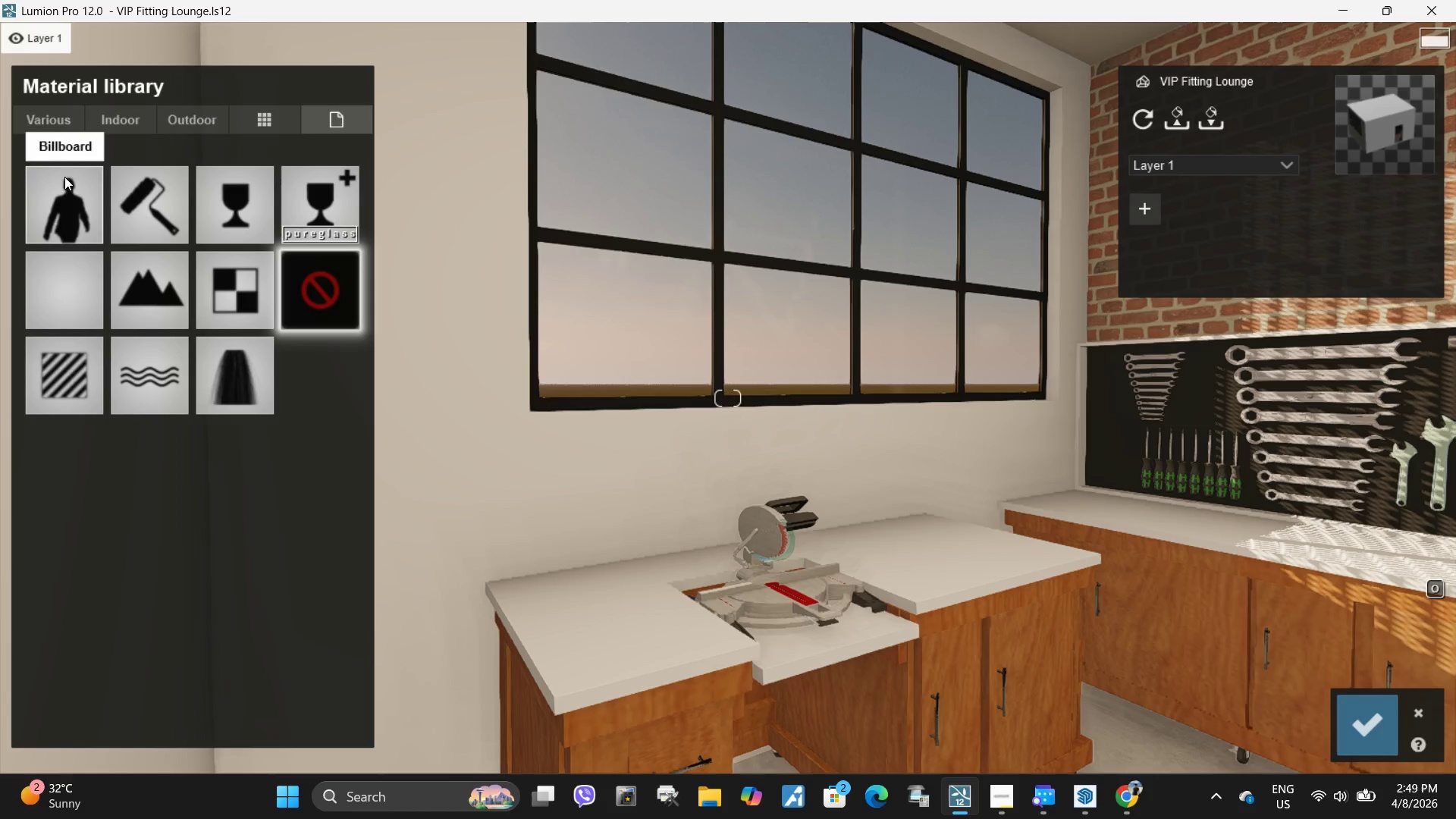 
left_click([129, 116])
 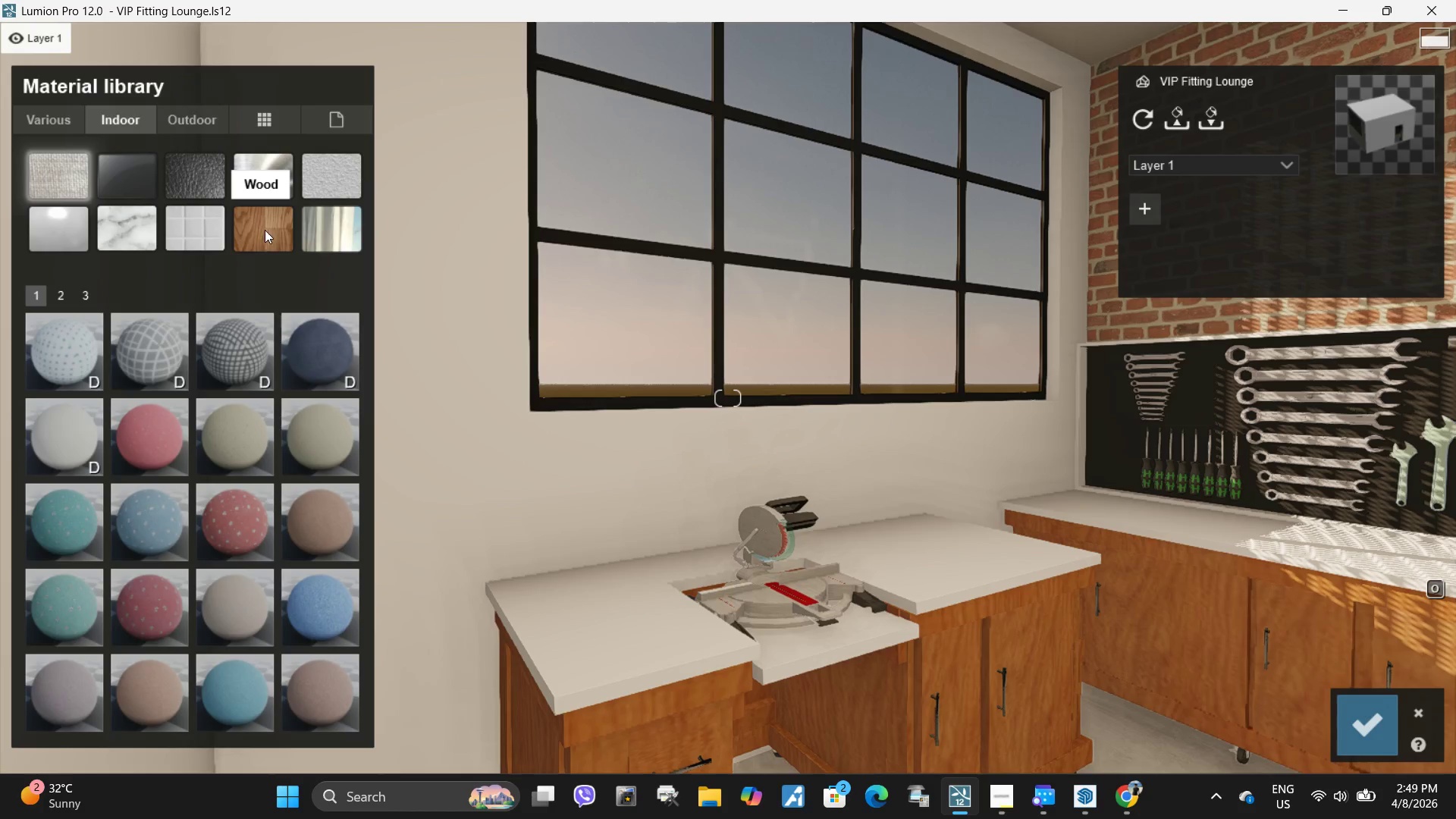 
left_click([265, 230])
 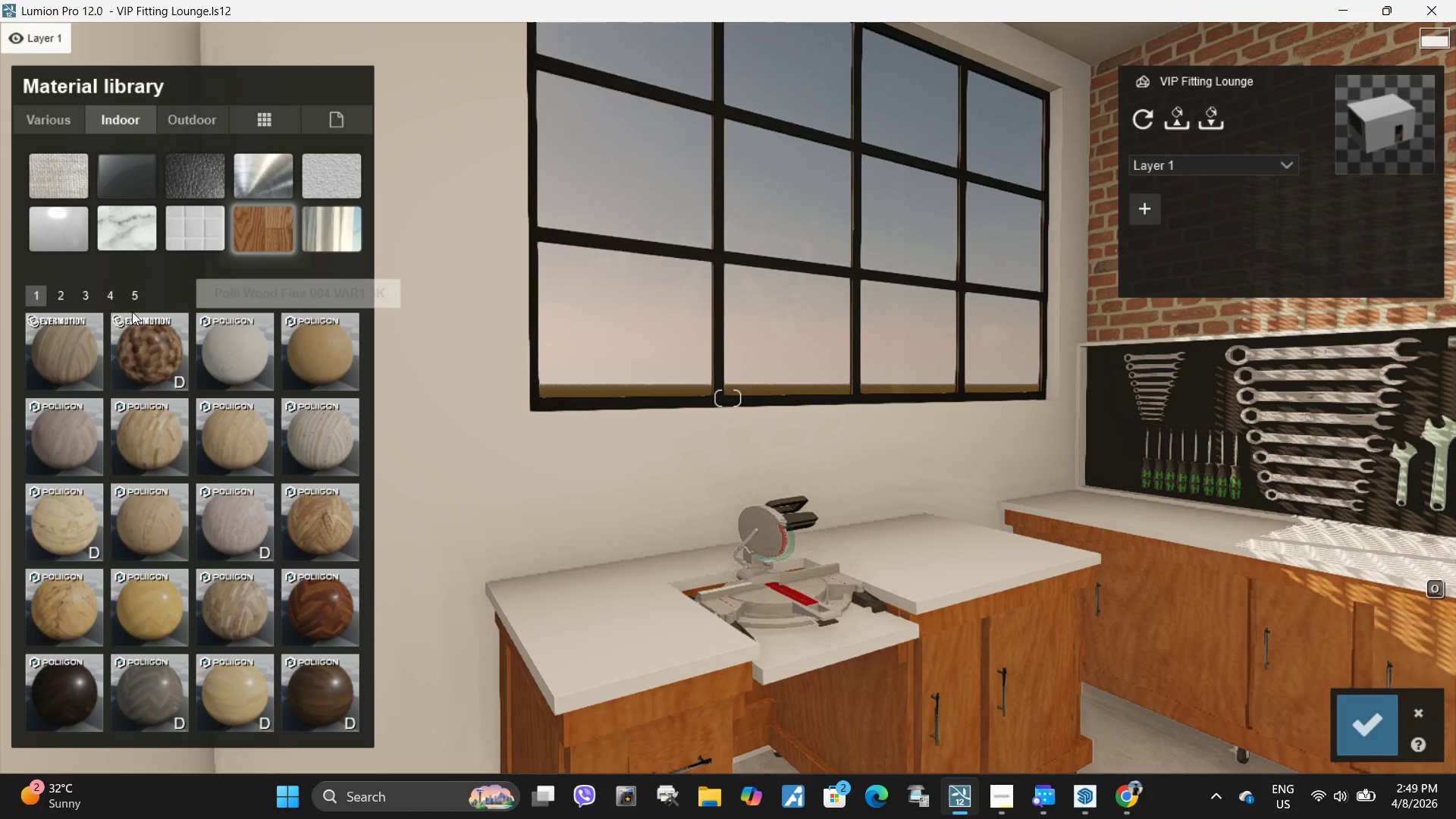 
left_click([131, 297])
 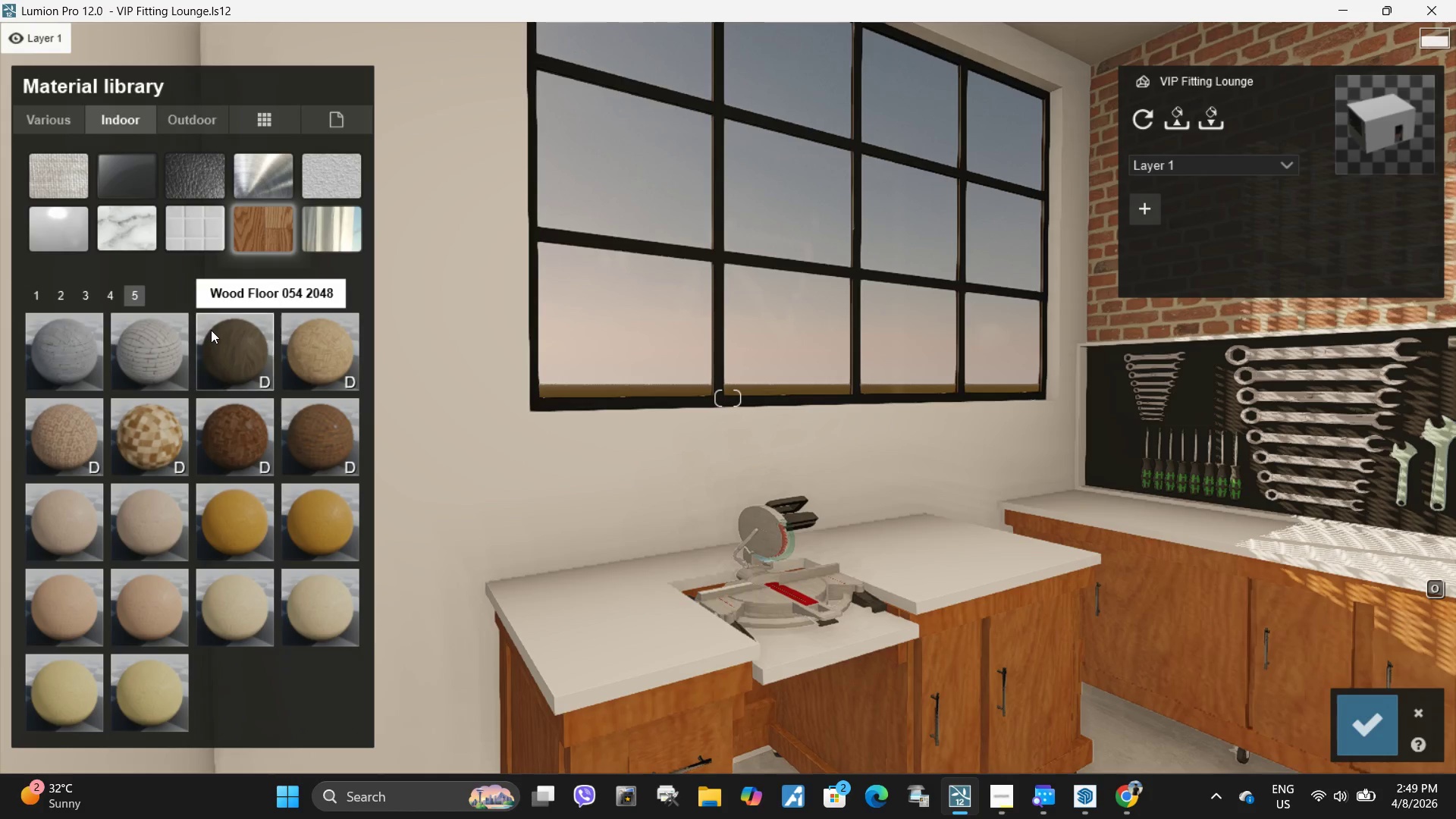 
left_click([224, 344])
 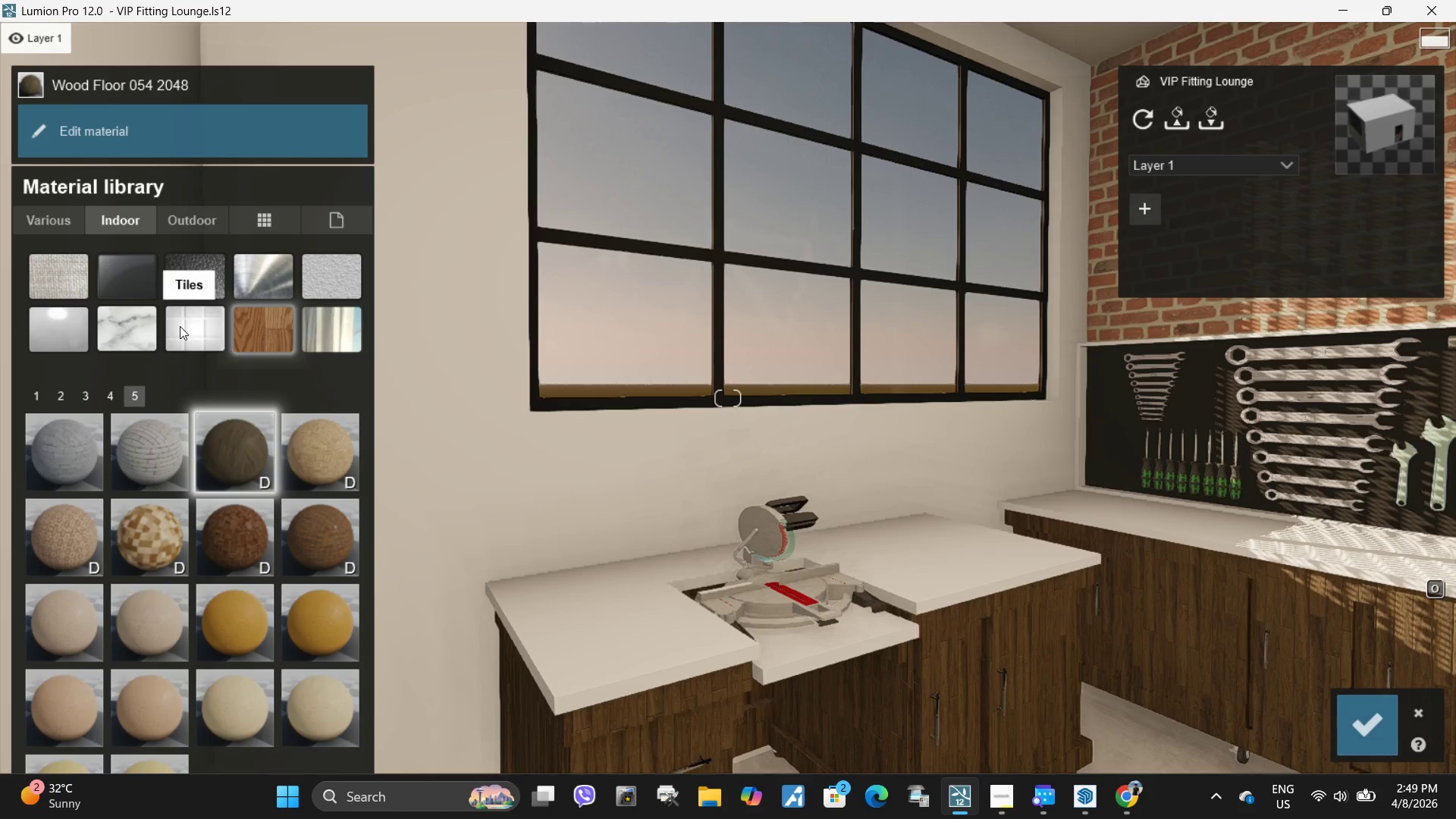 
mouse_move([192, 344])
 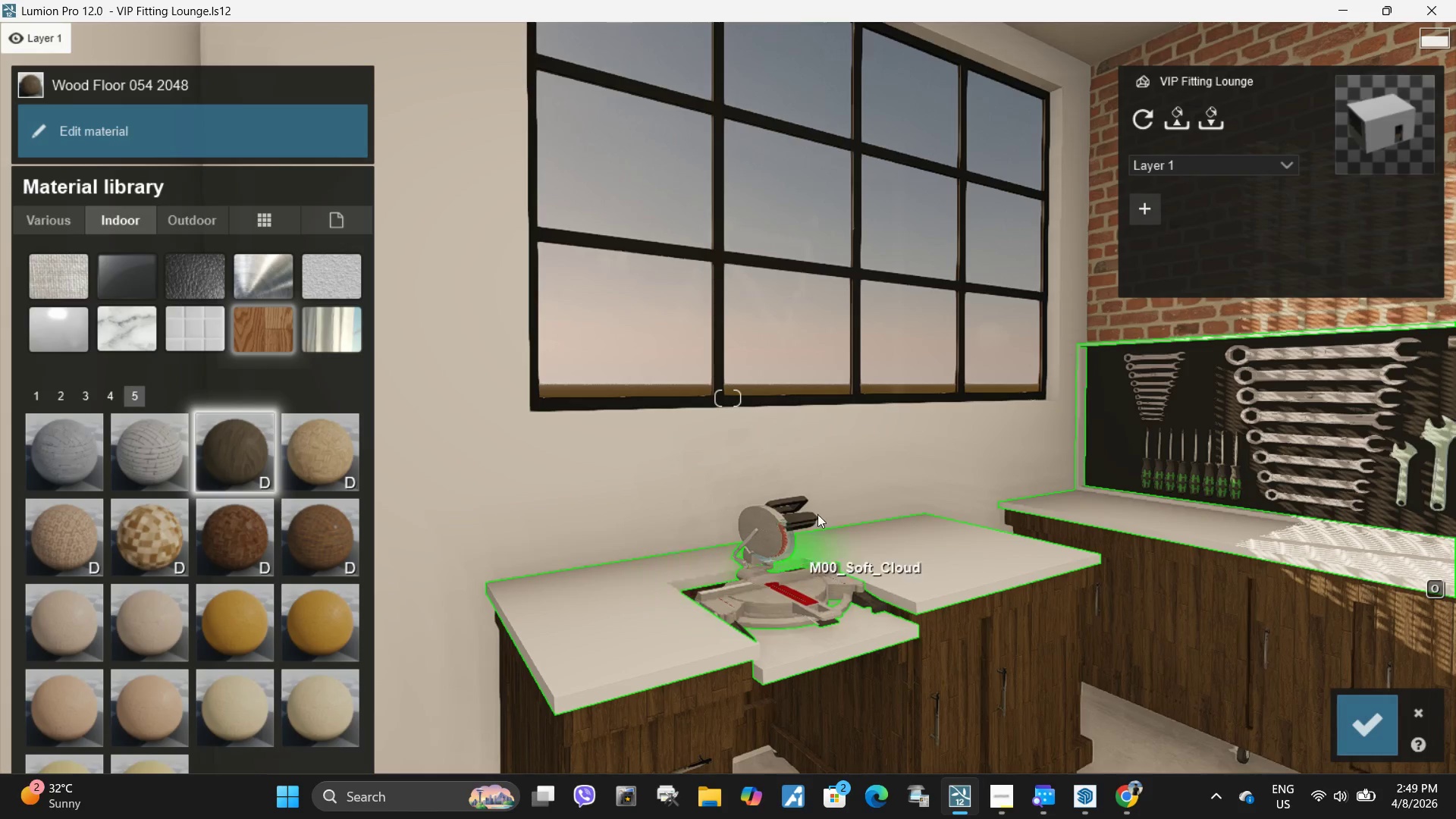 
wait(8.13)
 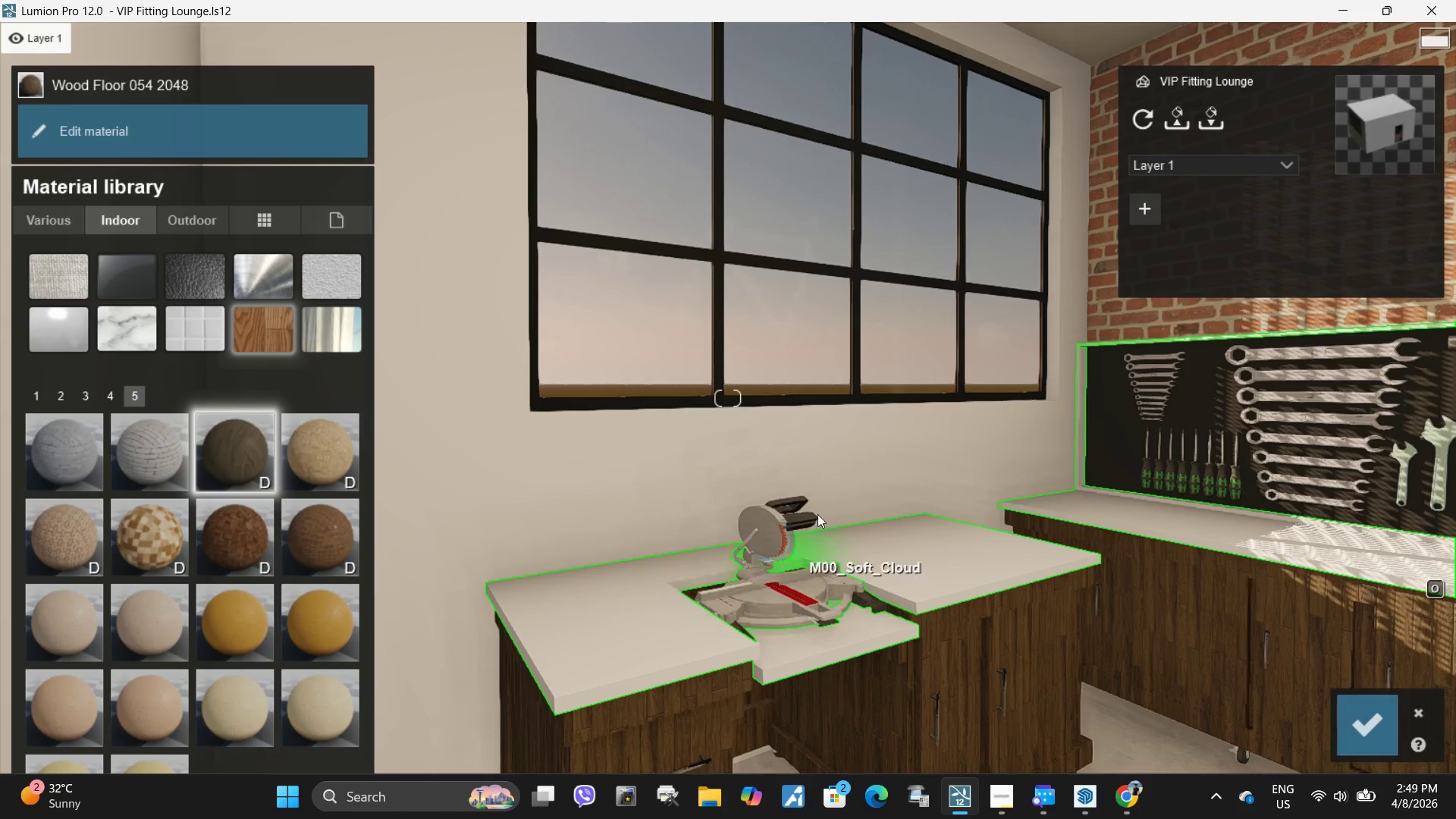 
left_click([904, 397])
 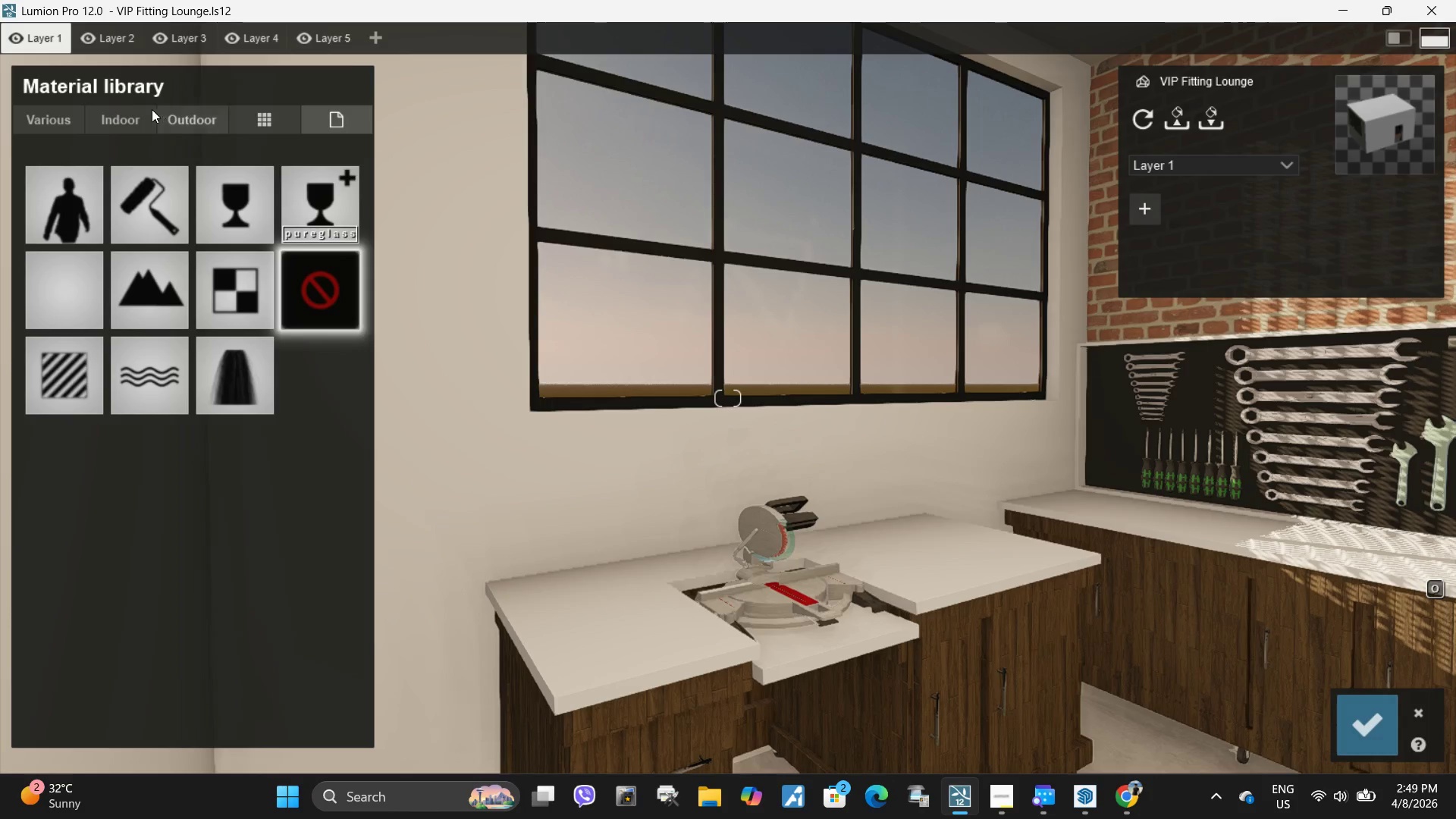 
left_click([128, 111])
 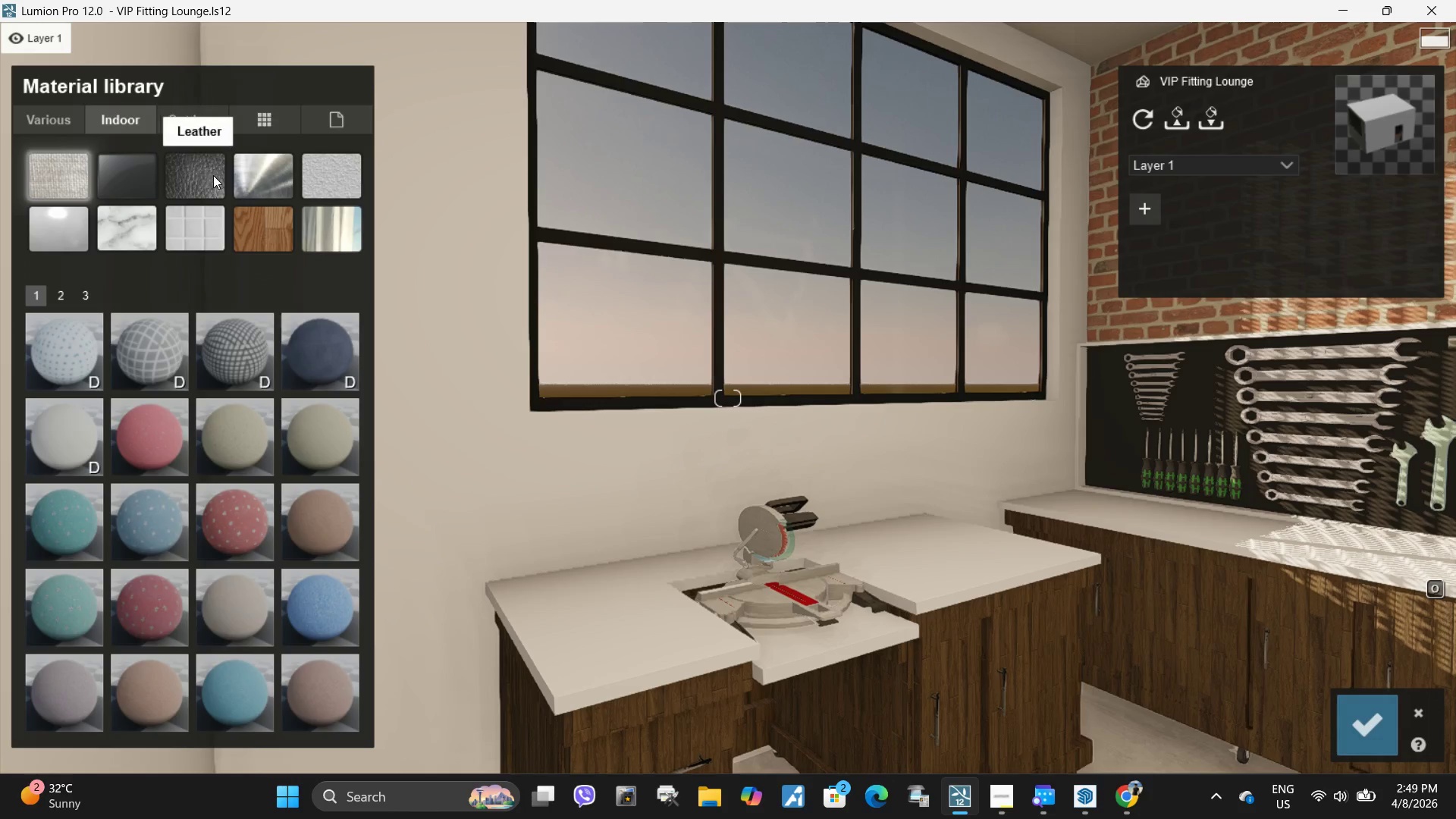 
left_click([266, 177])
 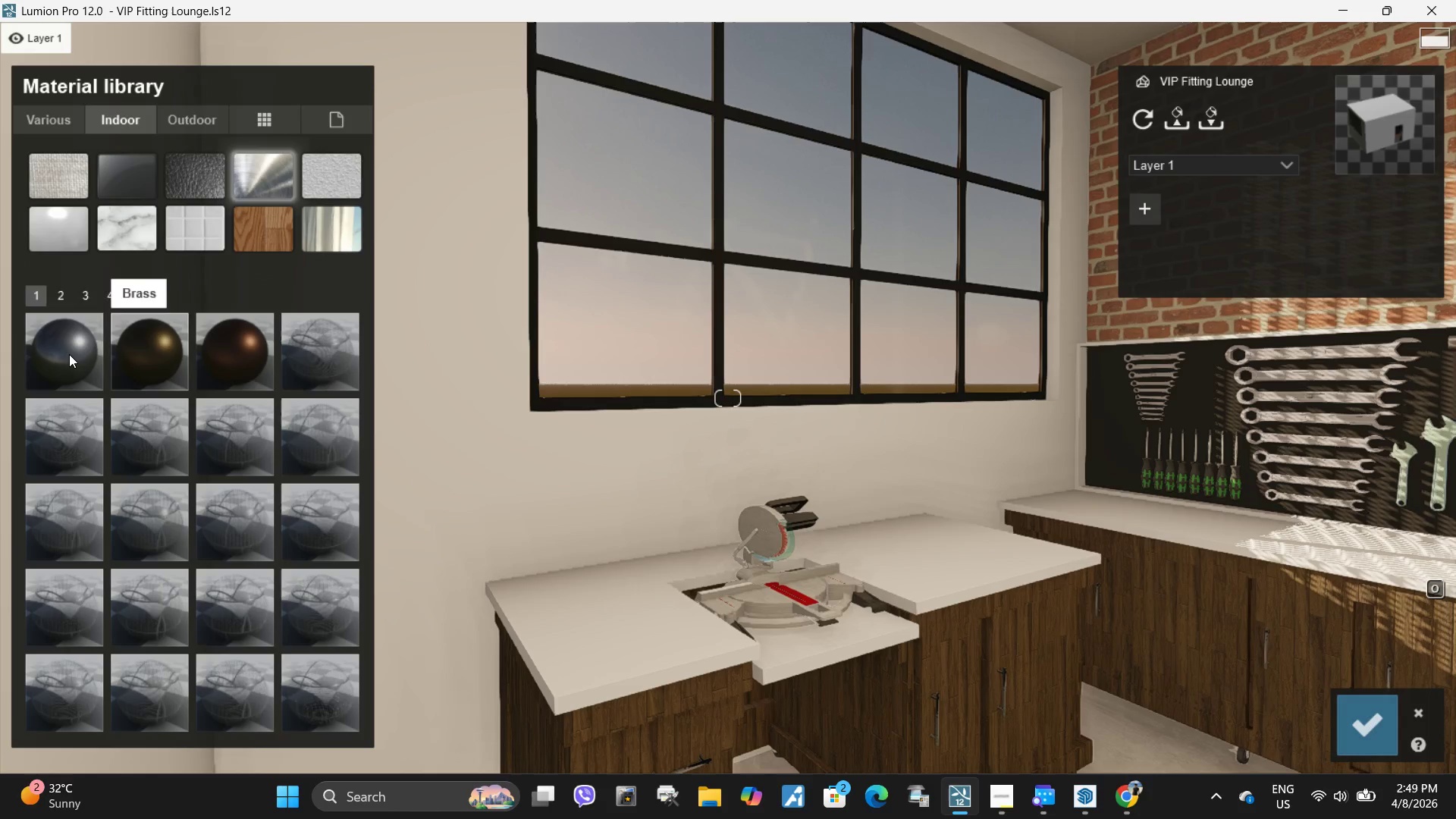 
left_click([64, 355])
 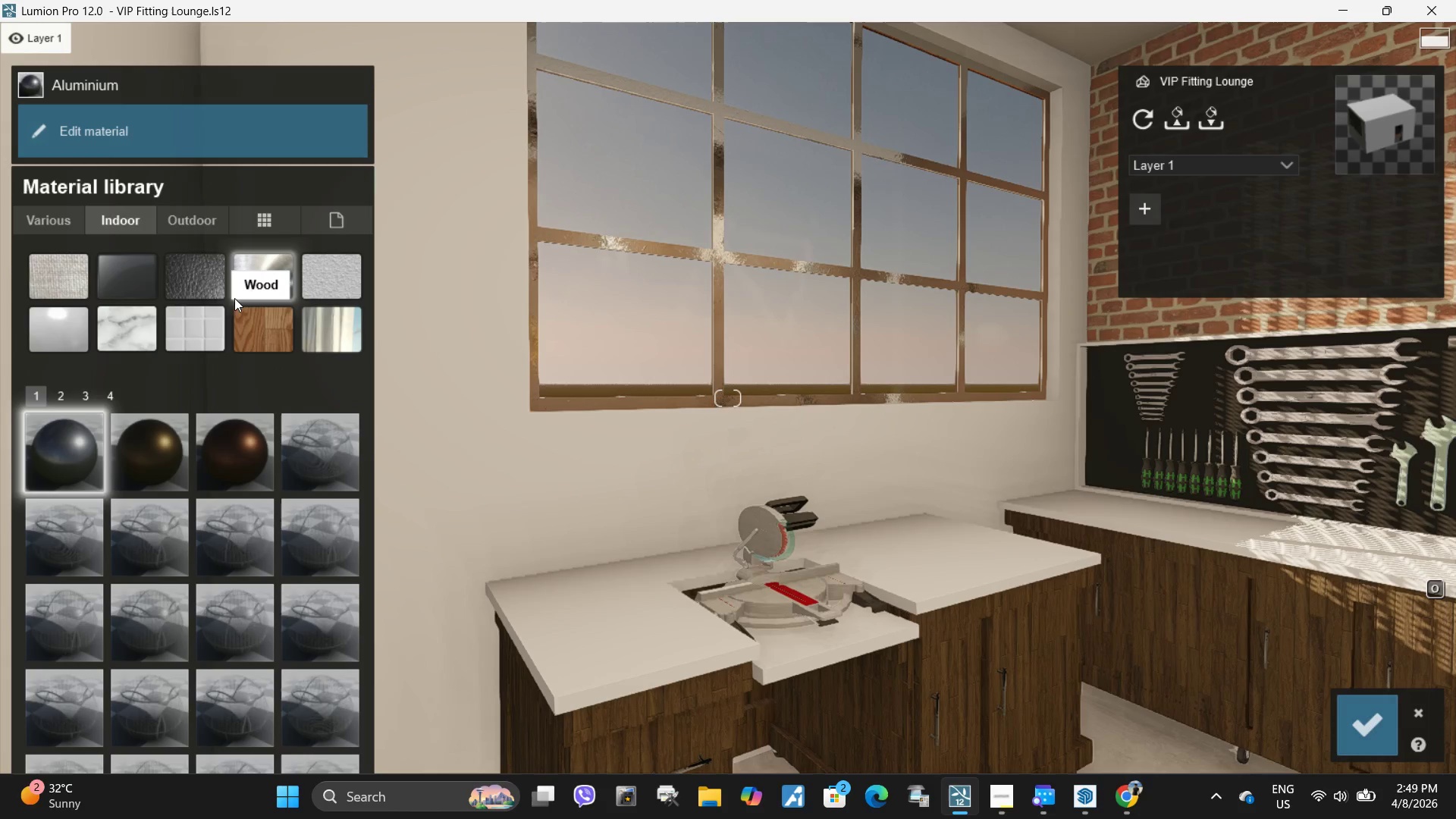 
left_click([140, 130])
 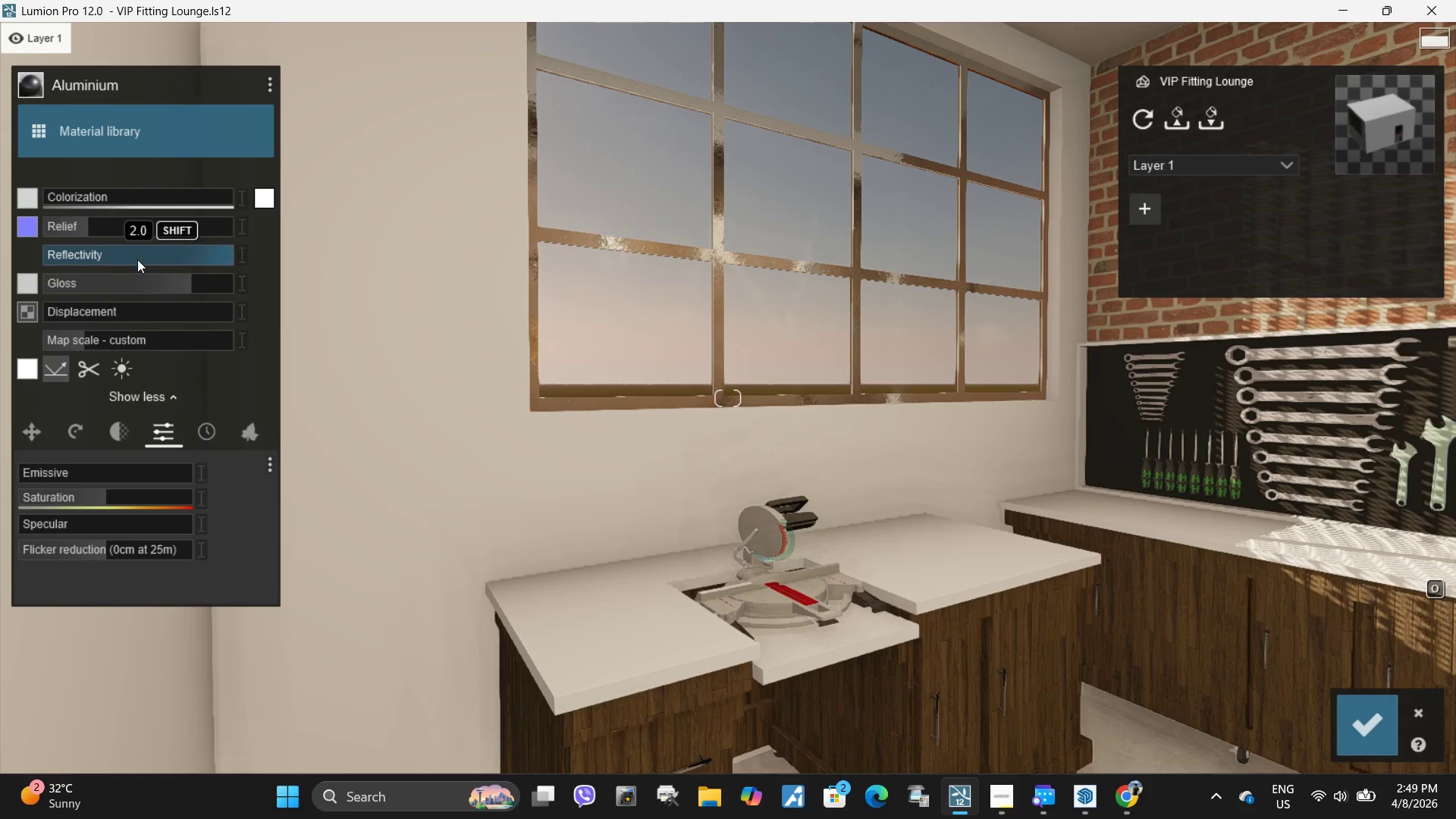 
left_click_drag(start_coordinate=[133, 258], to_coordinate=[25, 270])
 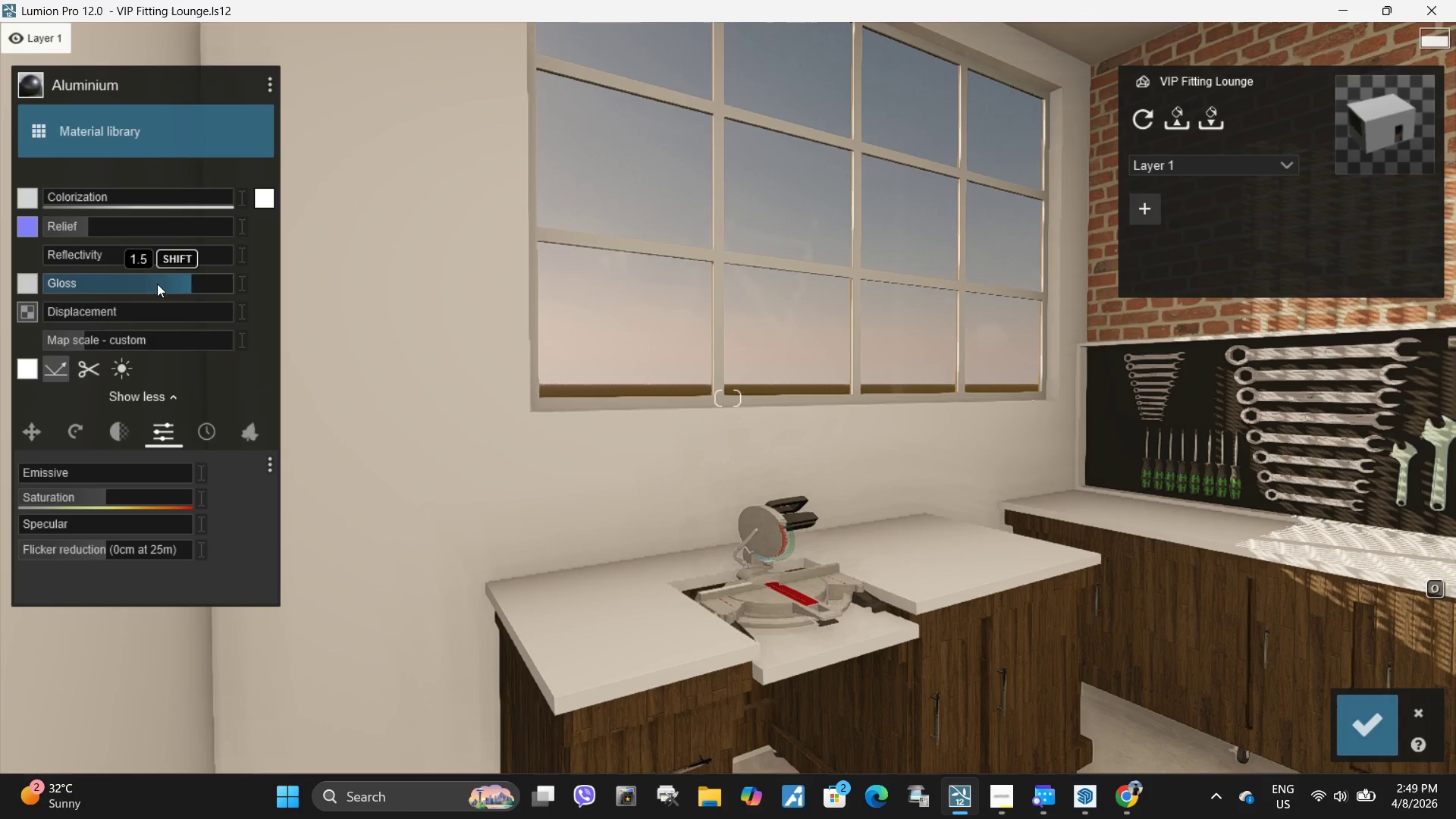 
left_click_drag(start_coordinate=[154, 283], to_coordinate=[0, 282])
 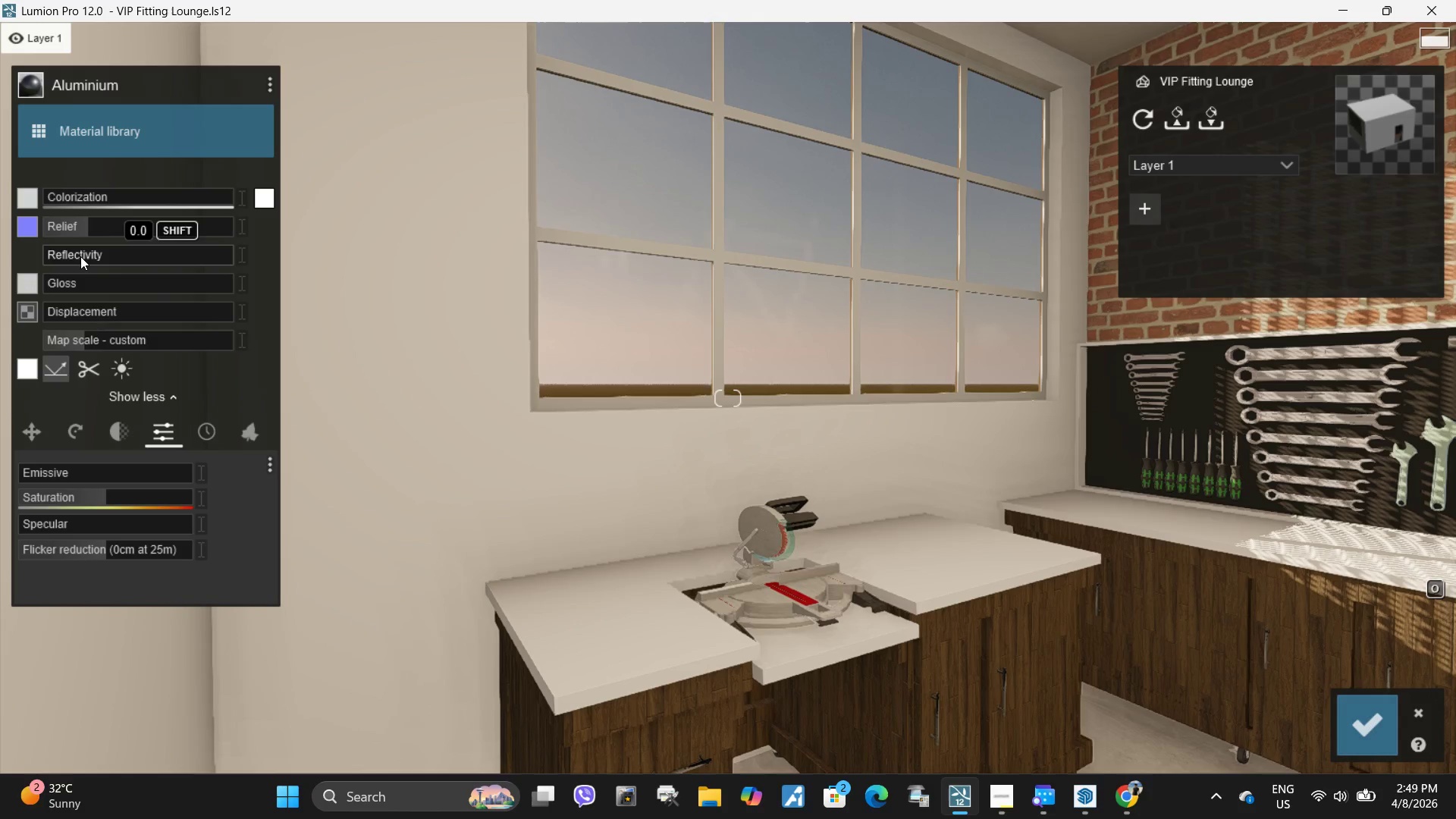 
left_click_drag(start_coordinate=[80, 256], to_coordinate=[62, 253])
 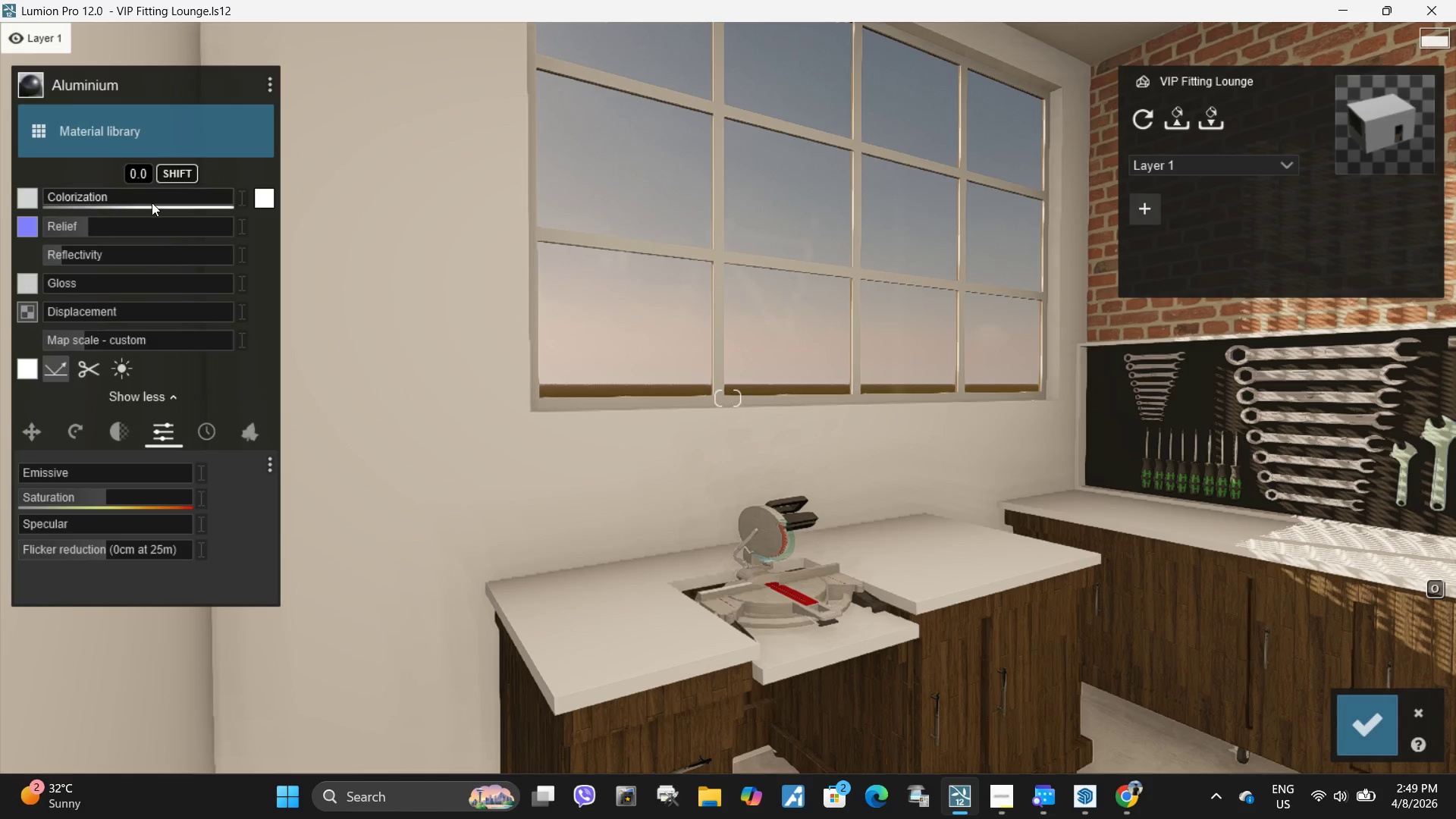 
left_click_drag(start_coordinate=[152, 202], to_coordinate=[0, 191])
 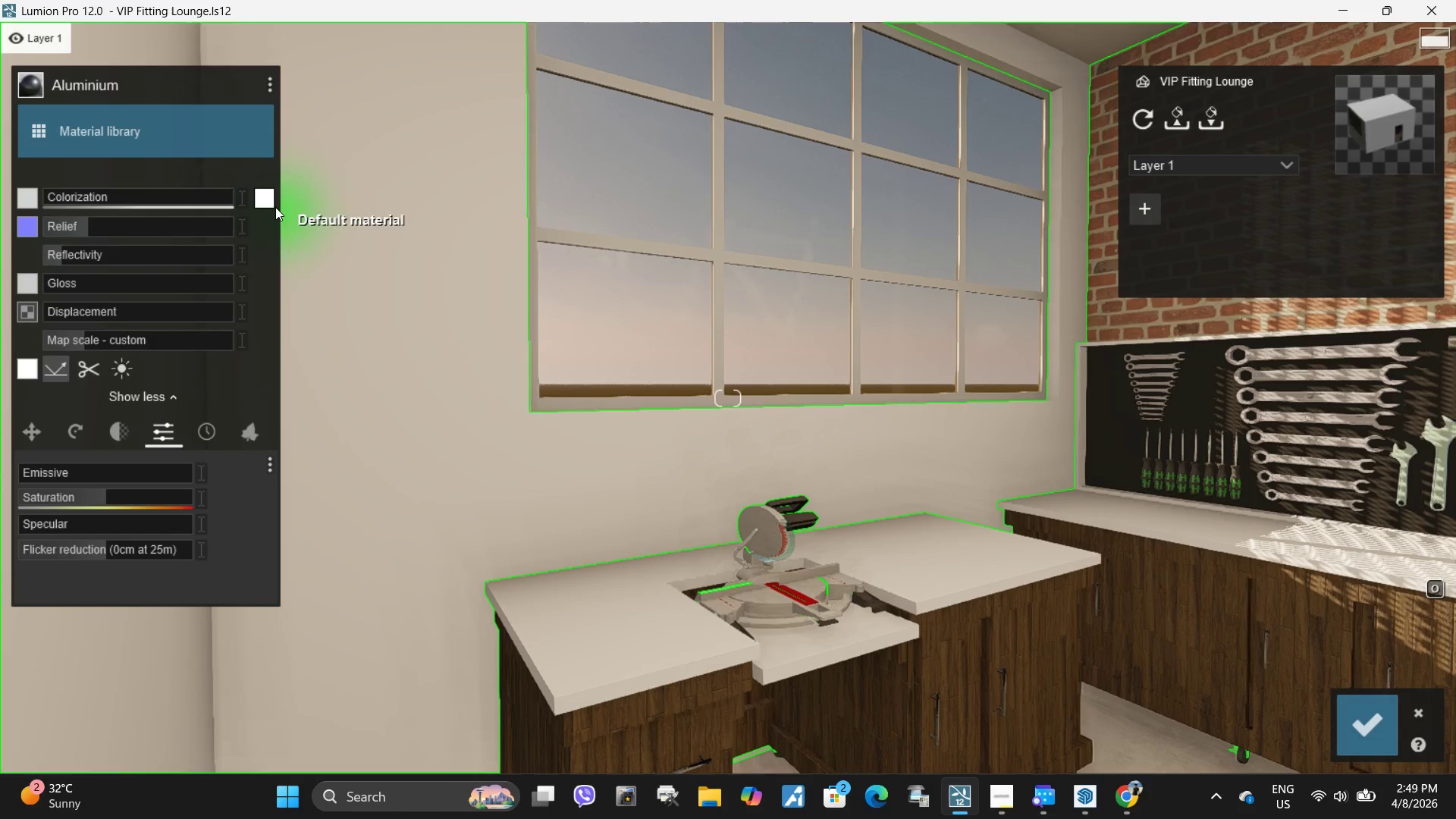 
left_click([268, 198])
 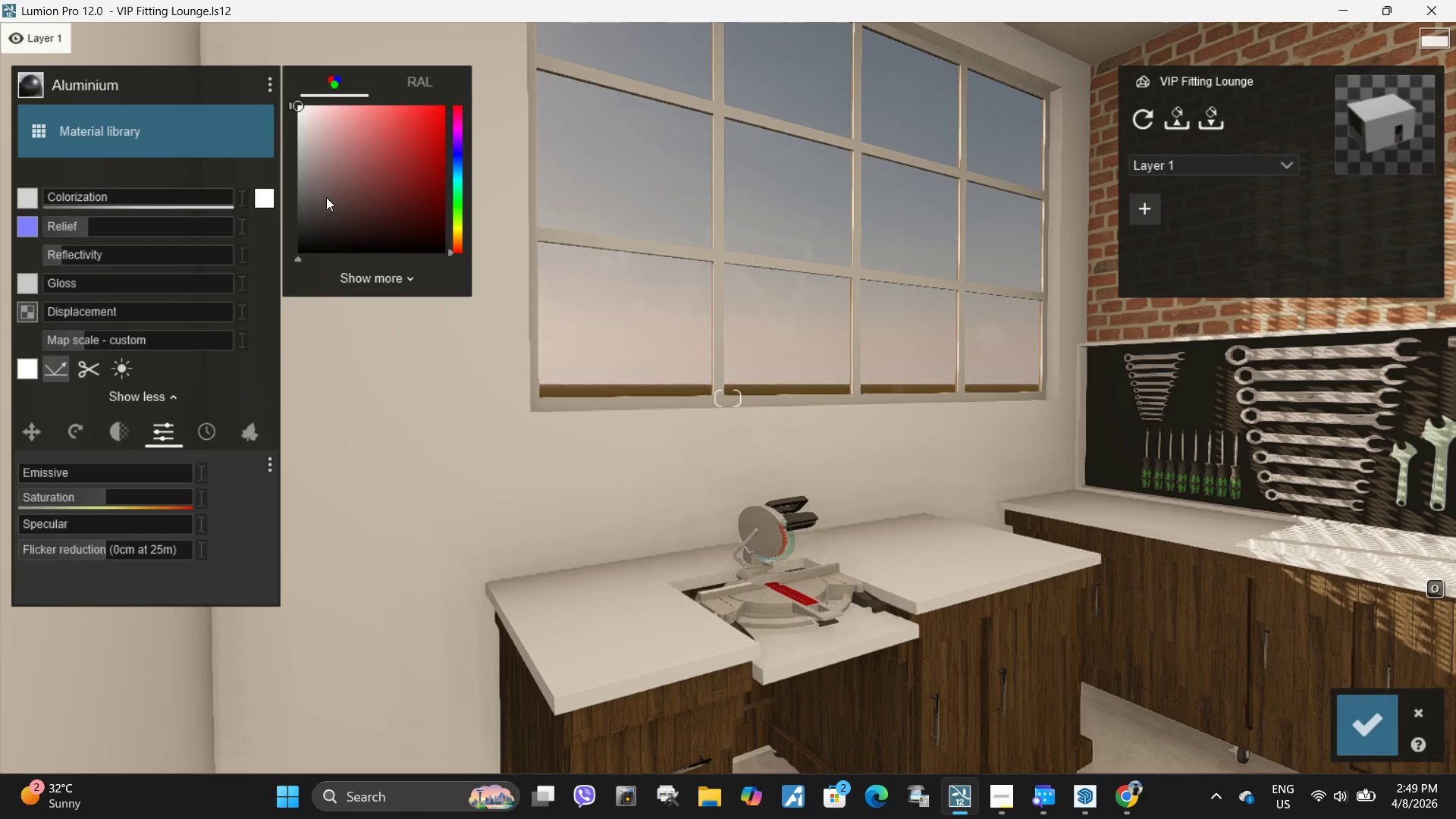 
left_click_drag(start_coordinate=[317, 202], to_coordinate=[289, 264])
 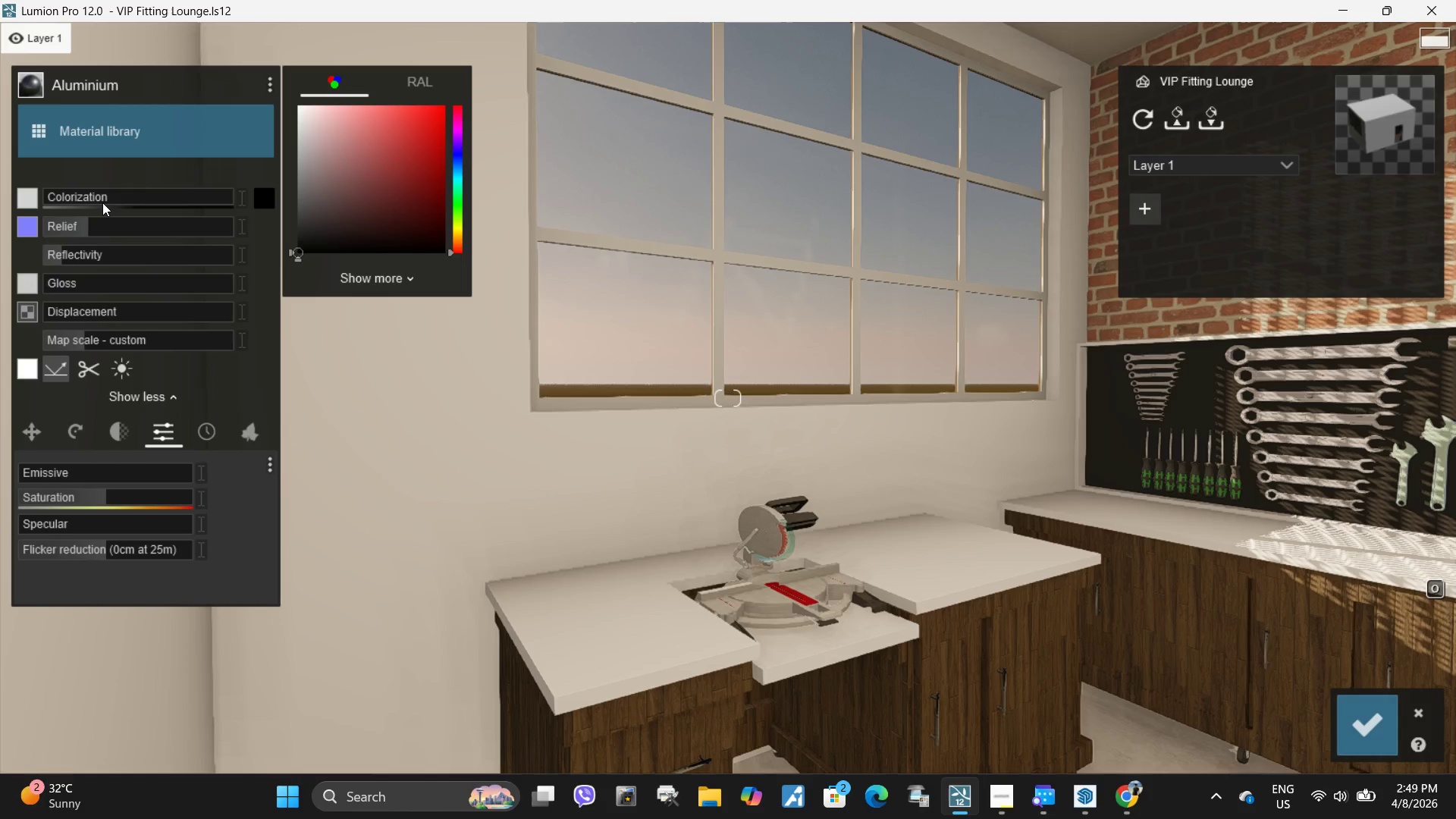 
left_click_drag(start_coordinate=[101, 201], to_coordinate=[217, 201])
 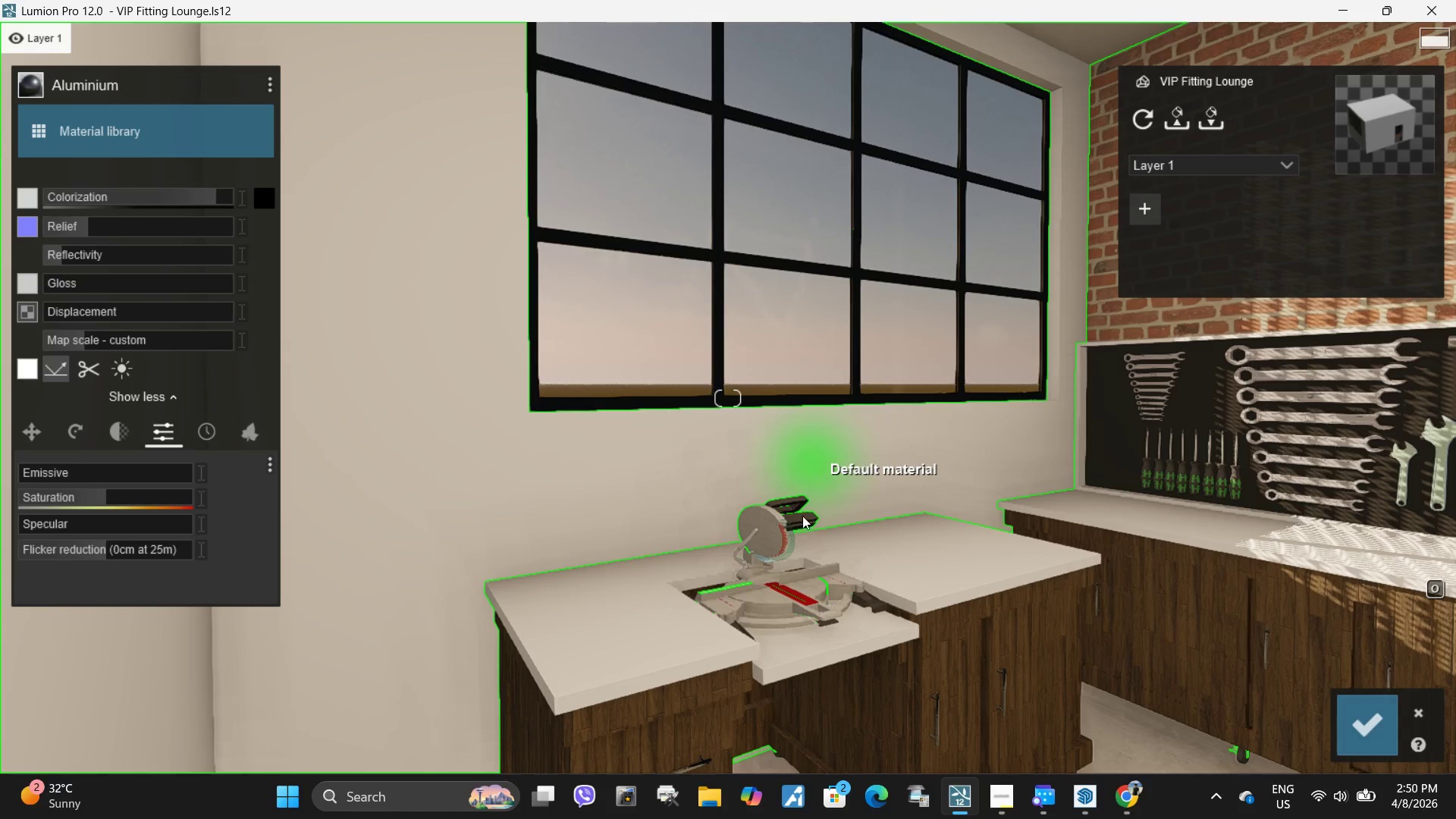 
left_click([792, 592])
 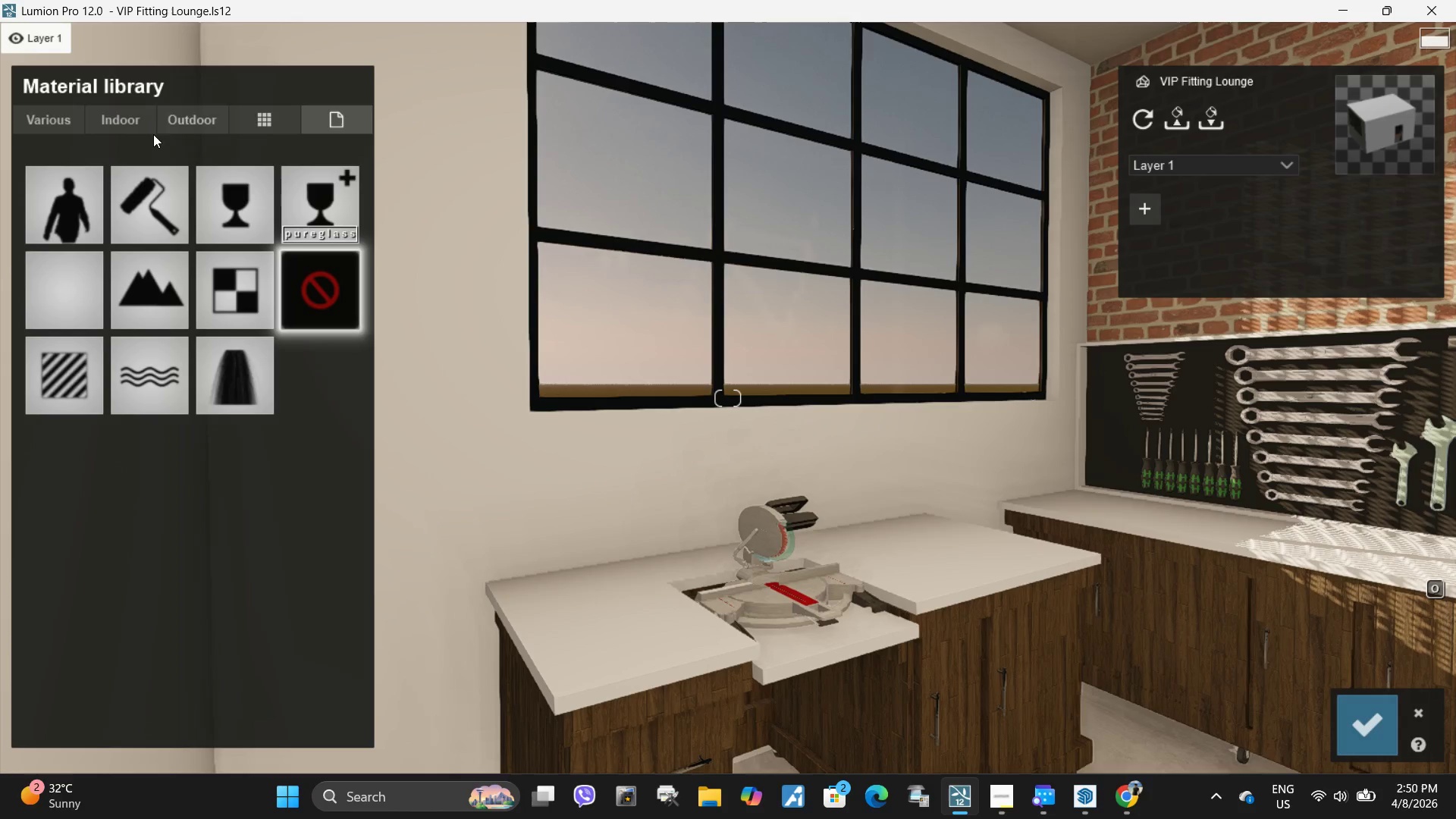 
left_click([134, 125])
 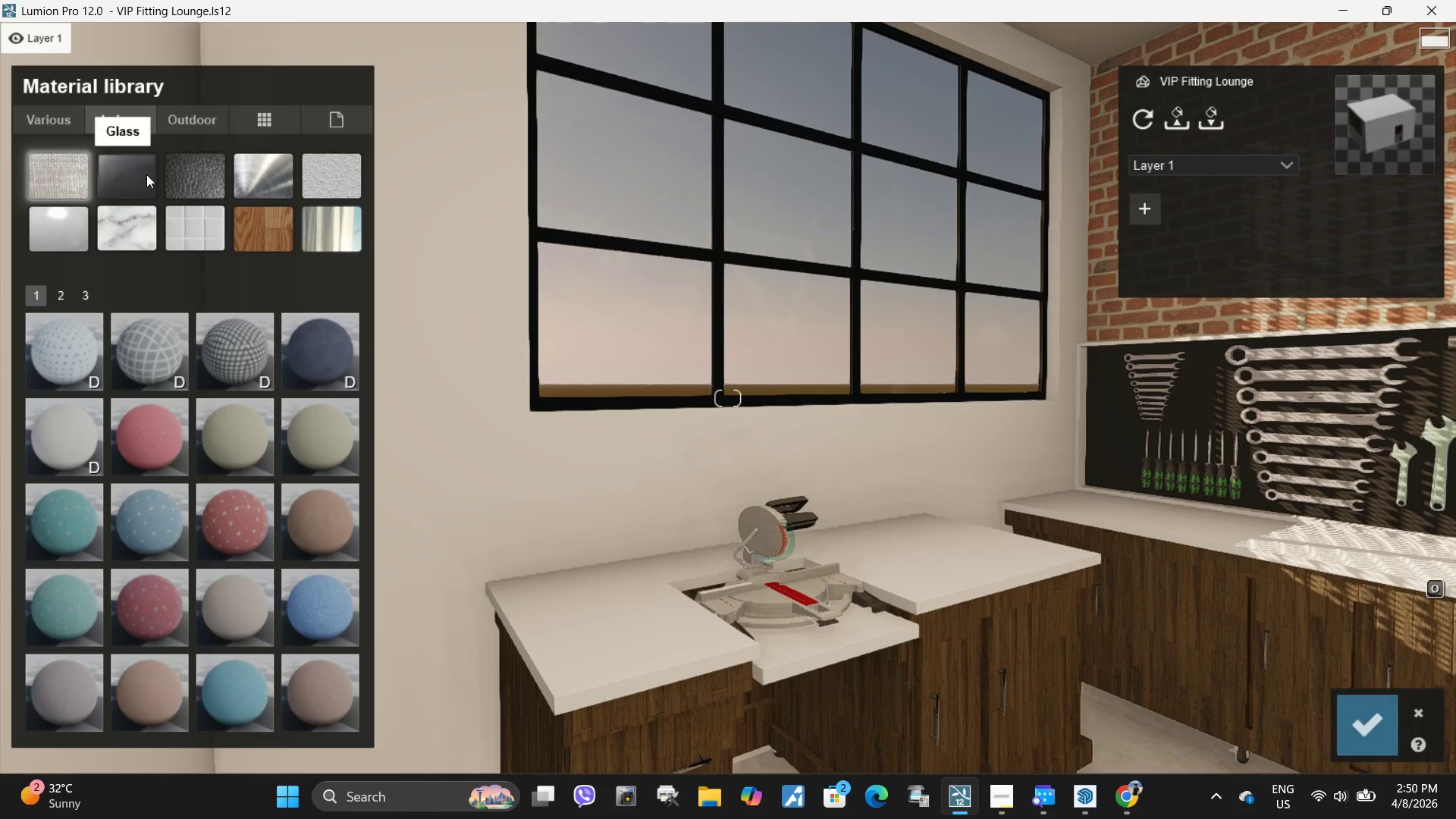 
left_click([137, 174])
 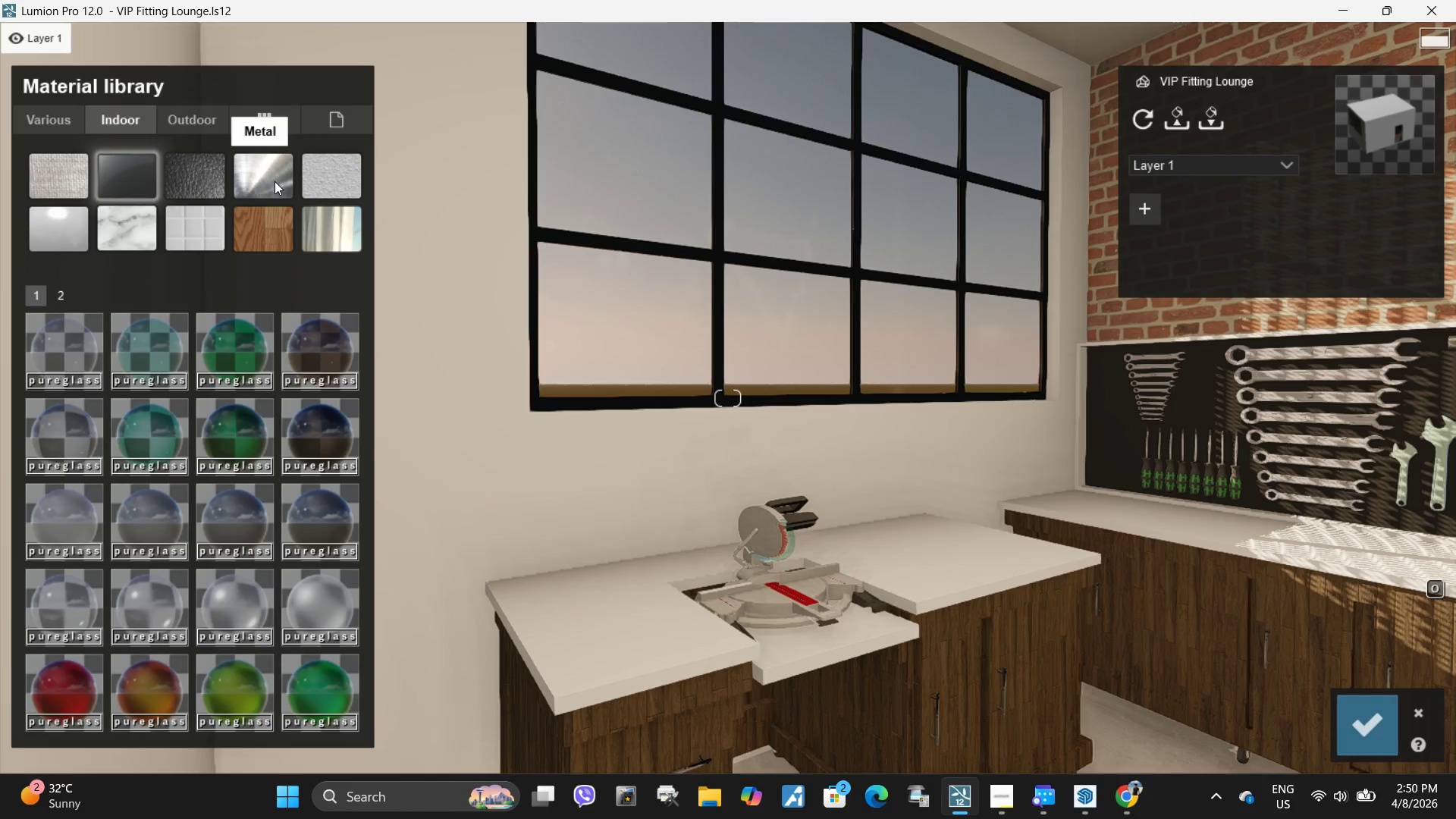 
left_click([63, 344])
 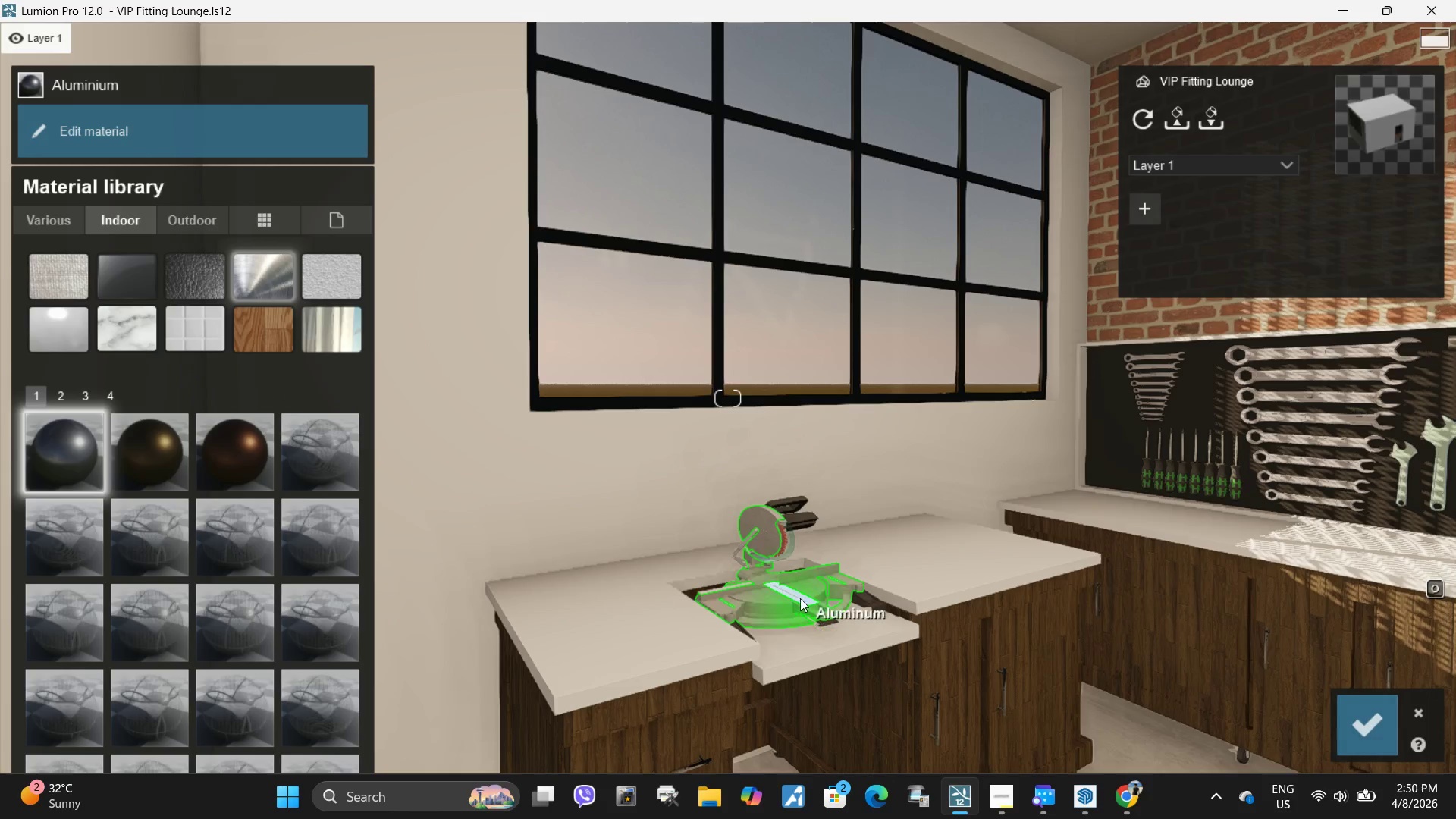 
left_click([800, 598])
 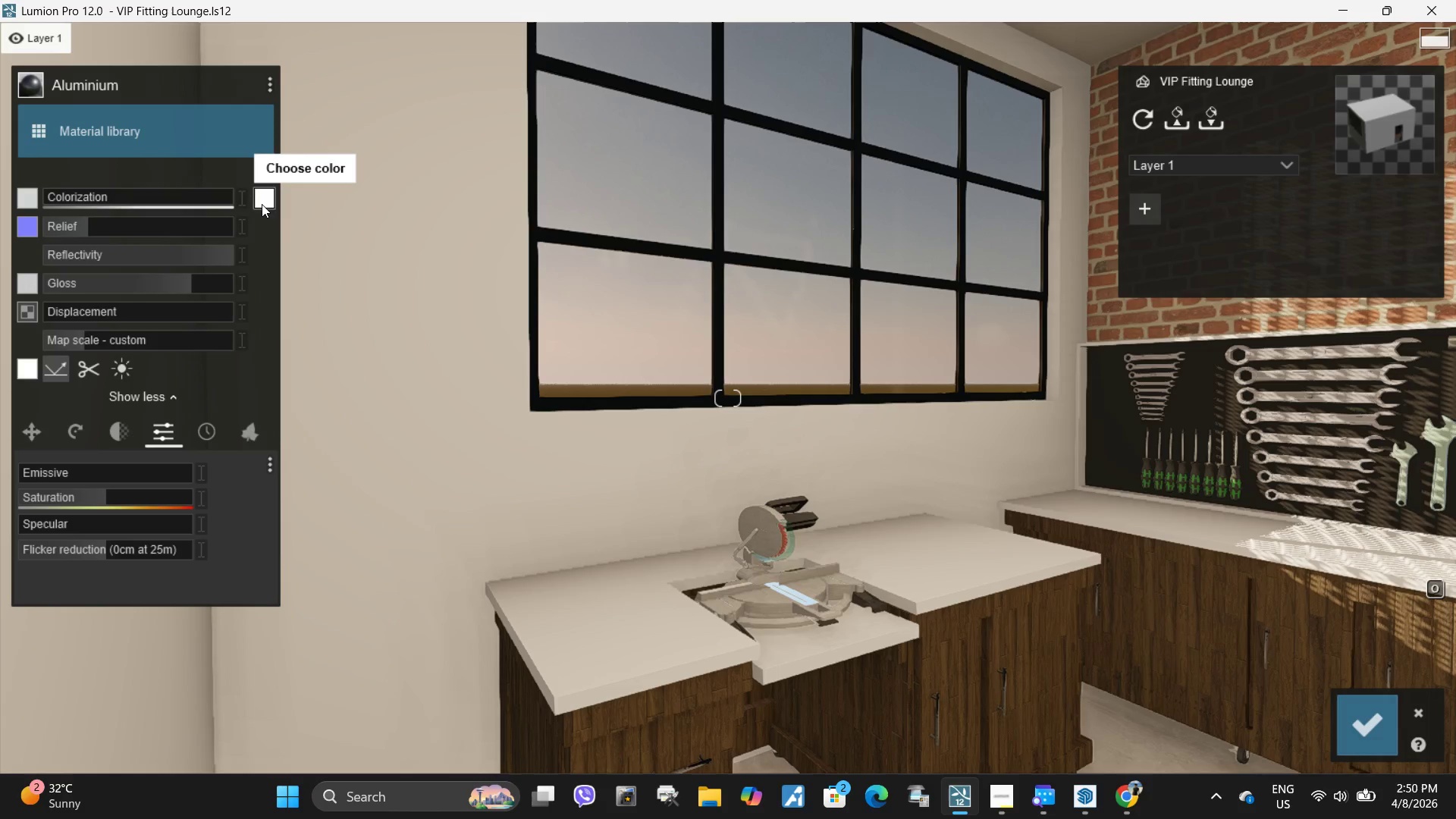 
left_click([258, 204])
 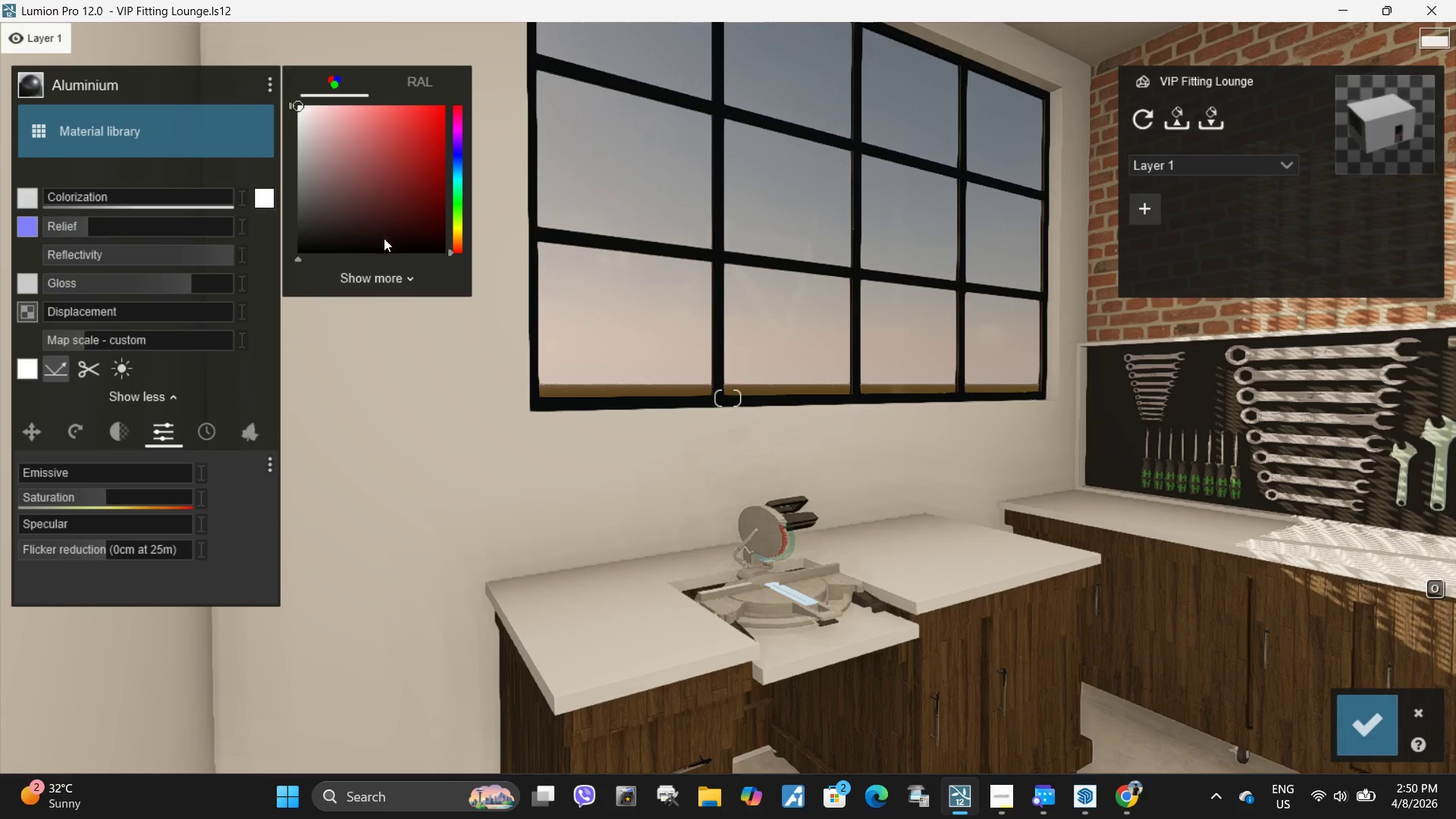 
left_click_drag(start_coordinate=[380, 239], to_coordinate=[271, 243])
 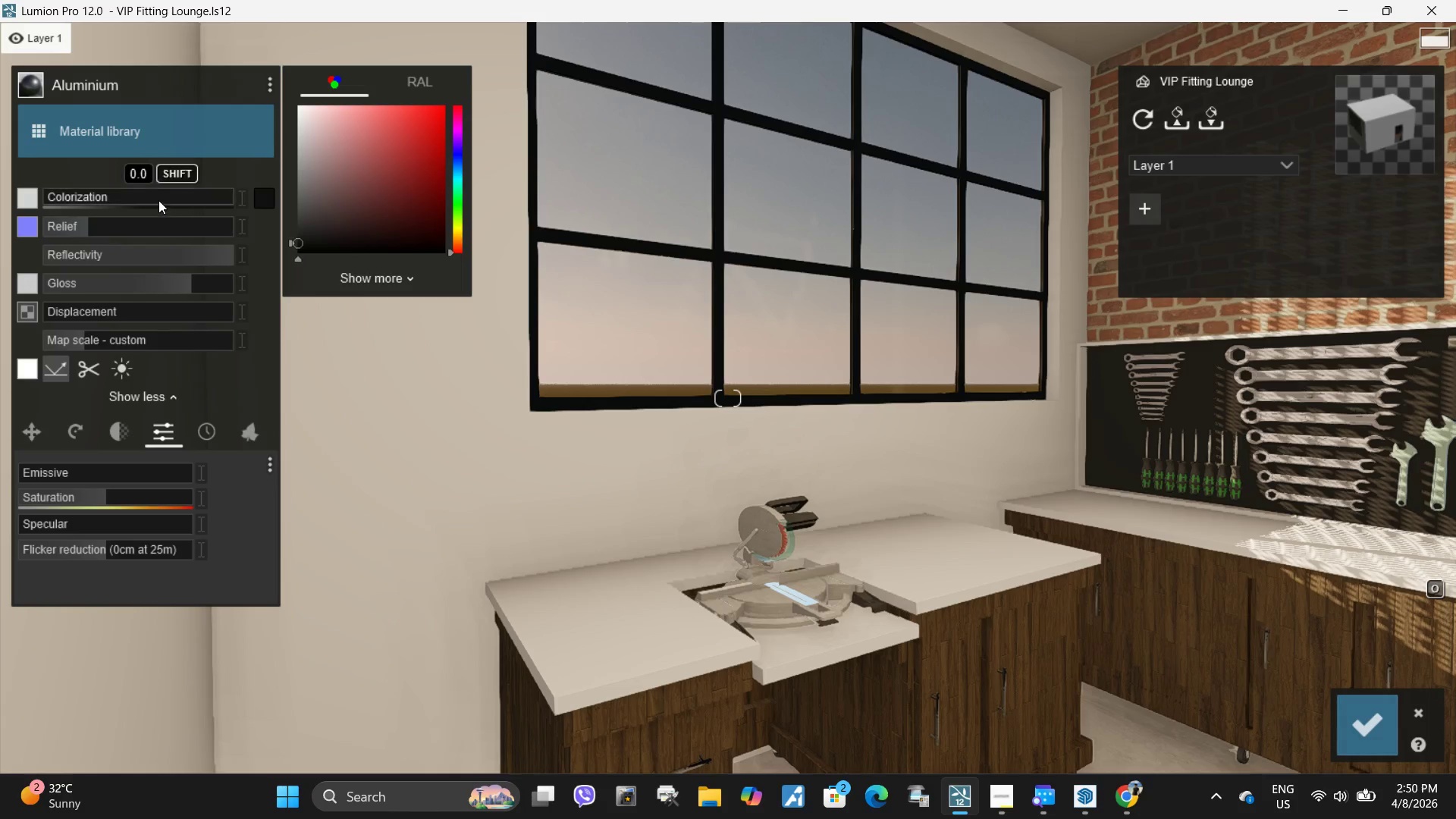 
left_click_drag(start_coordinate=[158, 200], to_coordinate=[248, 214])
 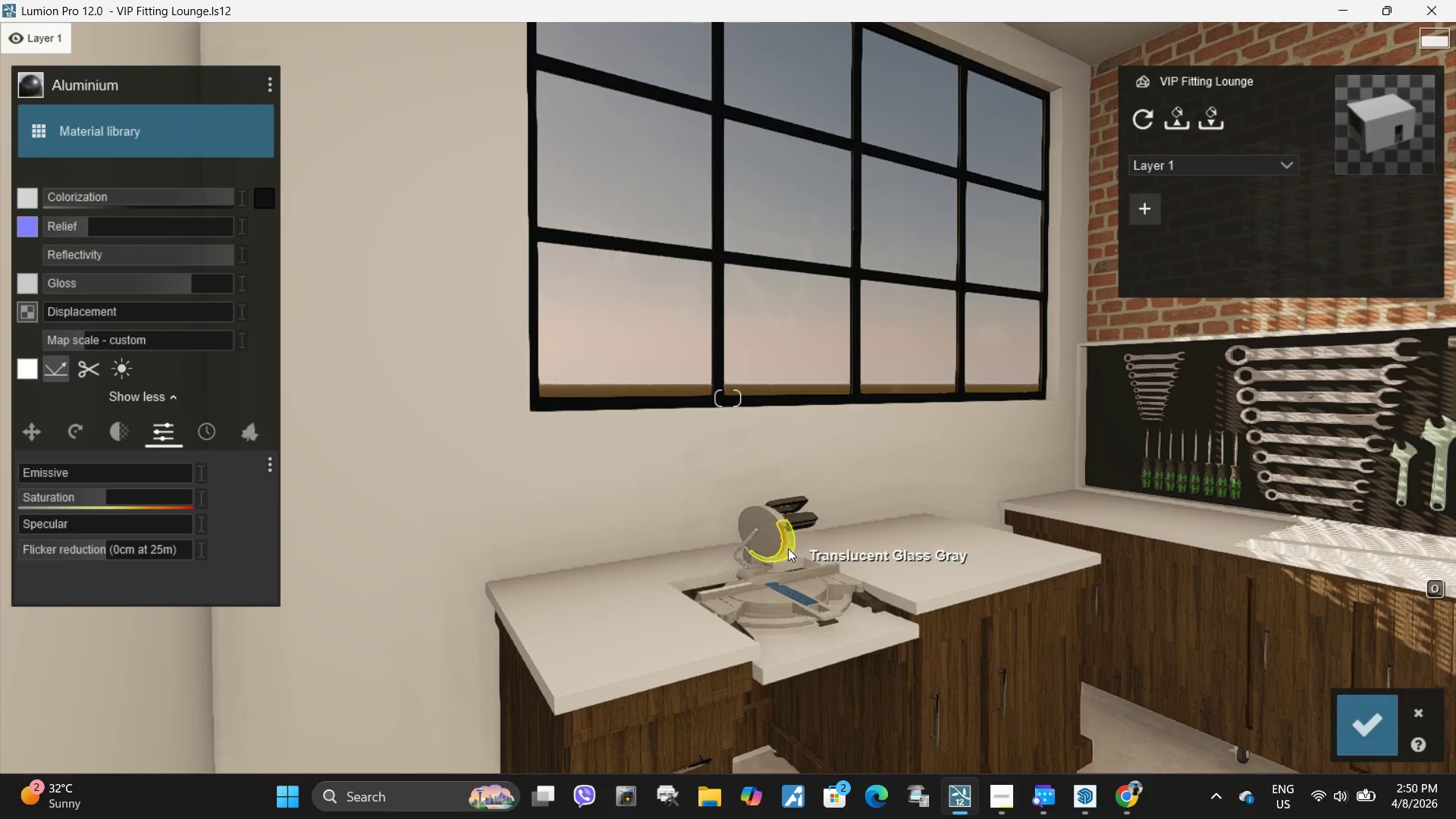 
left_click([788, 548])
 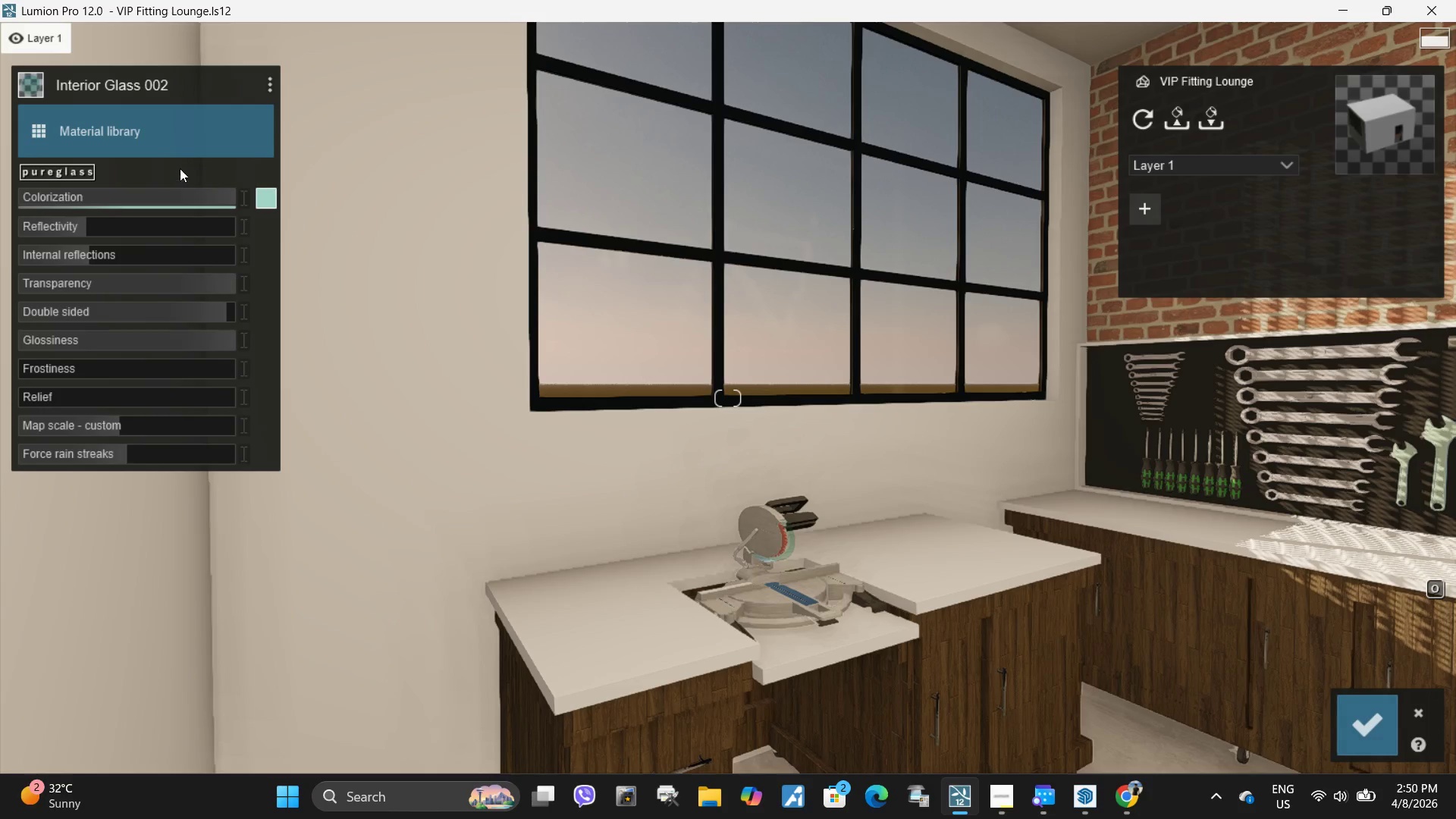 
left_click([153, 127])
 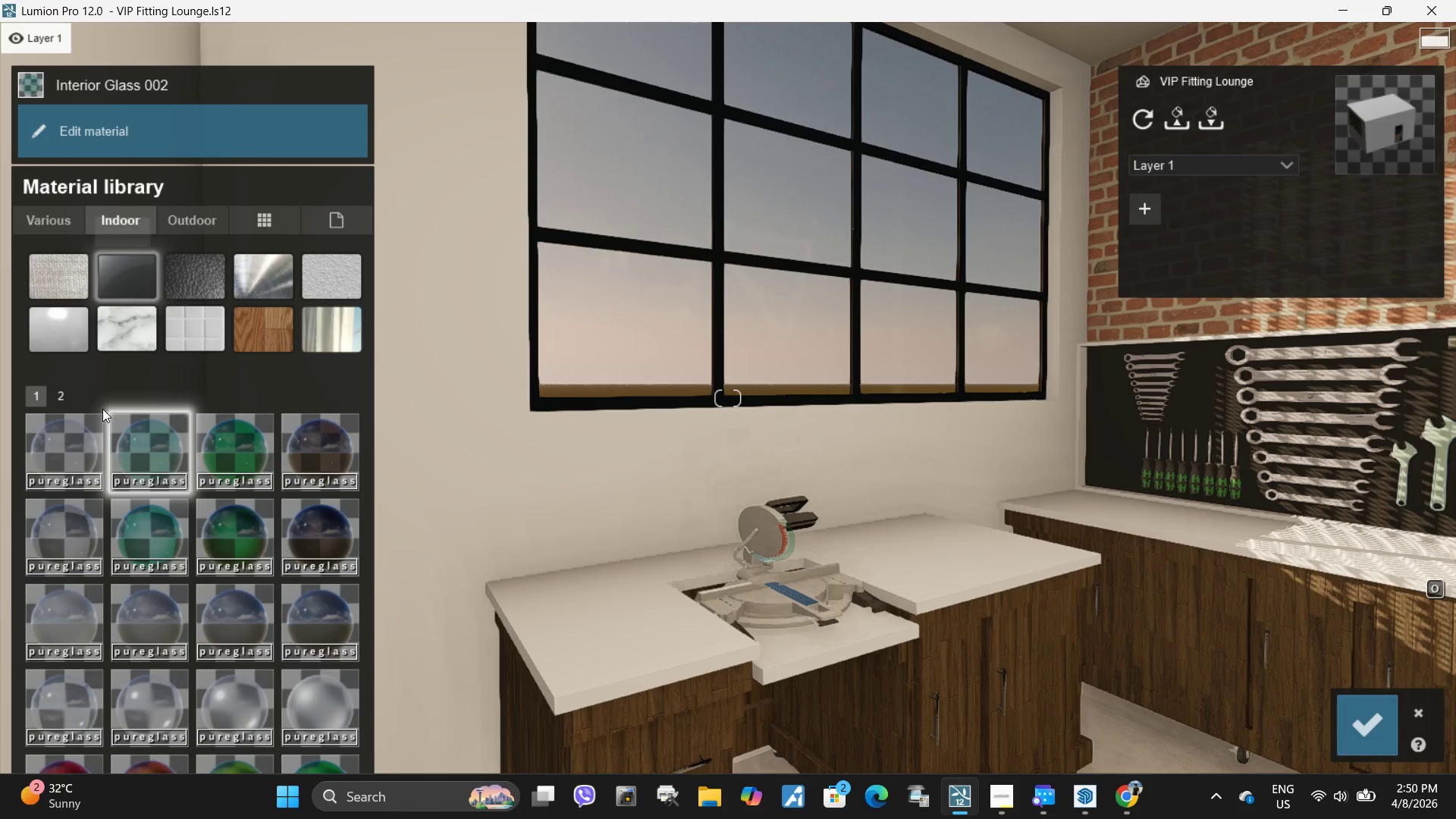 
left_click([72, 441])
 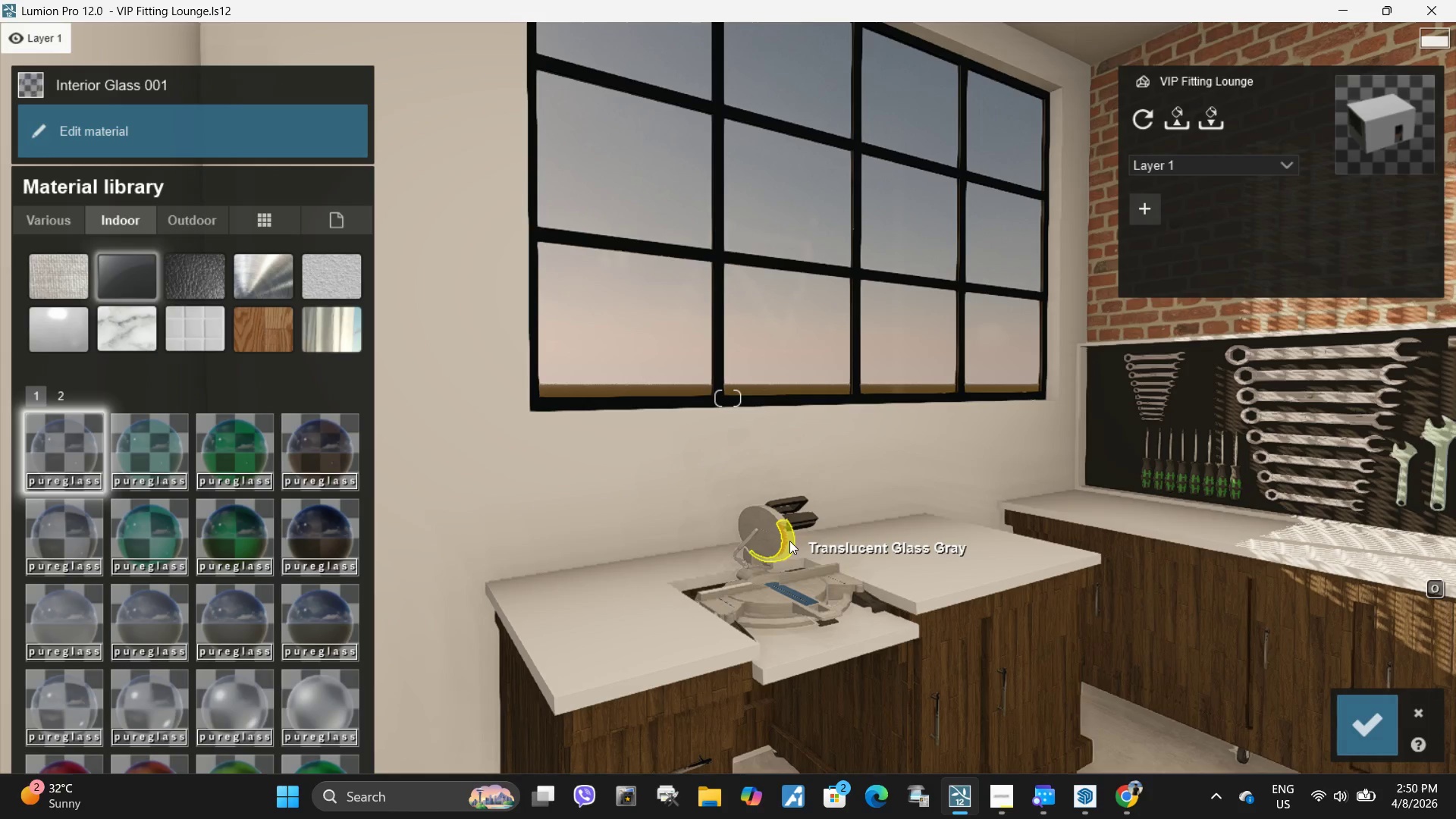 
key(W)
 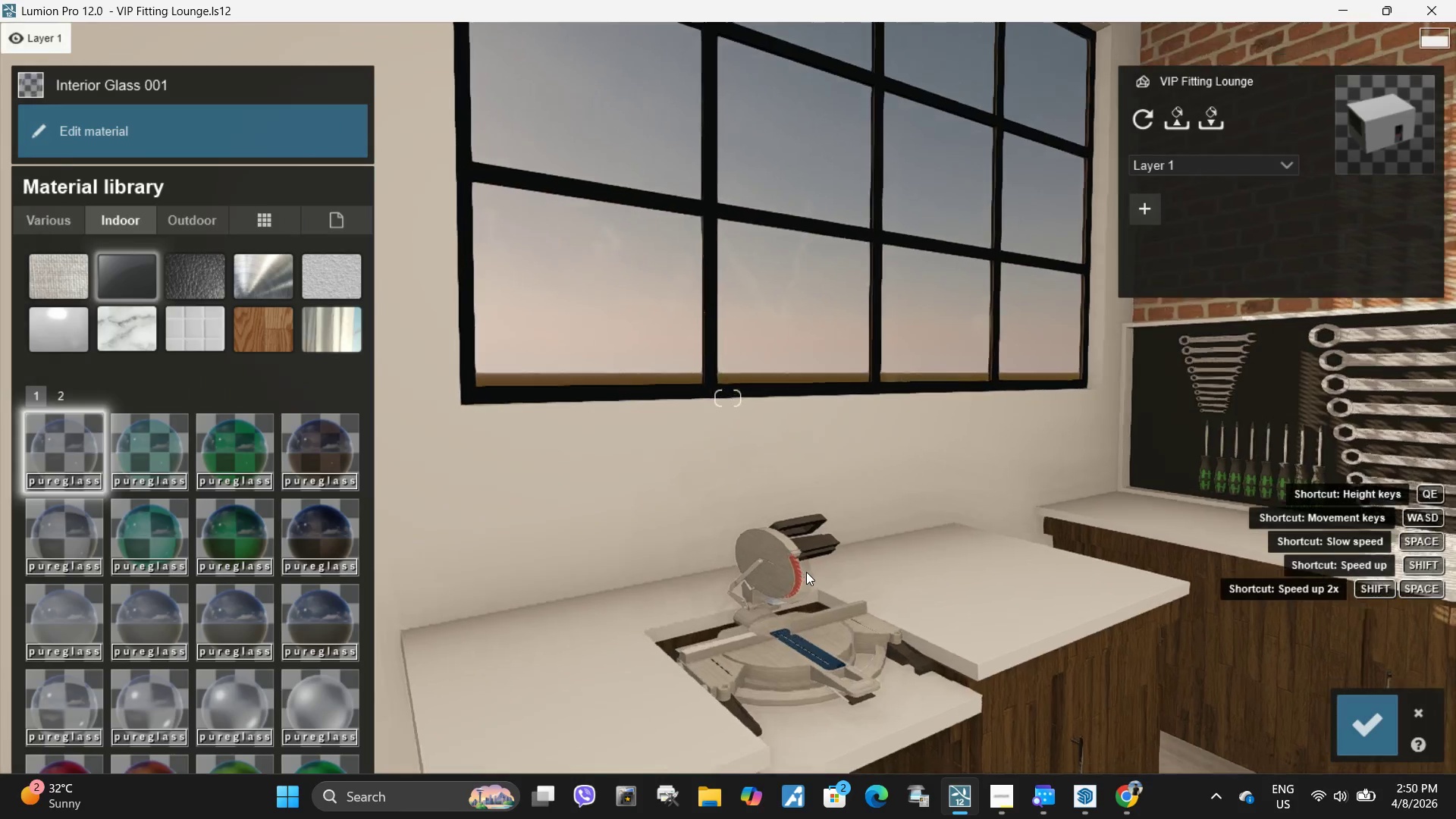 
type(wwe)
 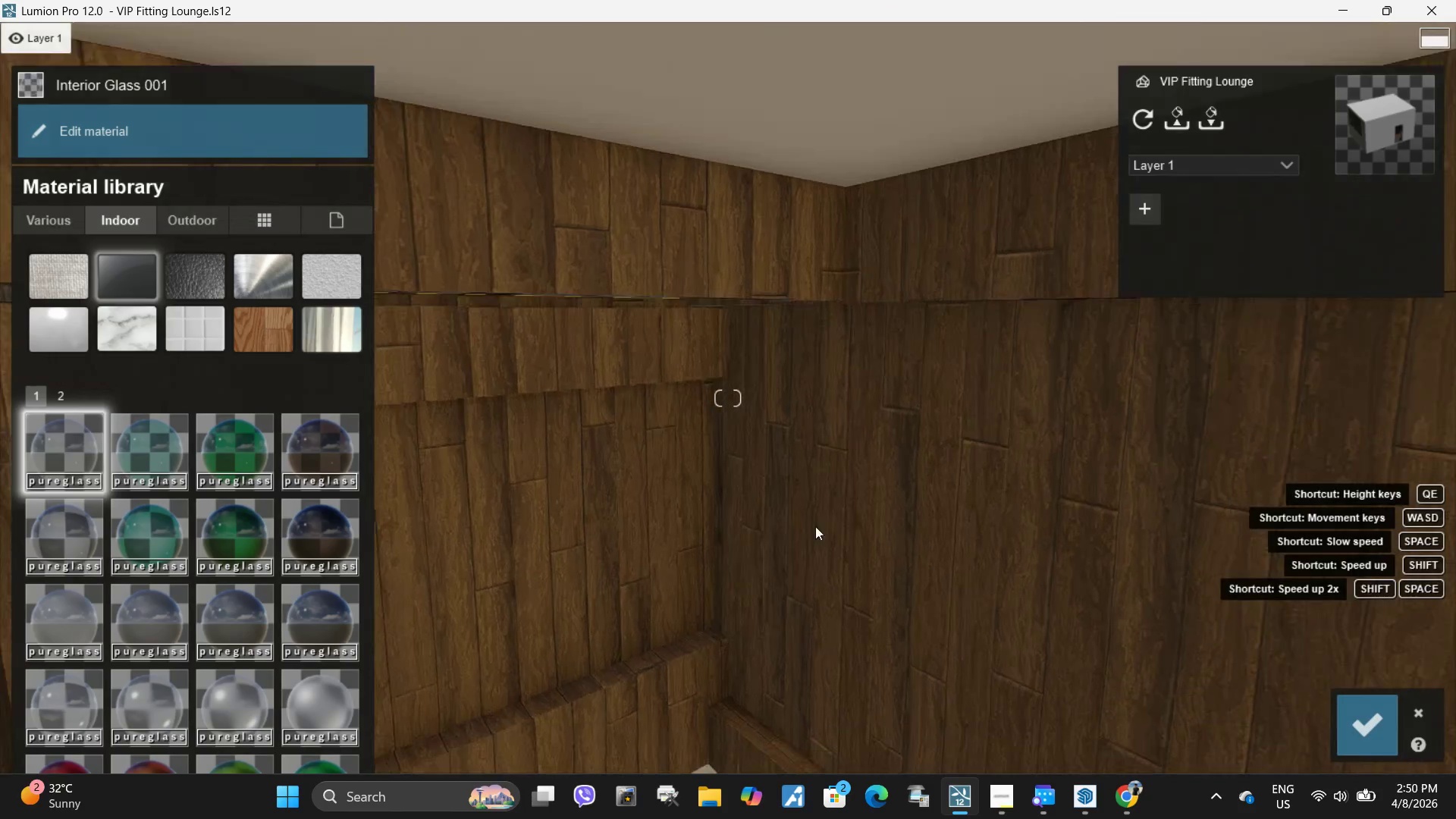 
type(sq)
 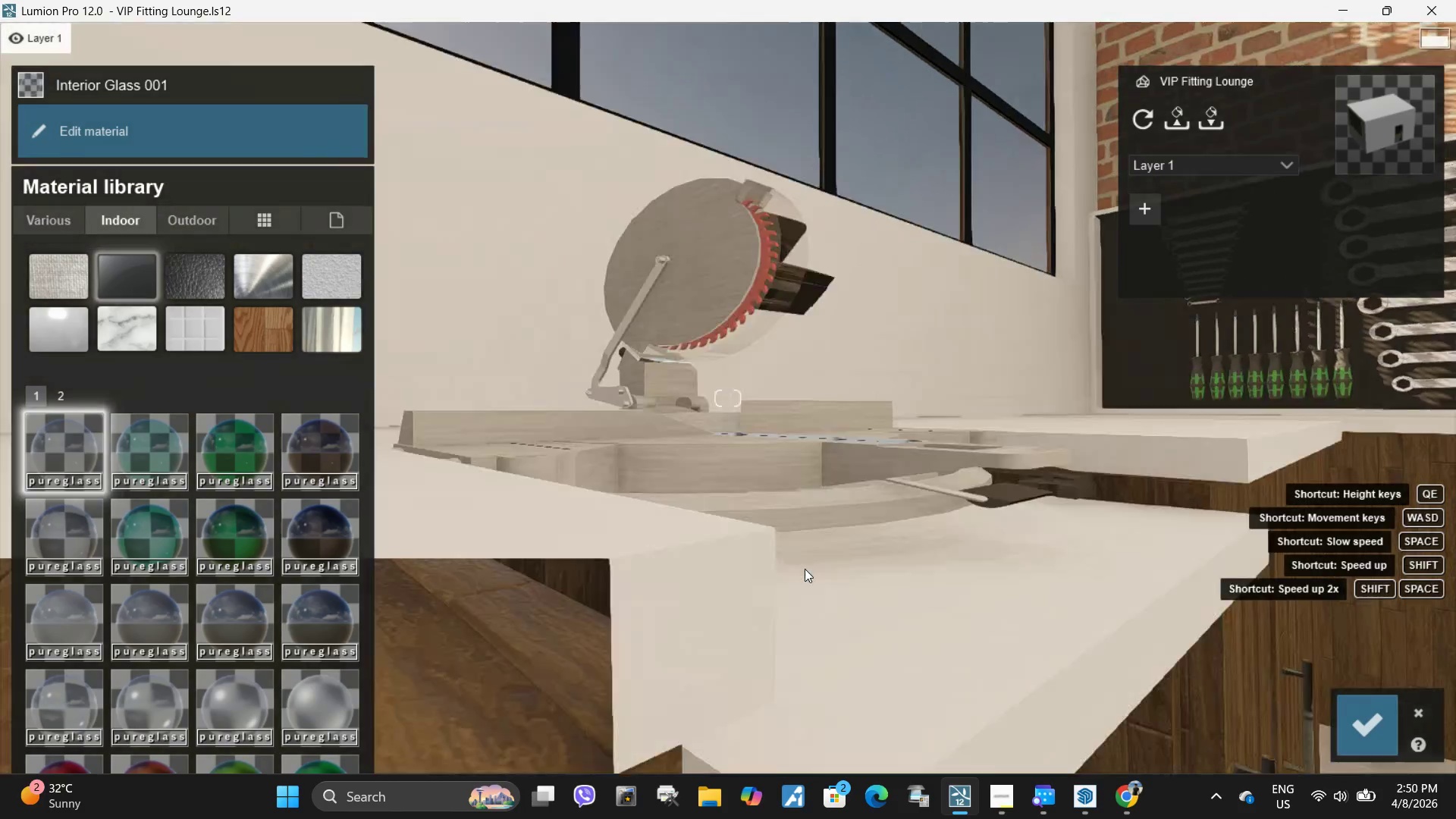 
right_click([805, 569])
 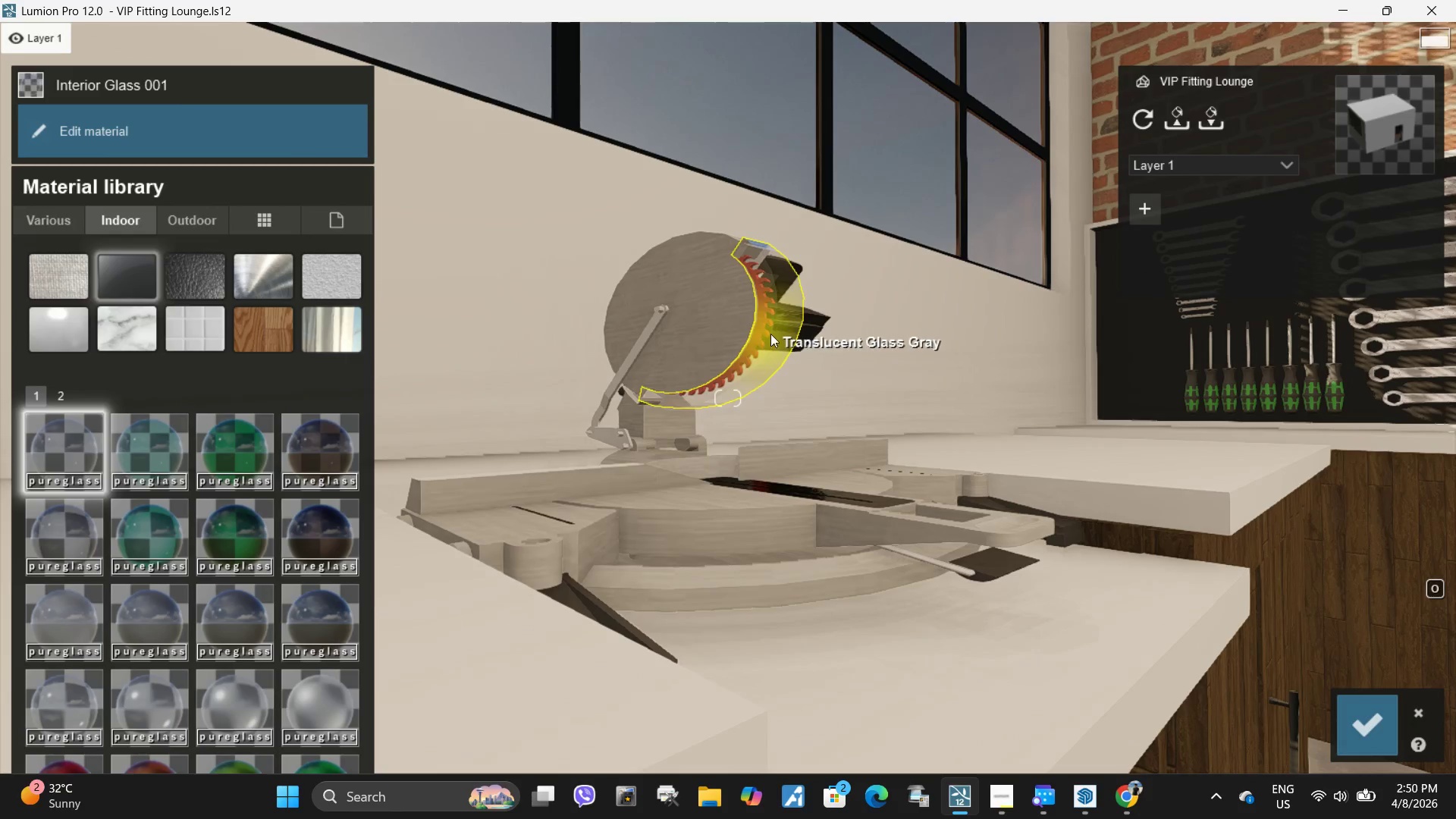 
key(W)
 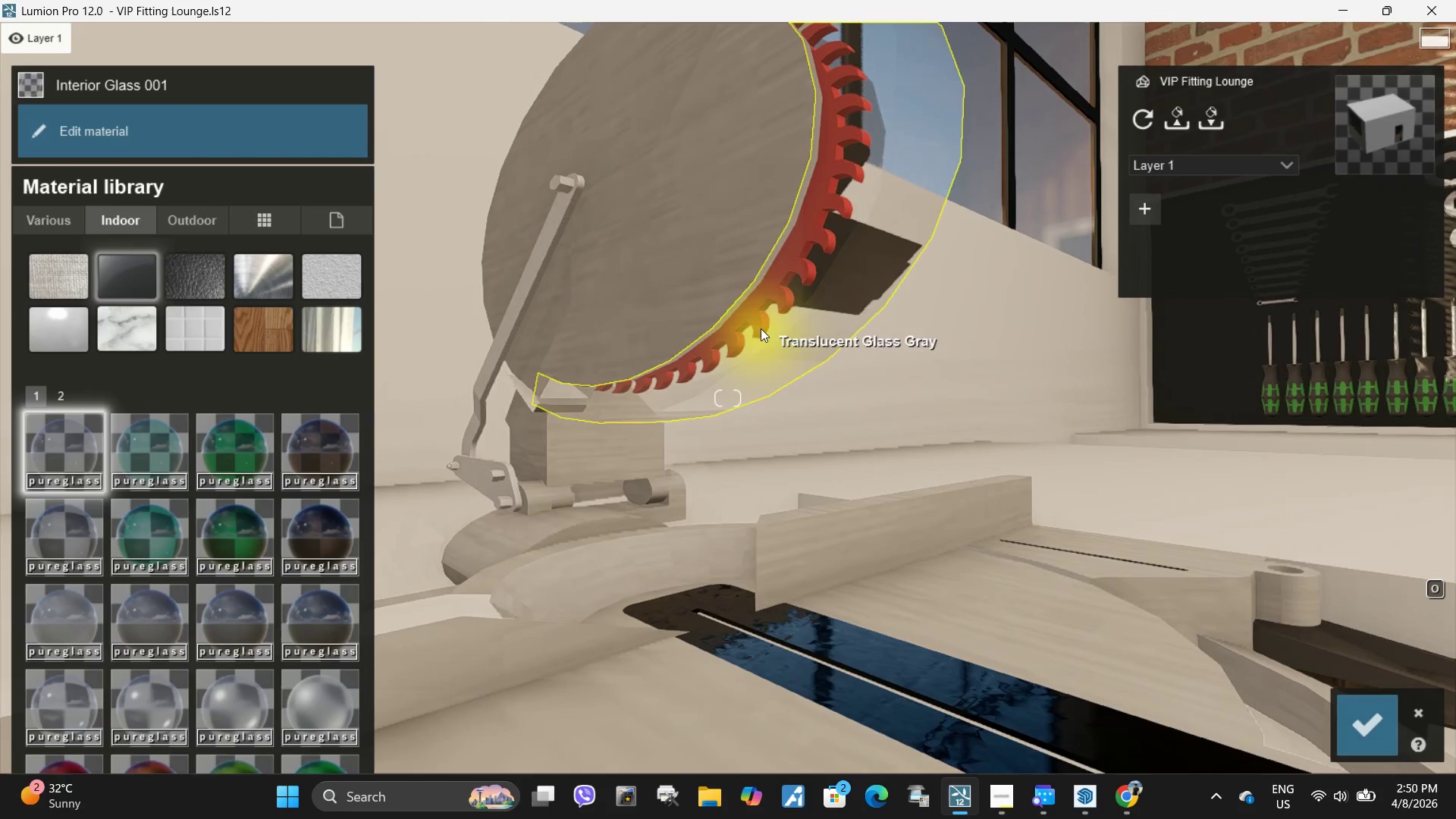 
key(W)
 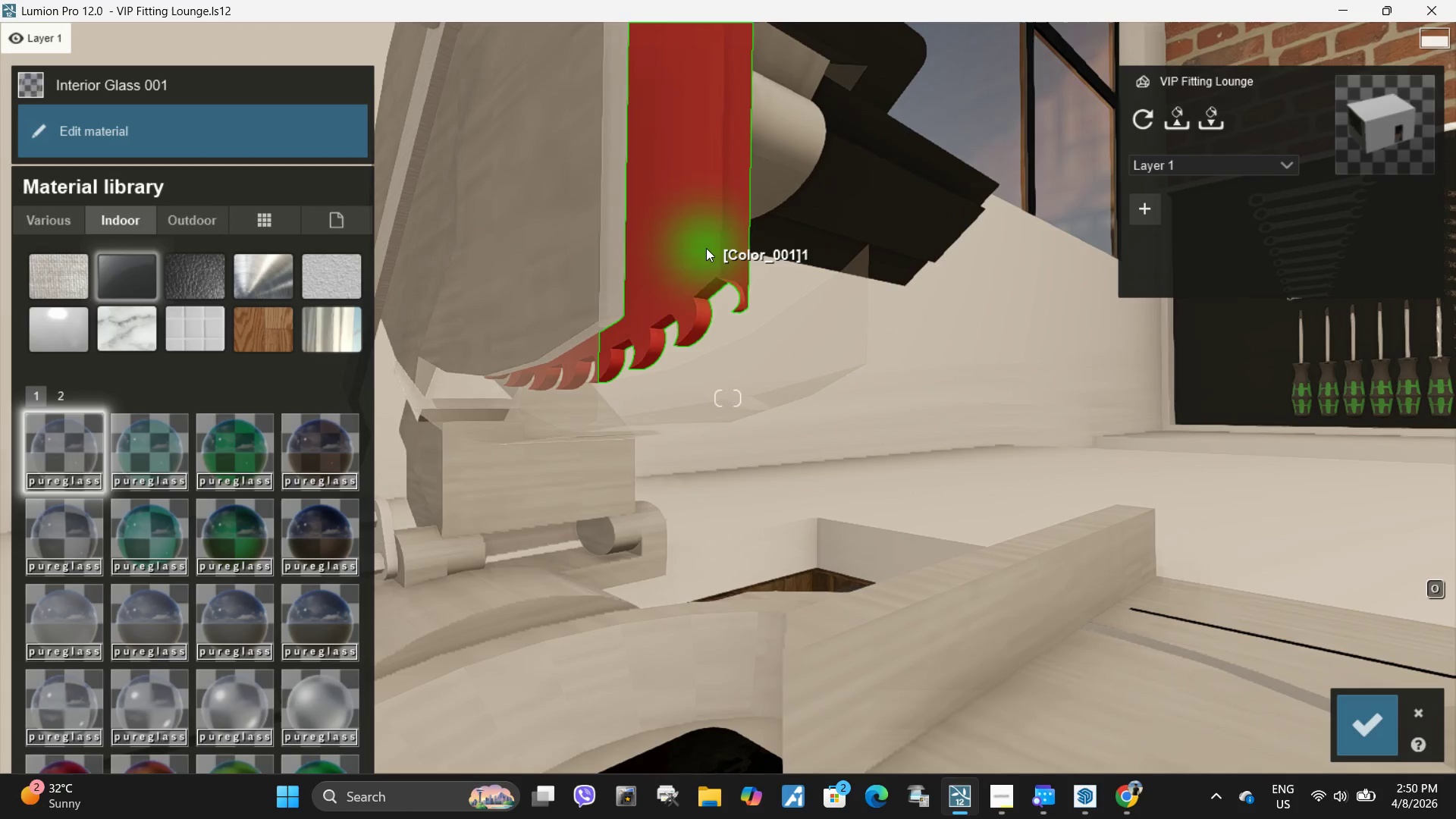 
left_click([706, 248])
 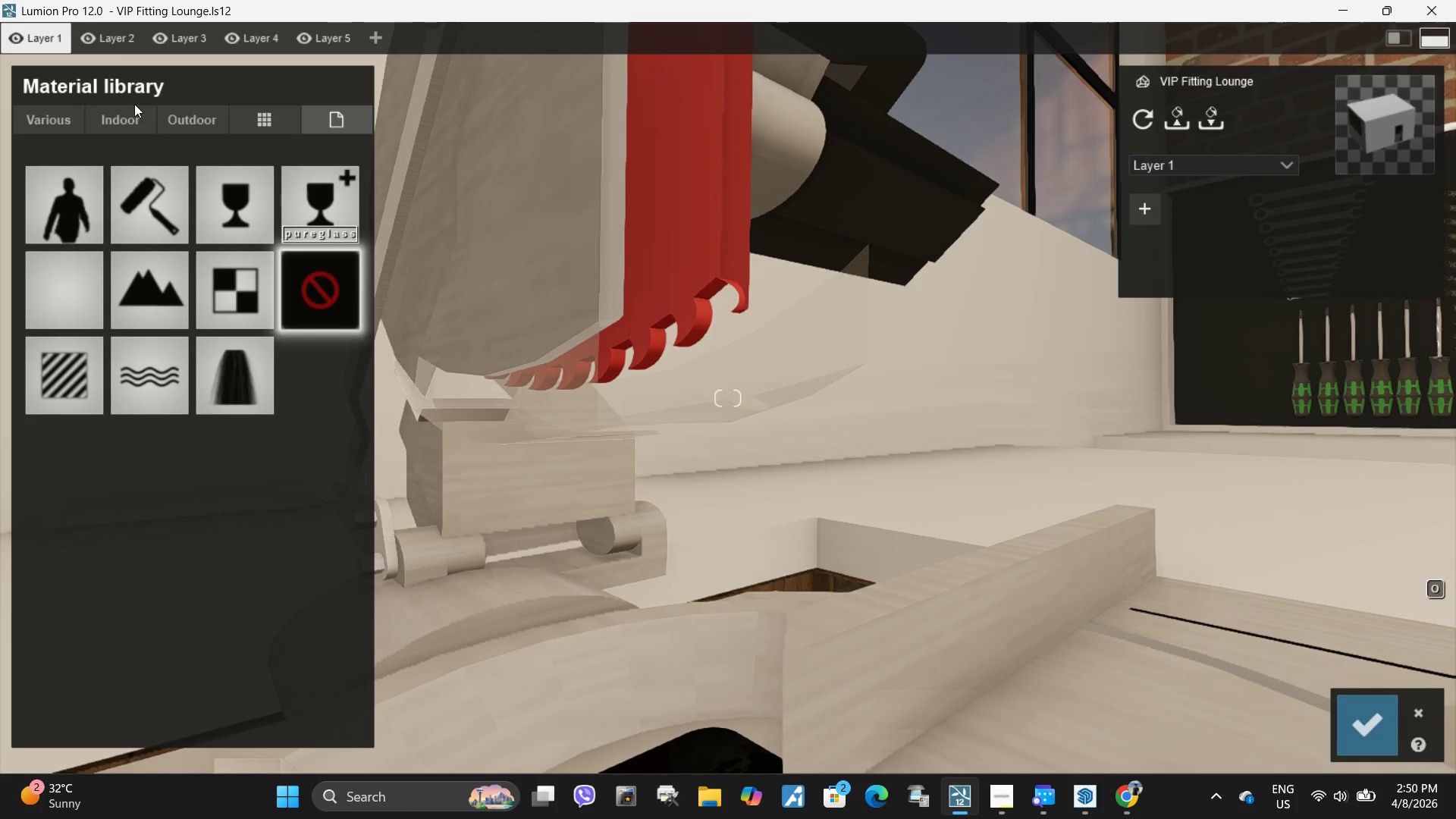 
left_click([130, 120])
 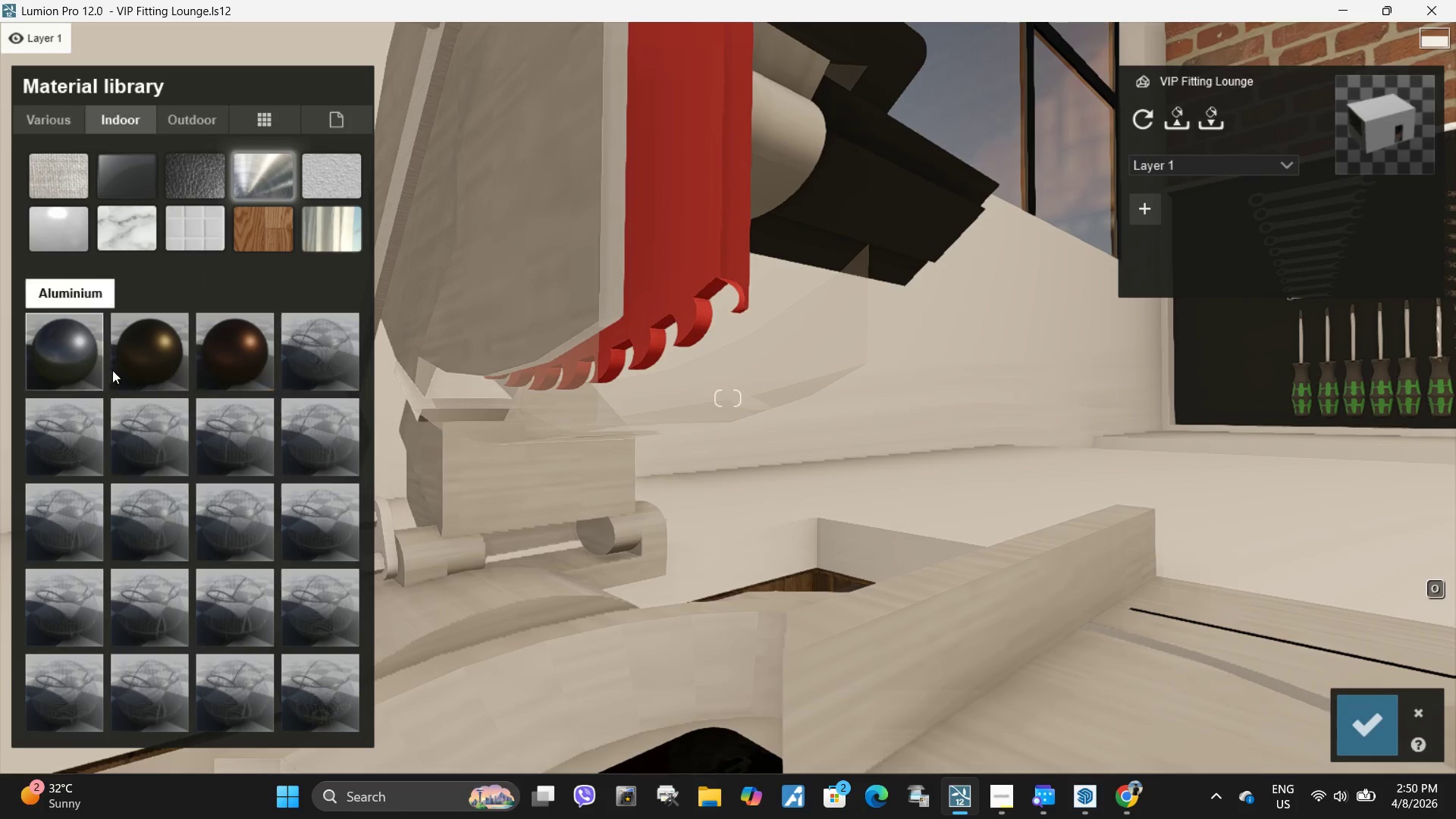 
left_click([165, 356])
 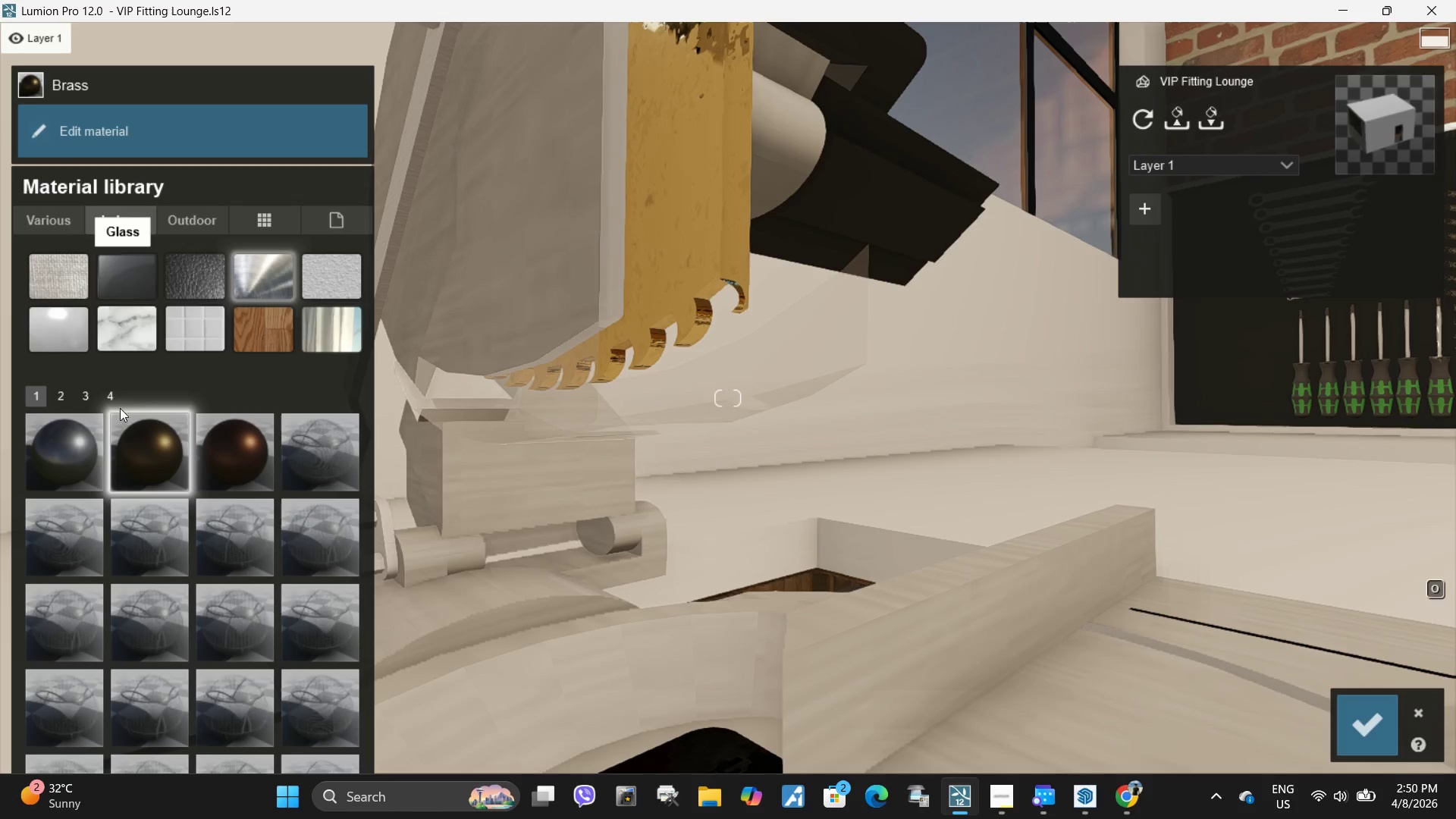 
left_click([94, 441])
 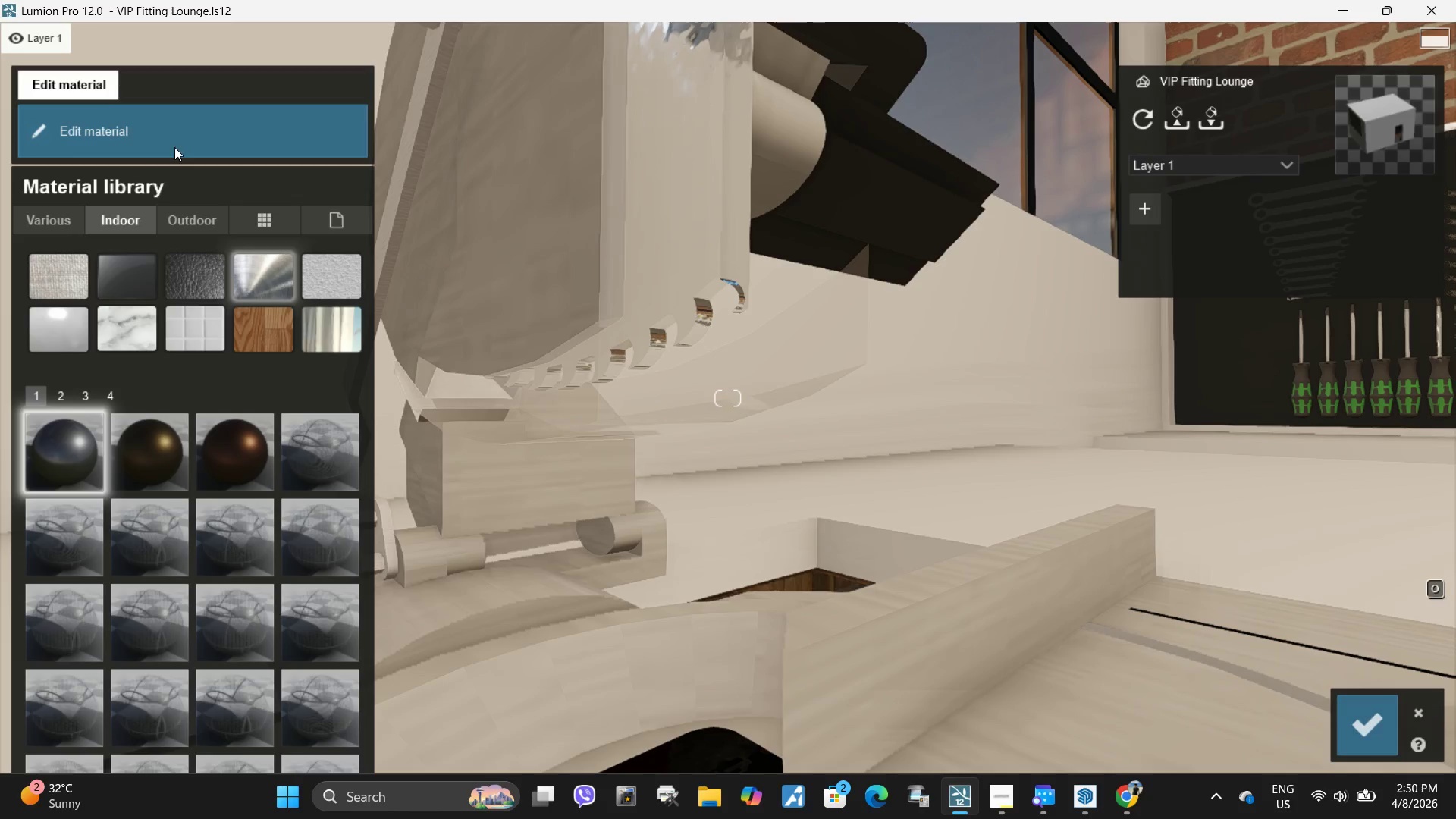 
left_click([183, 139])
 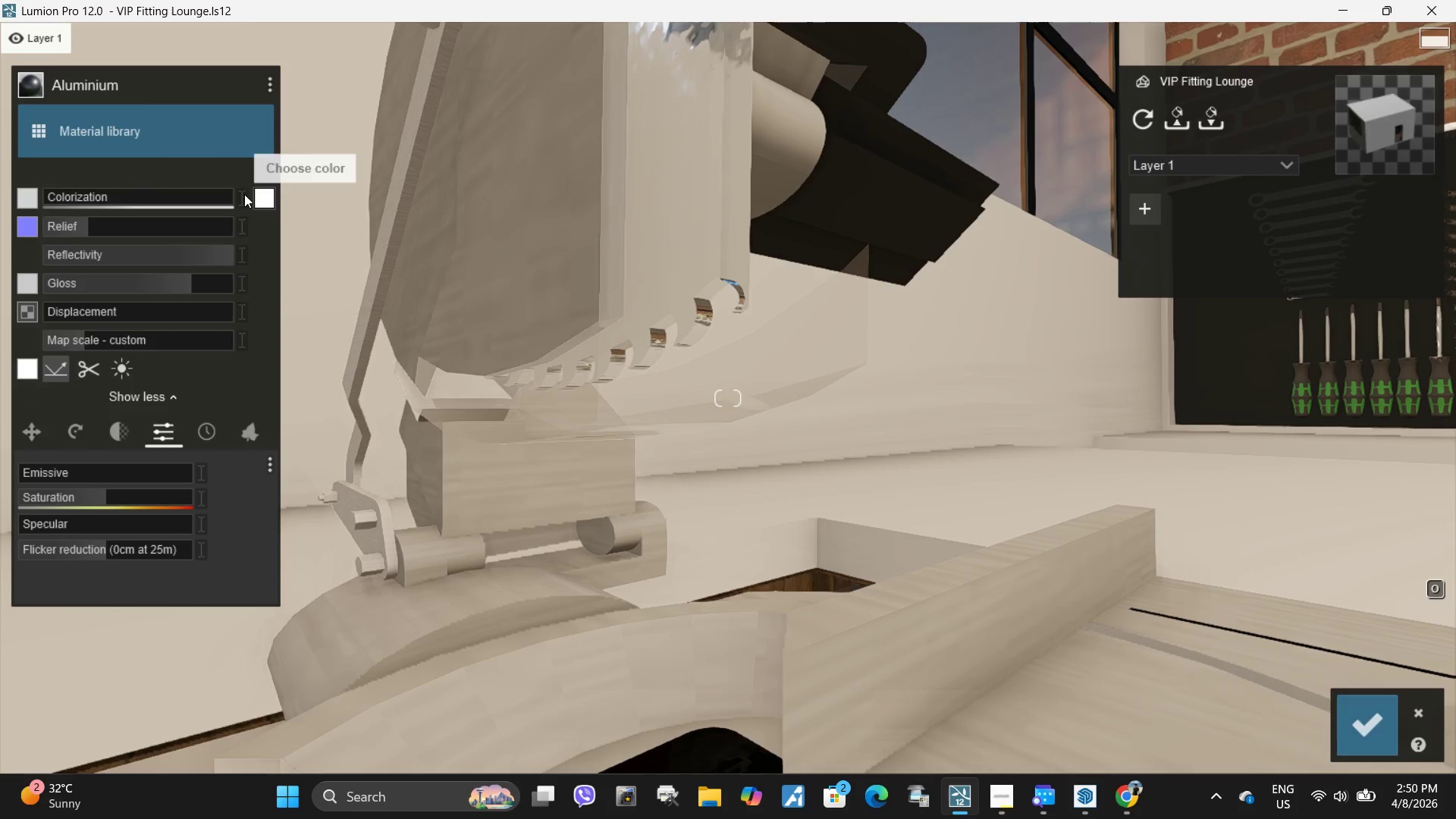 
left_click([264, 198])
 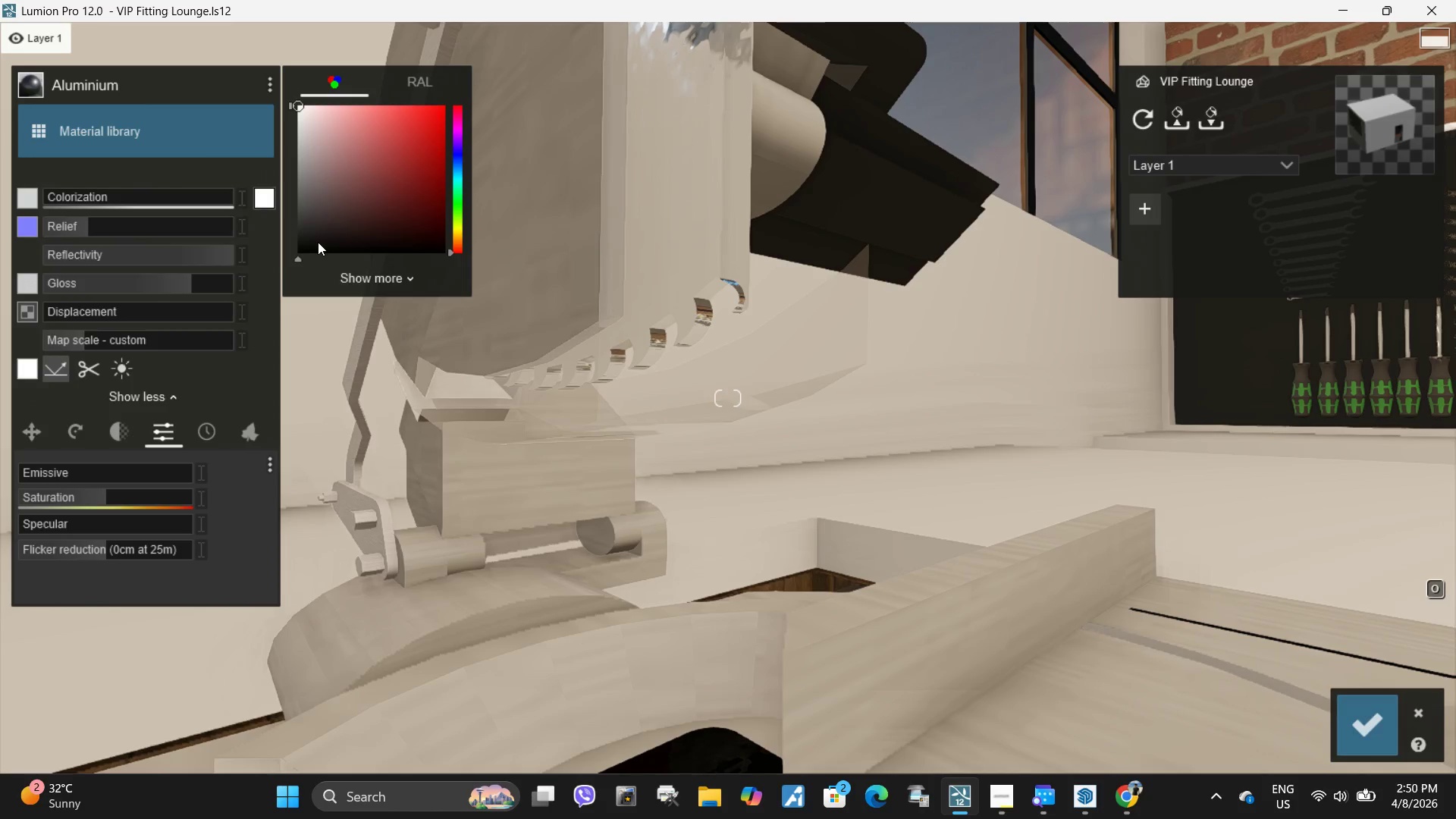 
left_click_drag(start_coordinate=[318, 242], to_coordinate=[270, 263])
 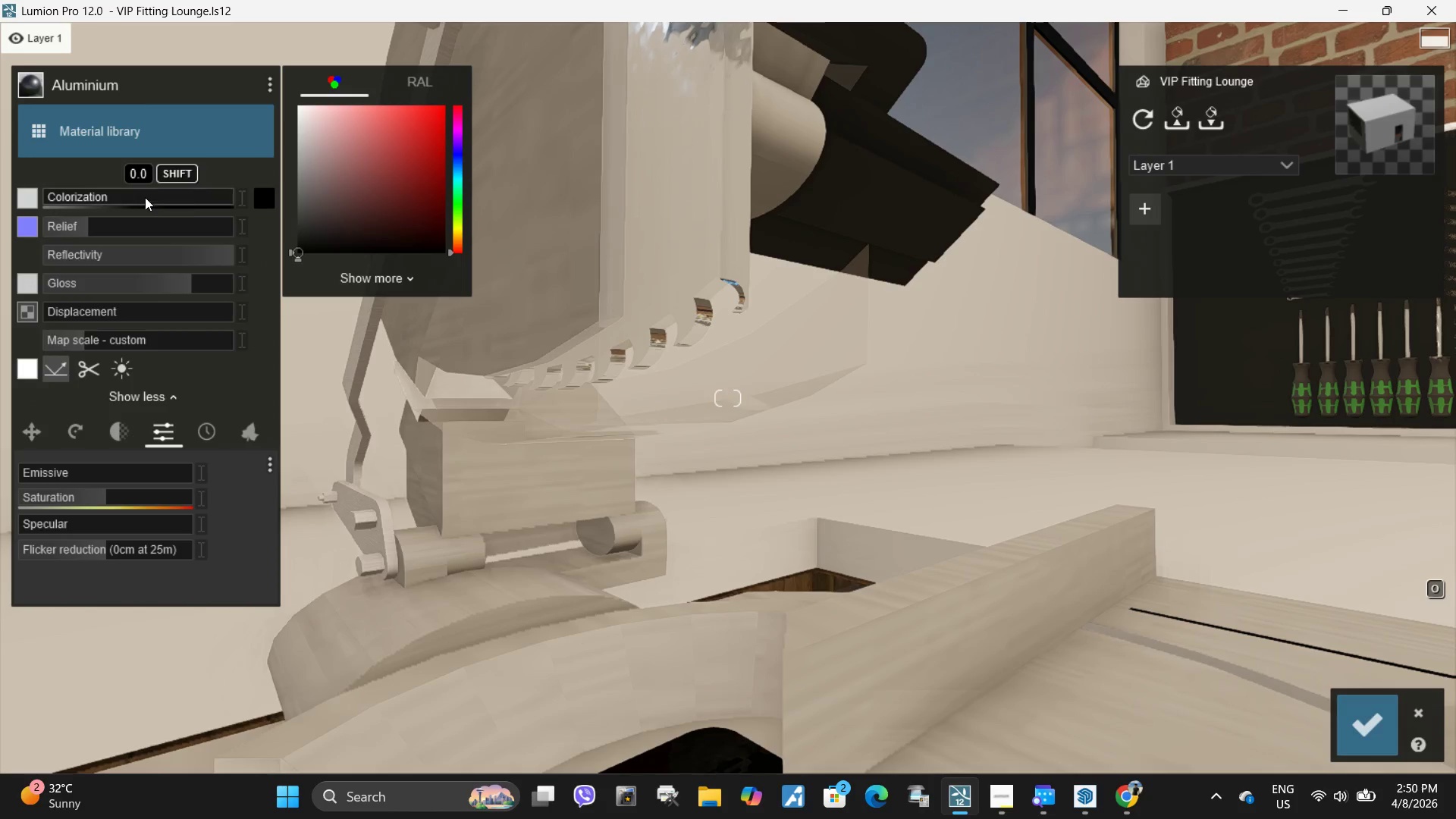 
left_click_drag(start_coordinate=[145, 197], to_coordinate=[323, 197])
 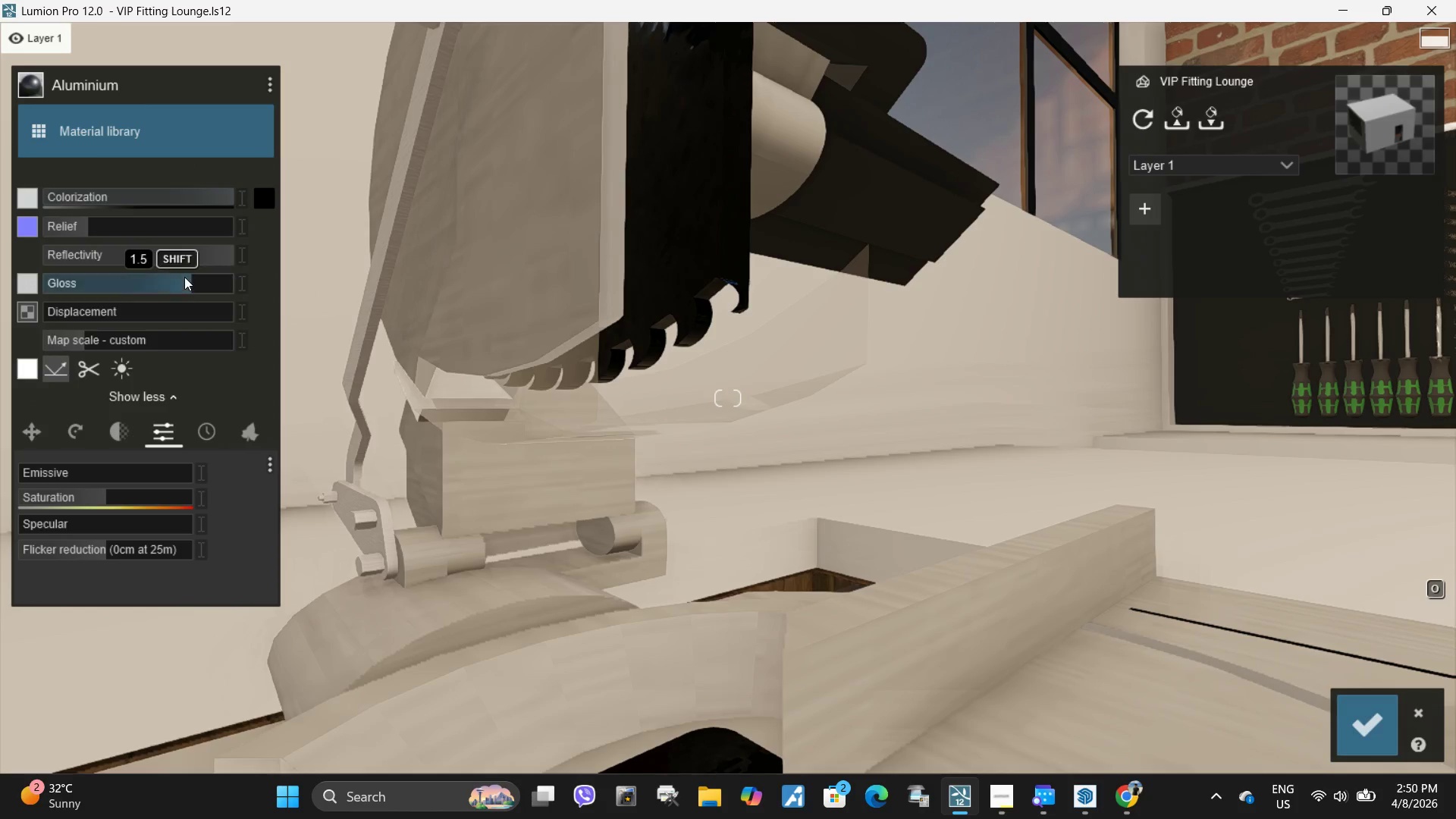 
left_click_drag(start_coordinate=[184, 277], to_coordinate=[56, 276])
 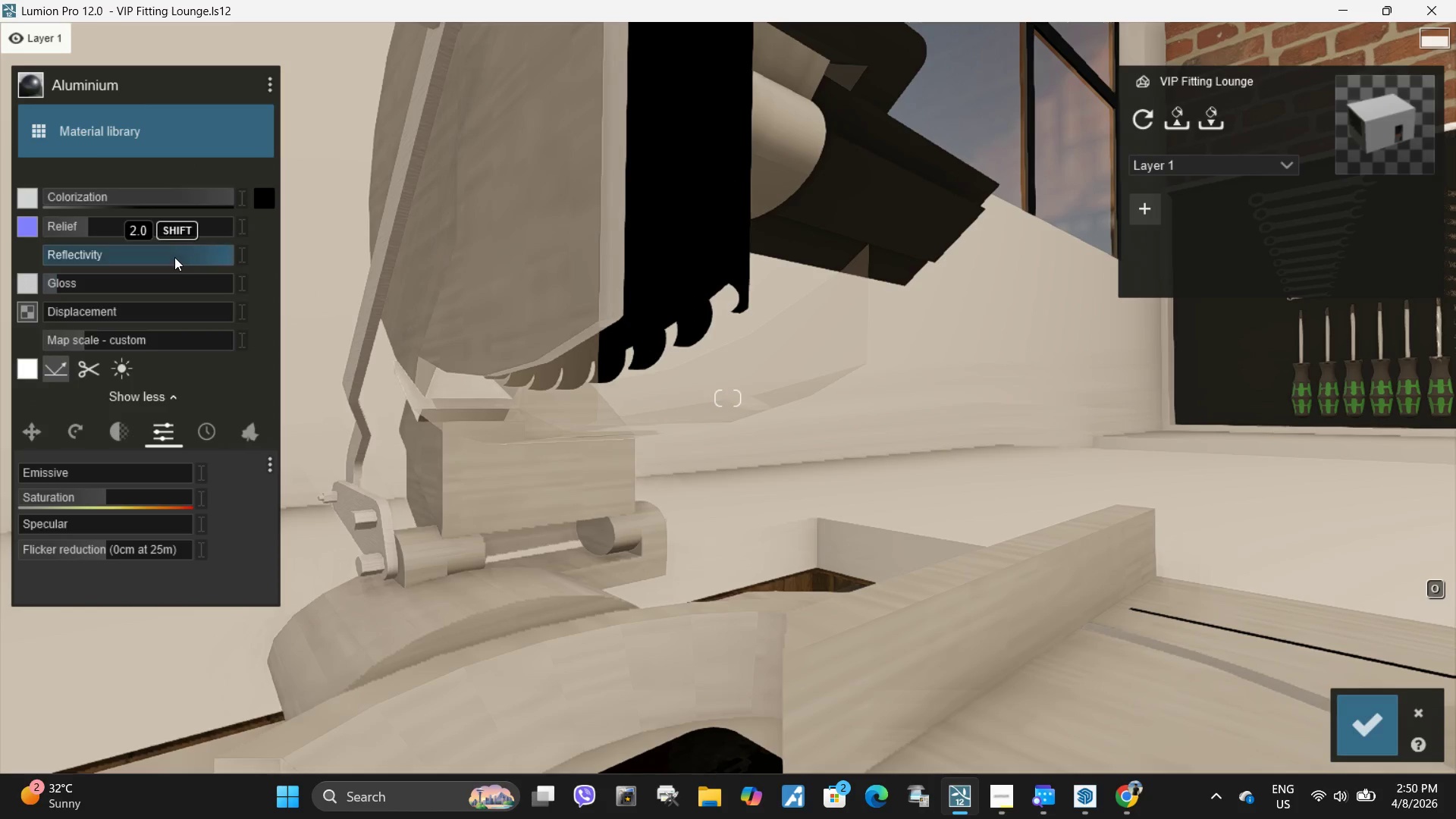 
left_click_drag(start_coordinate=[174, 257], to_coordinate=[0, 256])
 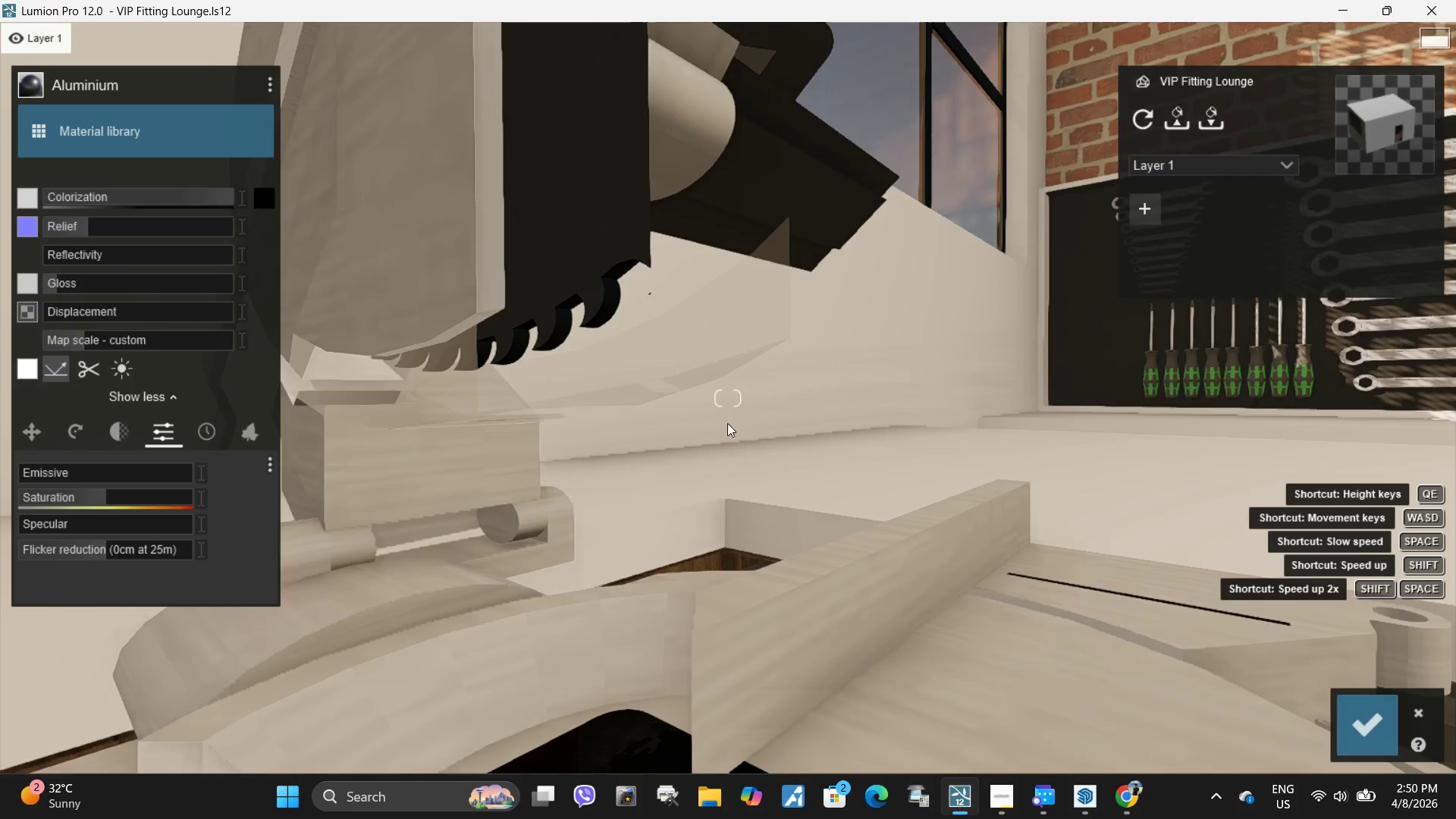 
type(qewe)
 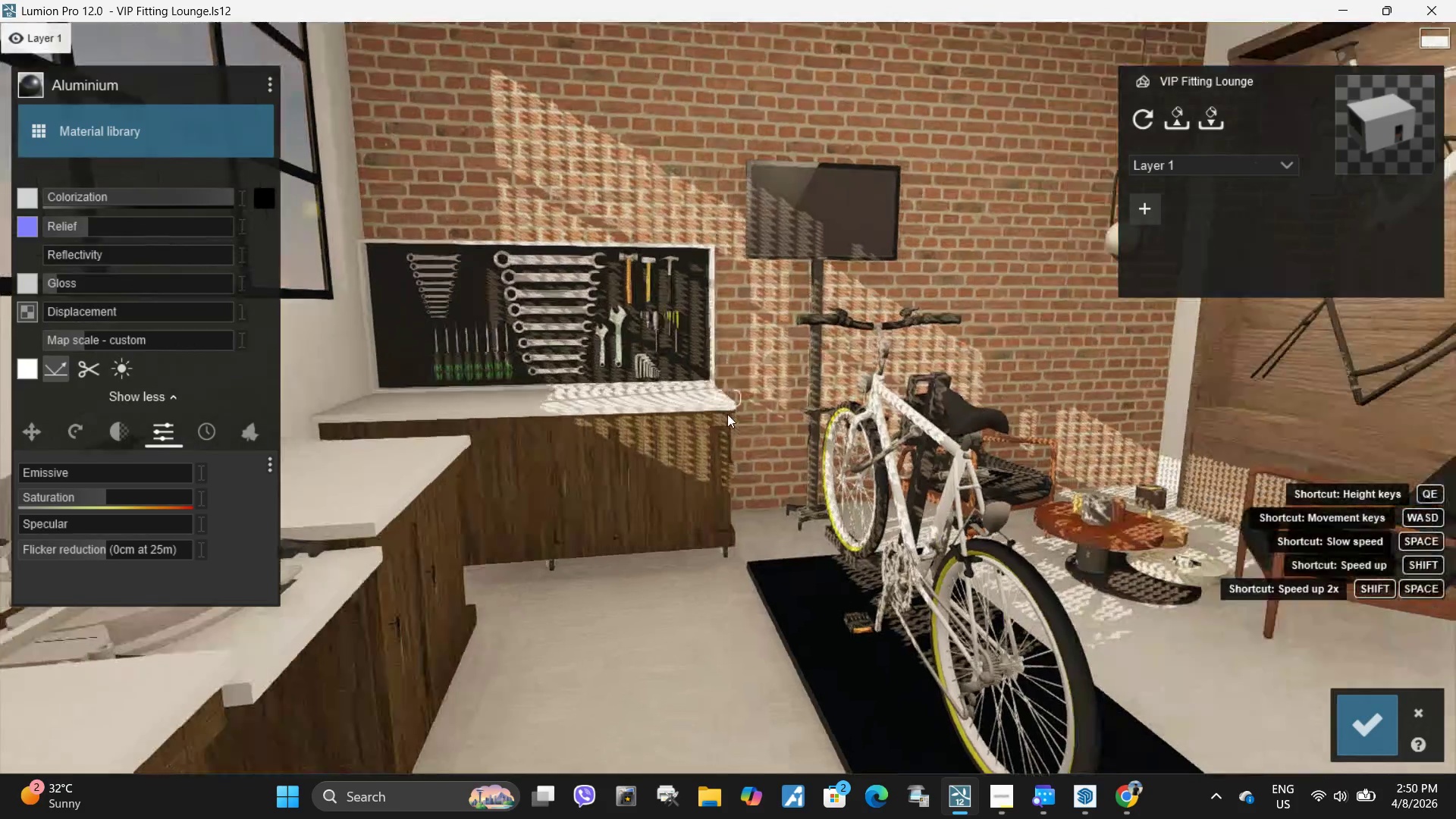 
hold_key(key=S, duration=0.38)
 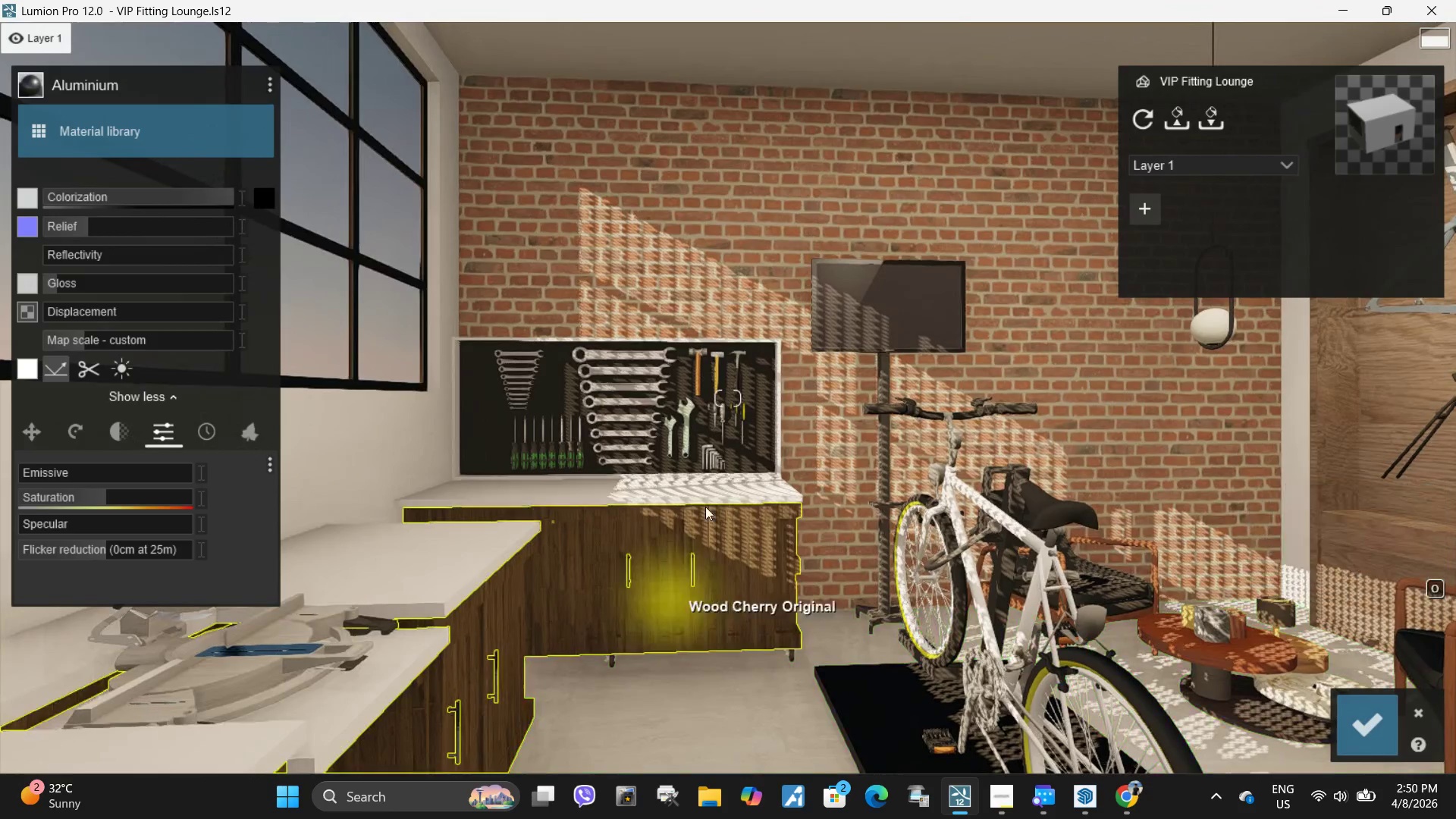 
wait(6.12)
 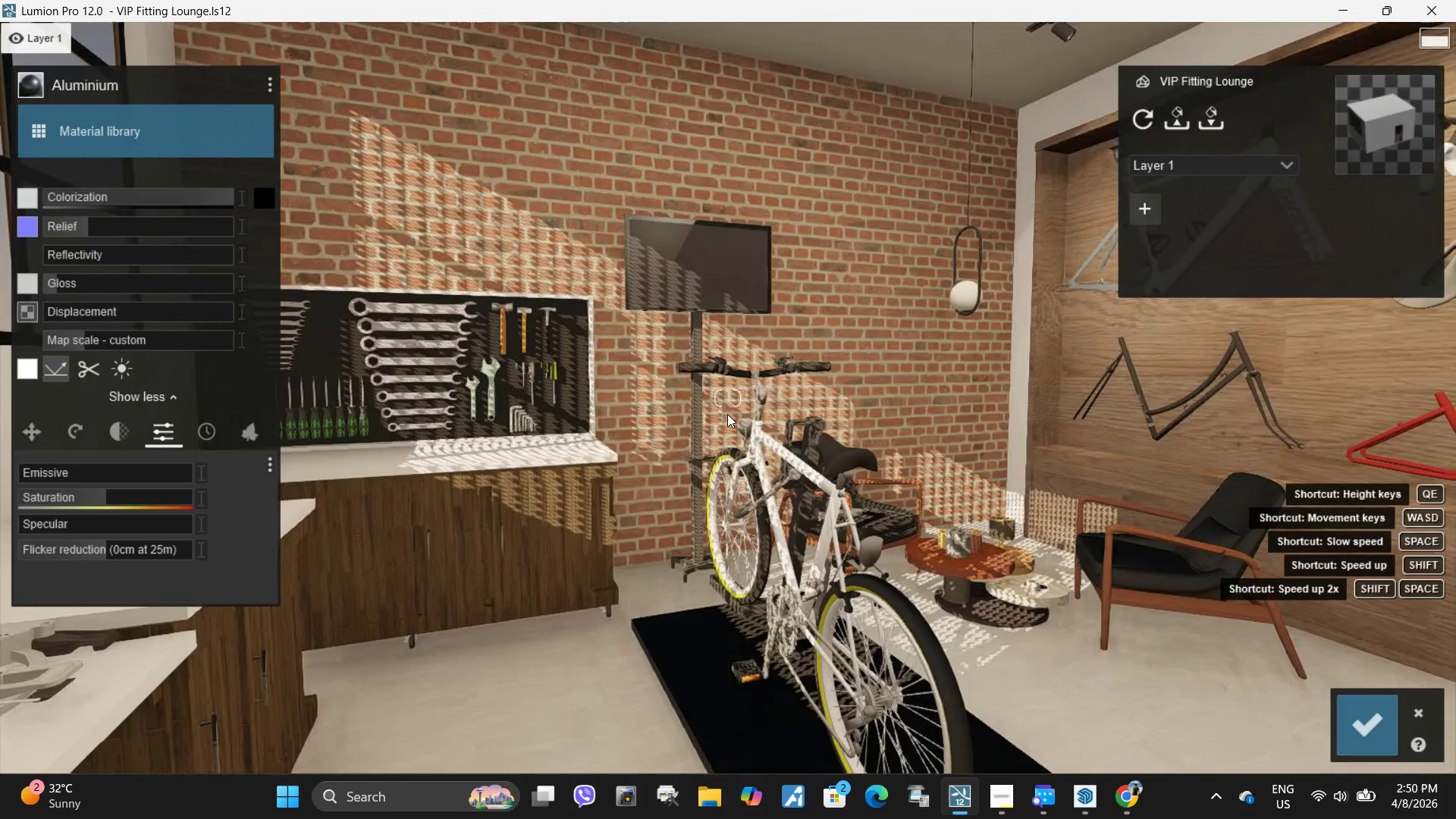 
left_click([720, 257])
 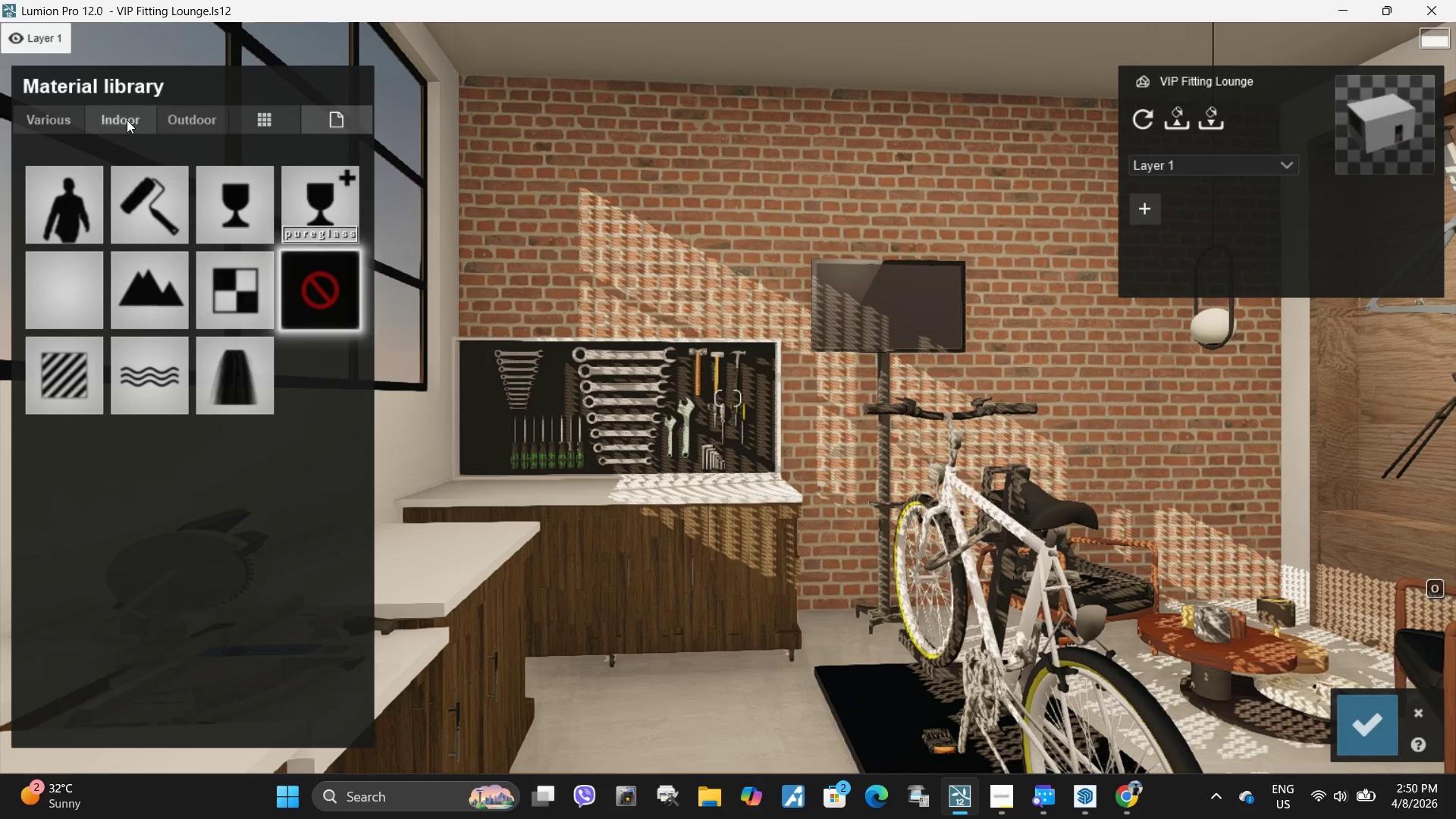 
left_click([127, 120])
 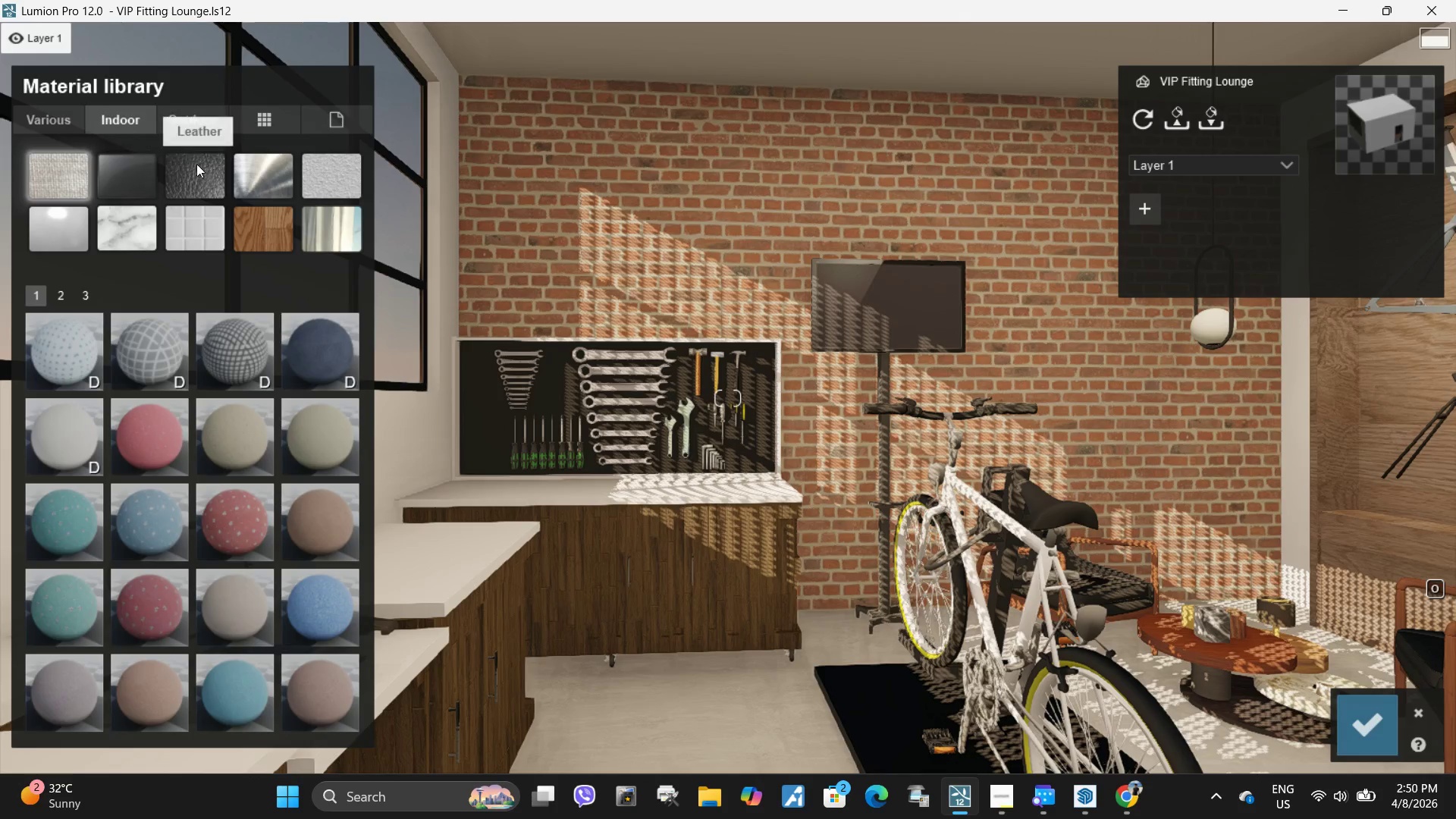 
left_click([206, 111])
 